 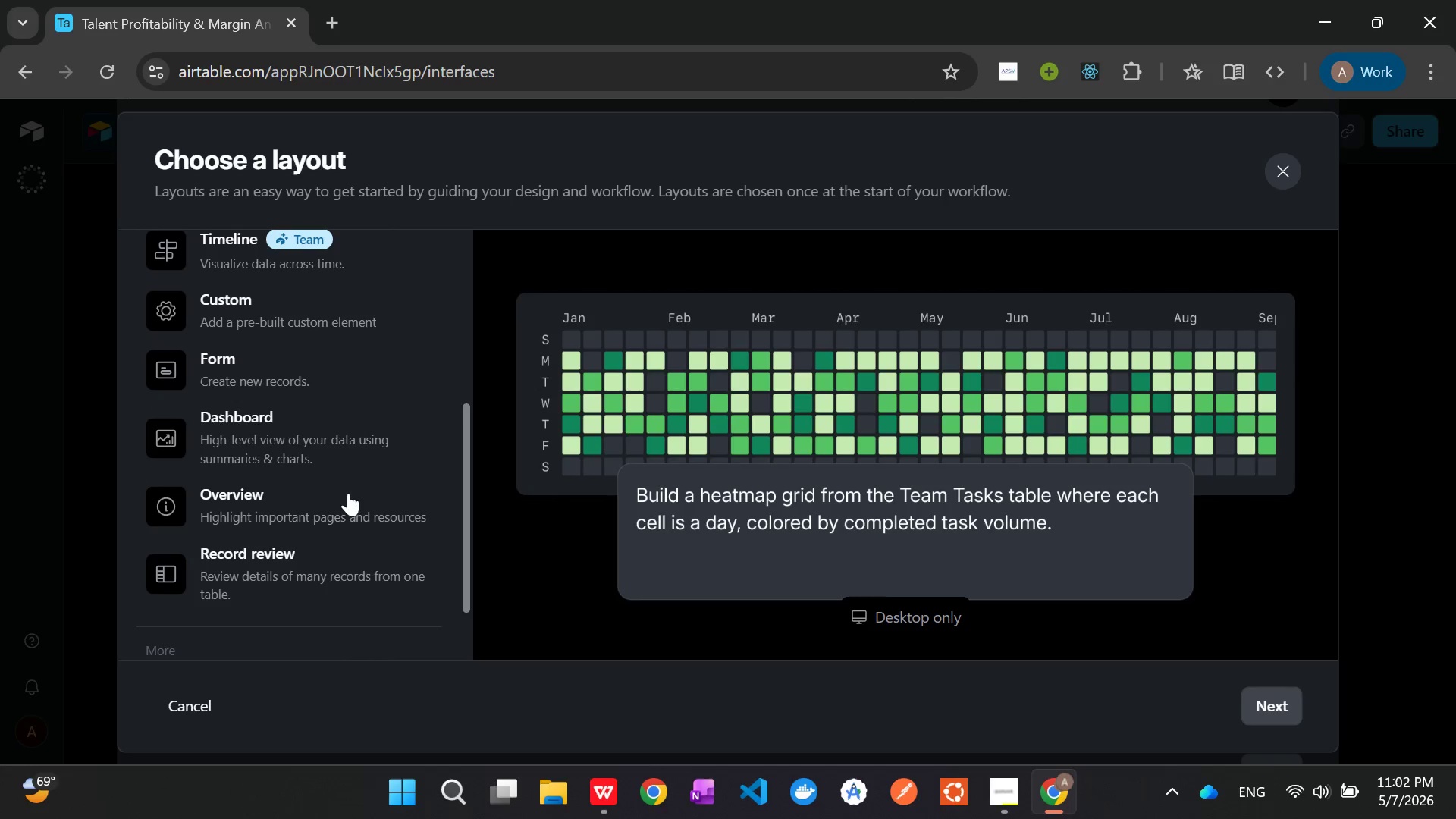 
left_click([243, 455])
 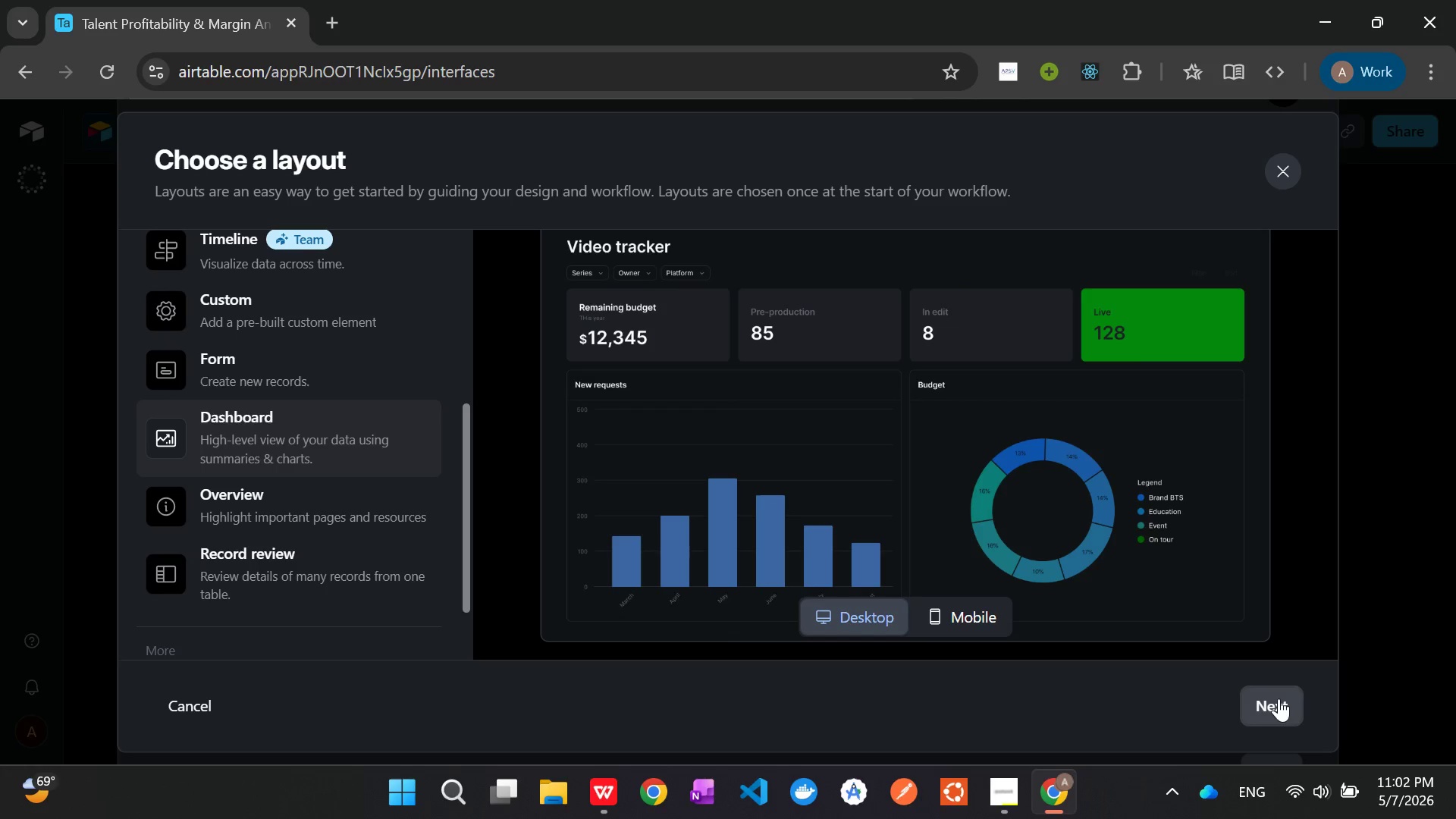 
left_click([1279, 698])
 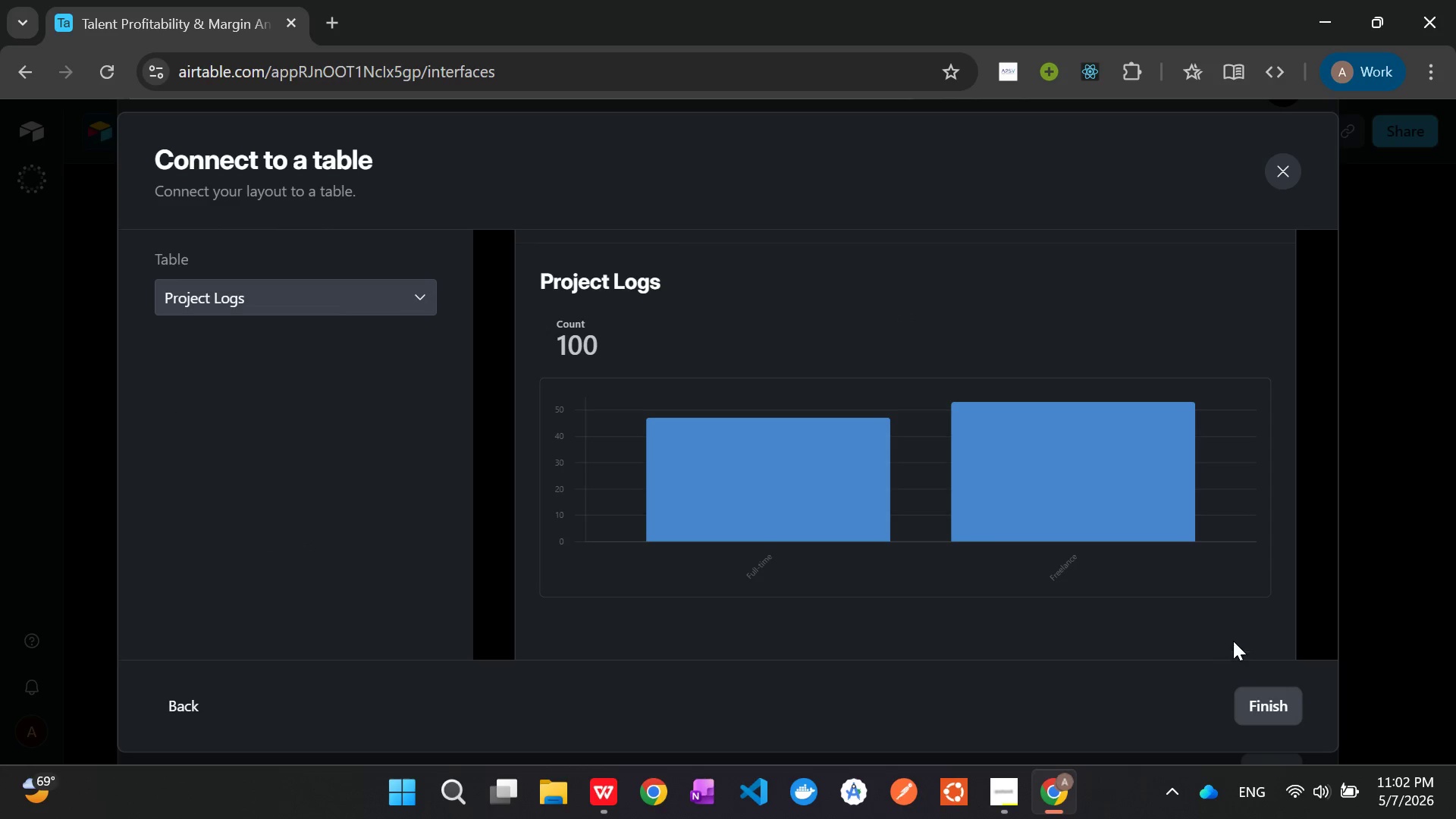 
left_click([1271, 707])
 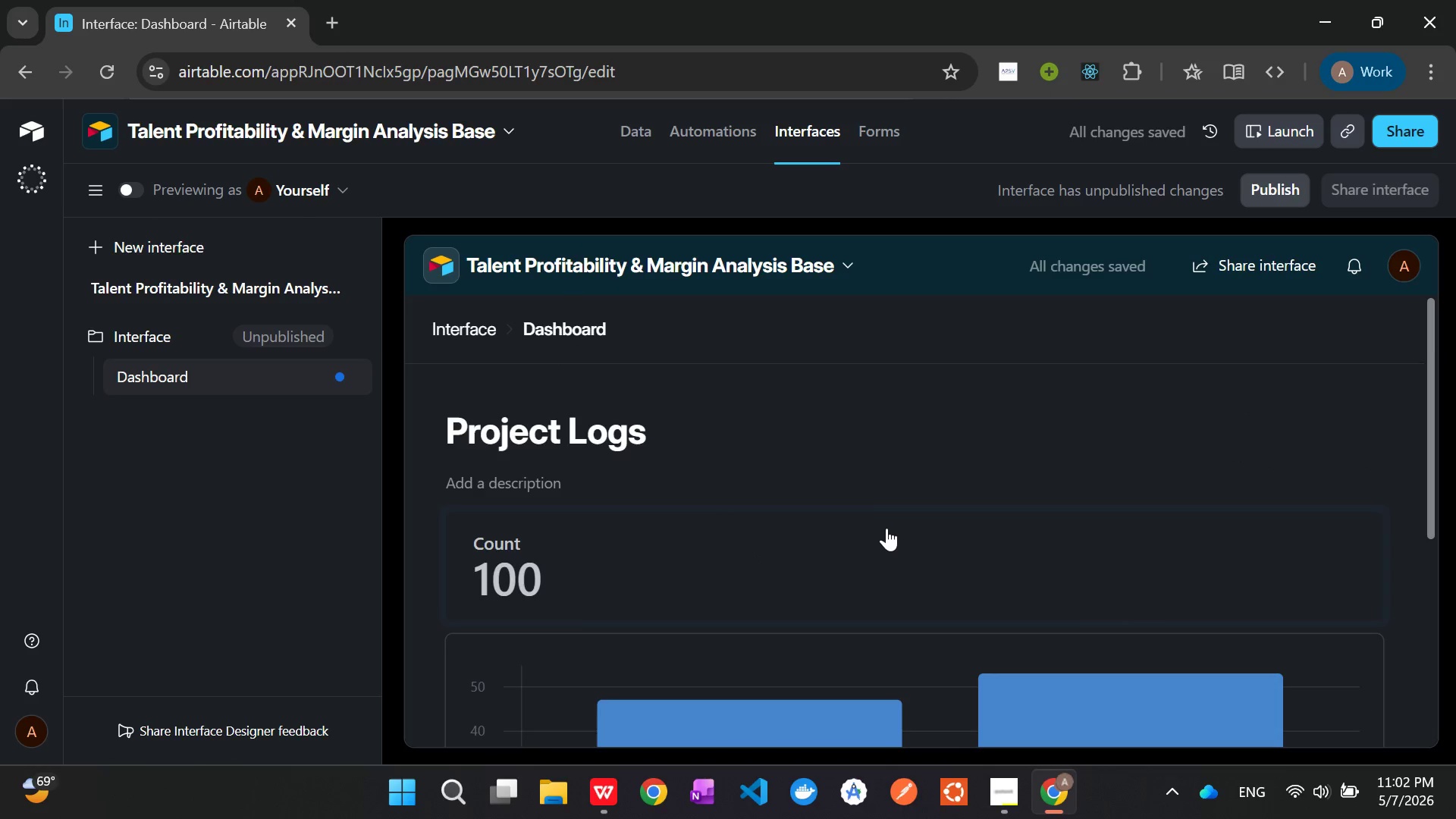 
wait(6.22)
 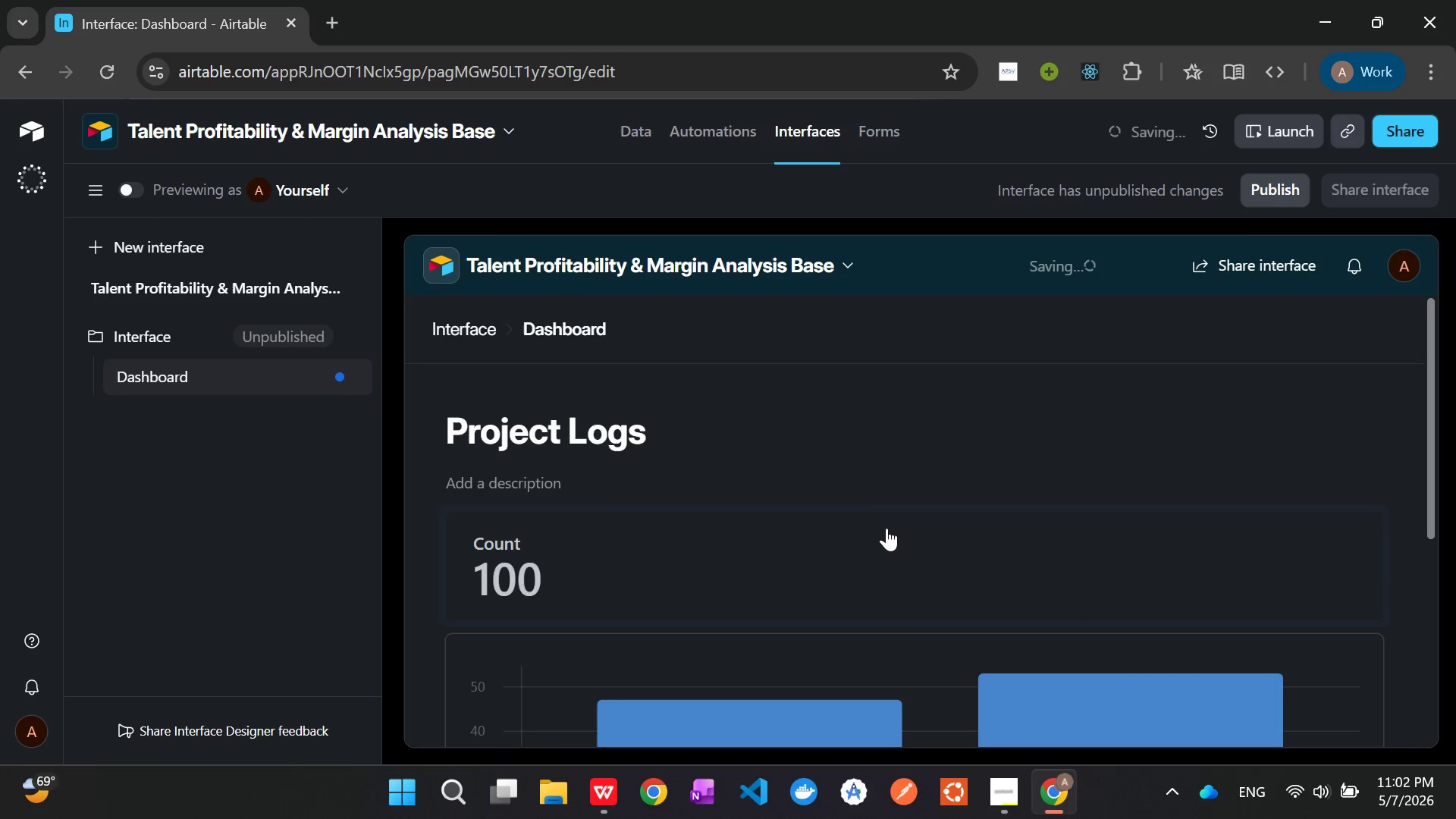 
scroll: coordinate [852, 535], scroll_direction: down, amount: 2.0
 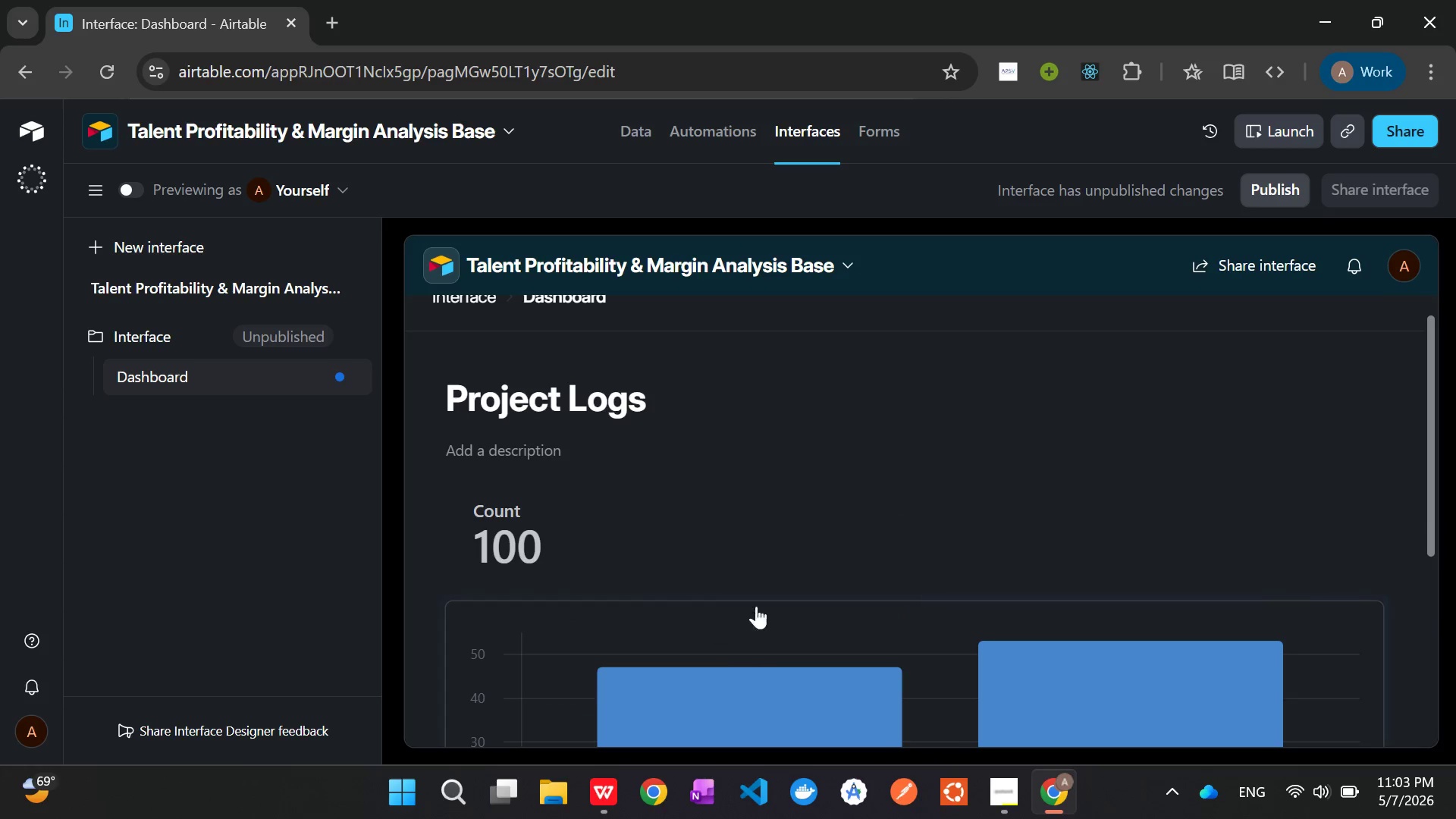 
left_click([767, 545])
 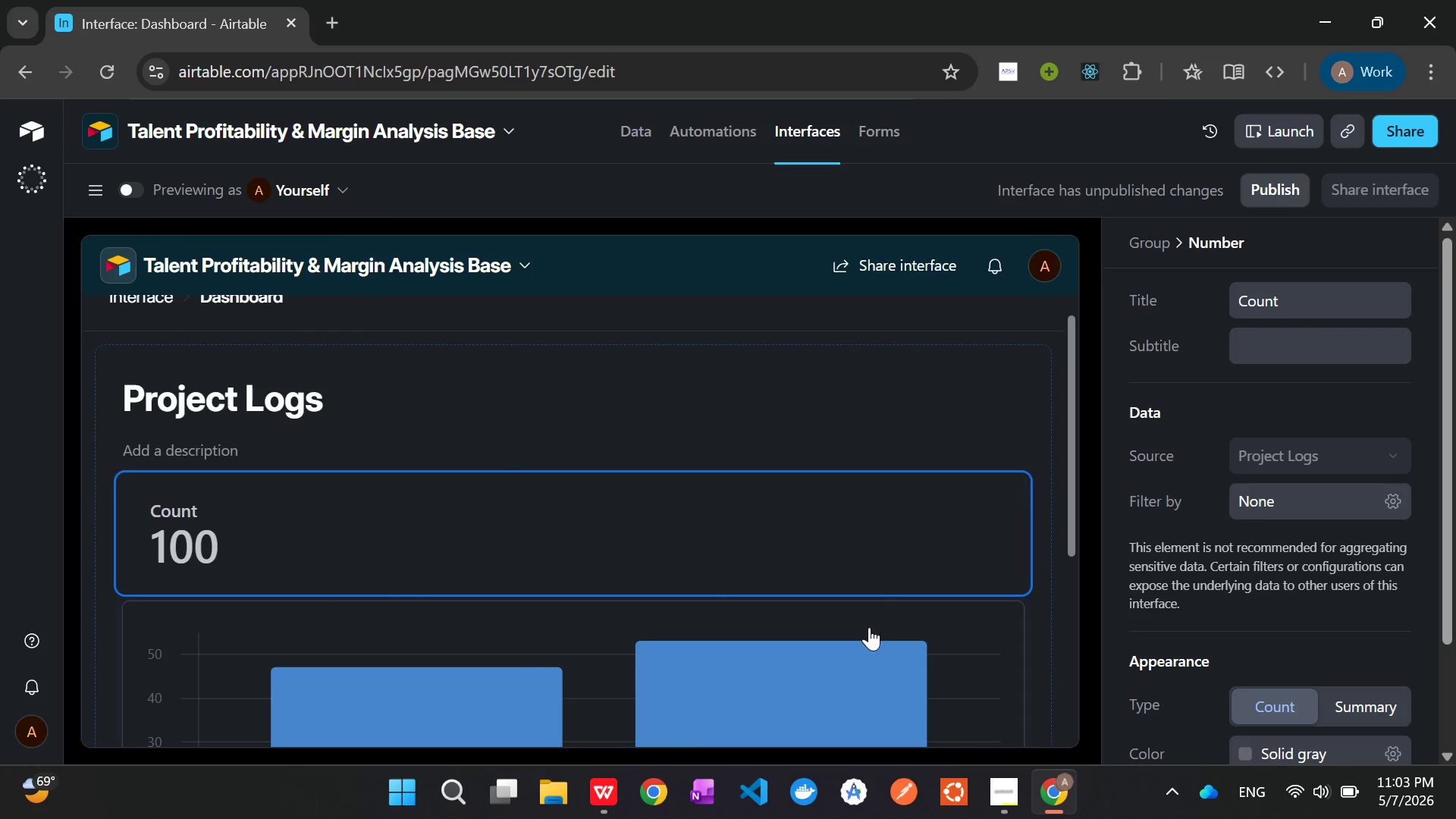 
scroll: coordinate [886, 585], scroll_direction: down, amount: 3.0
 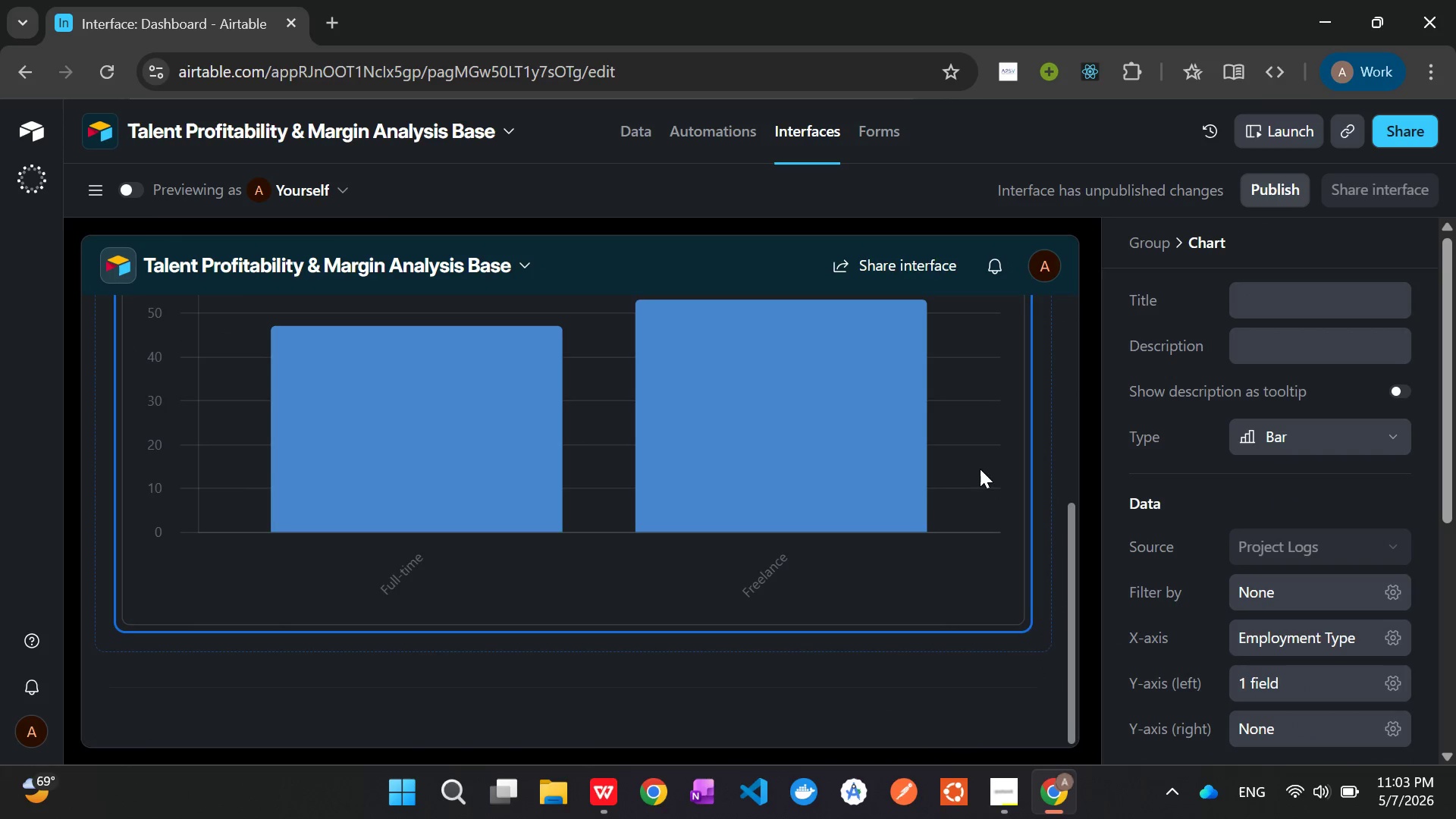 
scroll: coordinate [978, 474], scroll_direction: up, amount: 3.0
 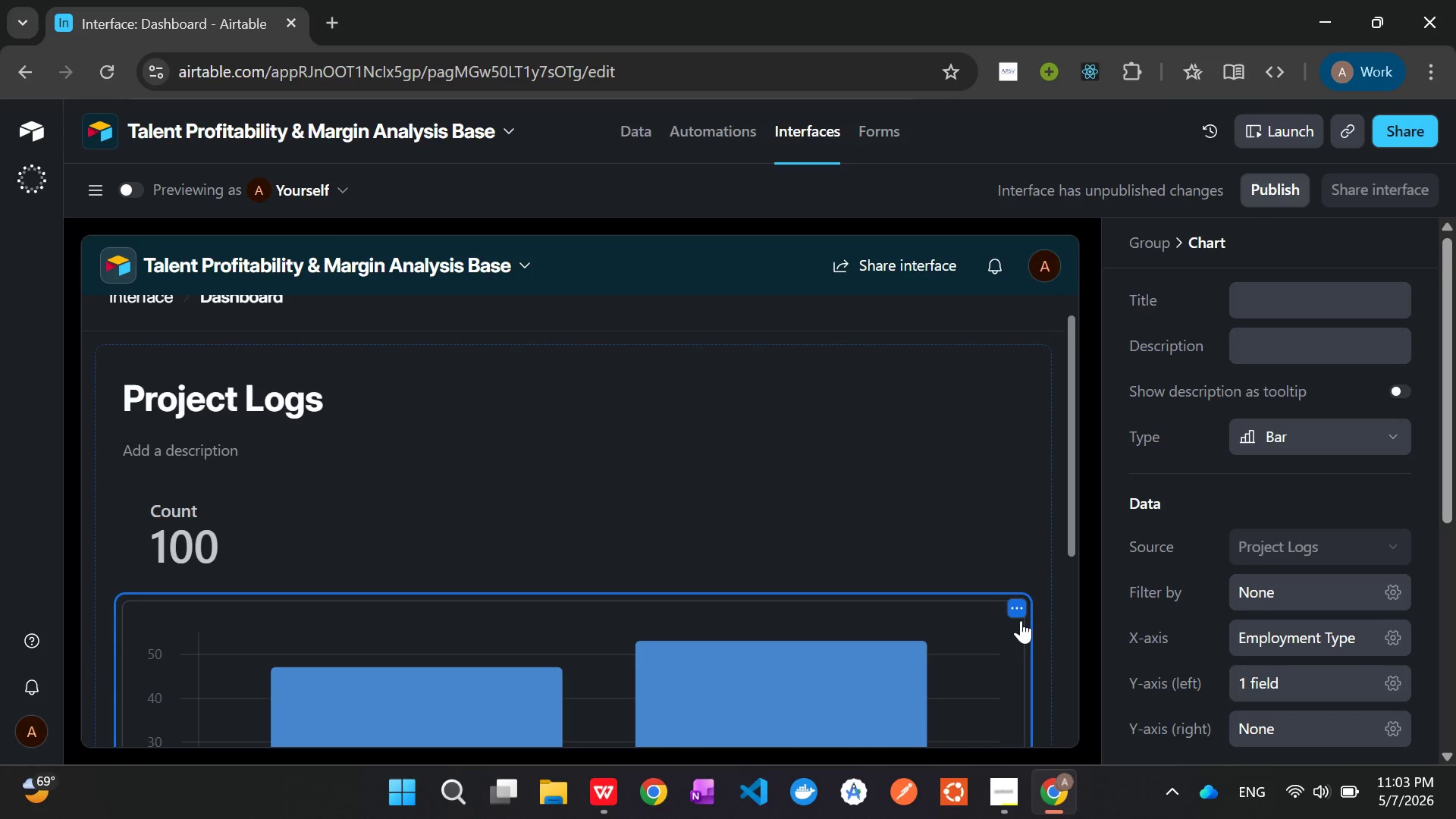 
left_click([1018, 607])
 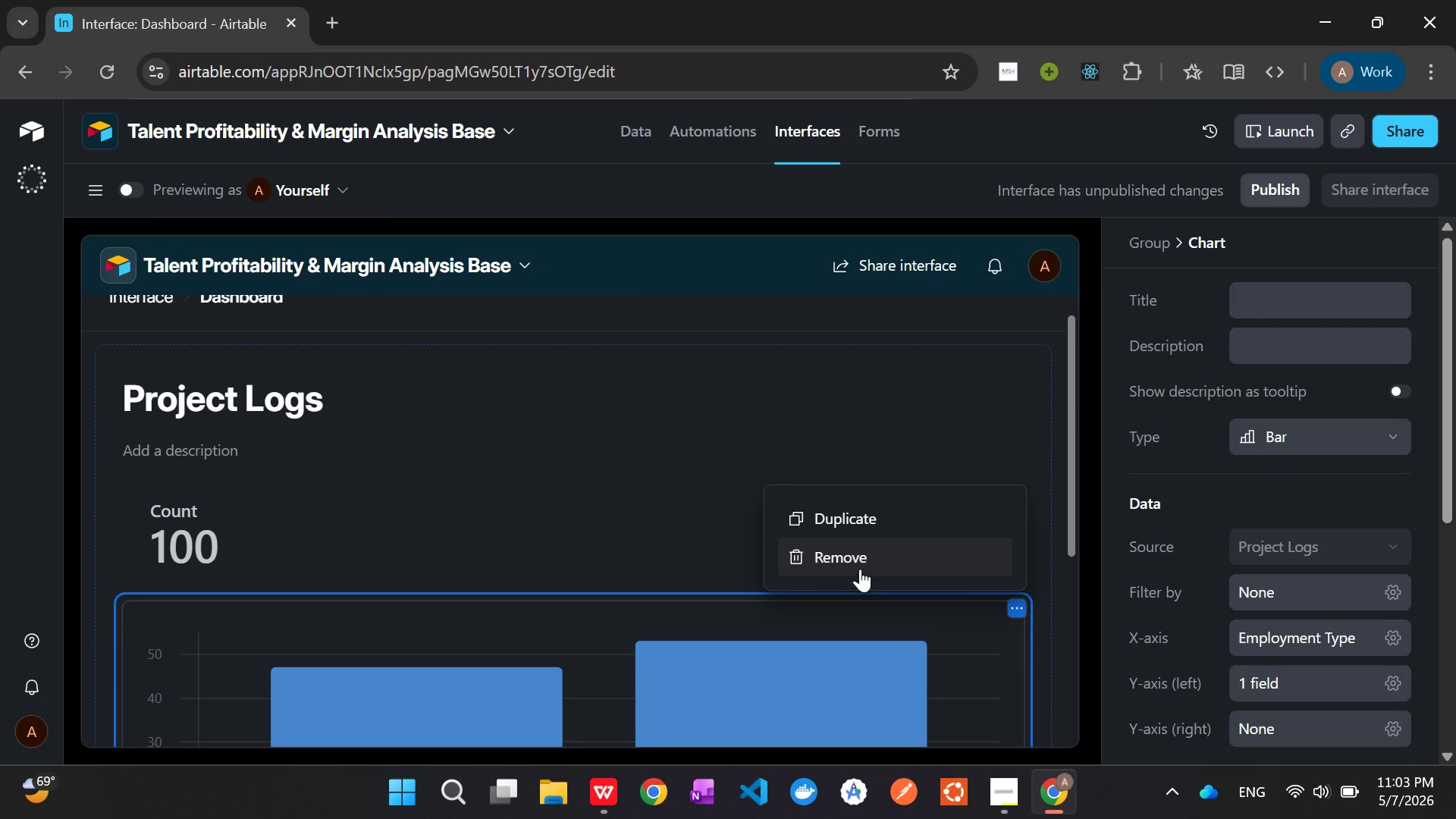 
left_click([846, 553])
 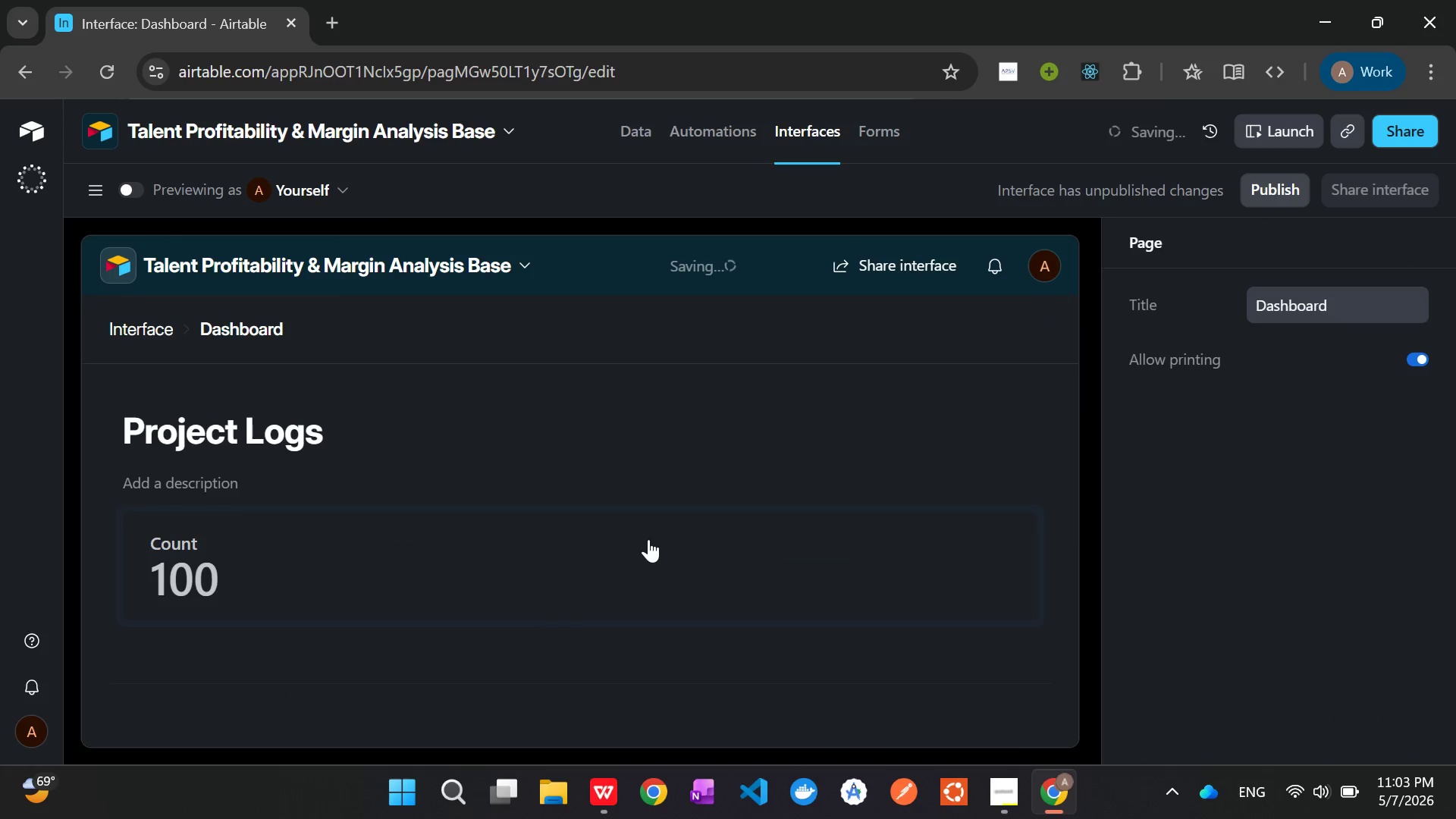 
left_click([612, 522])
 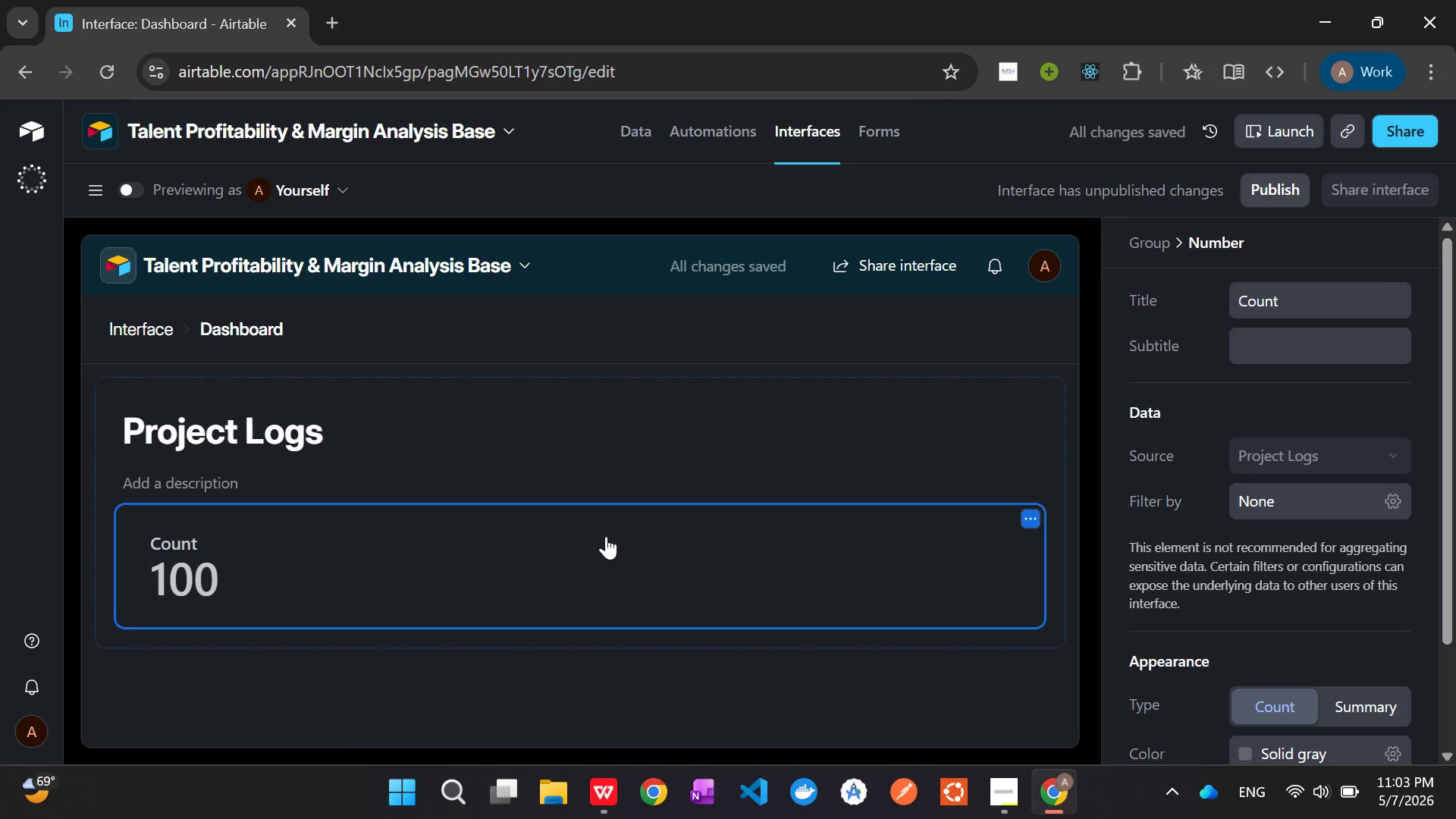 
wait(9.36)
 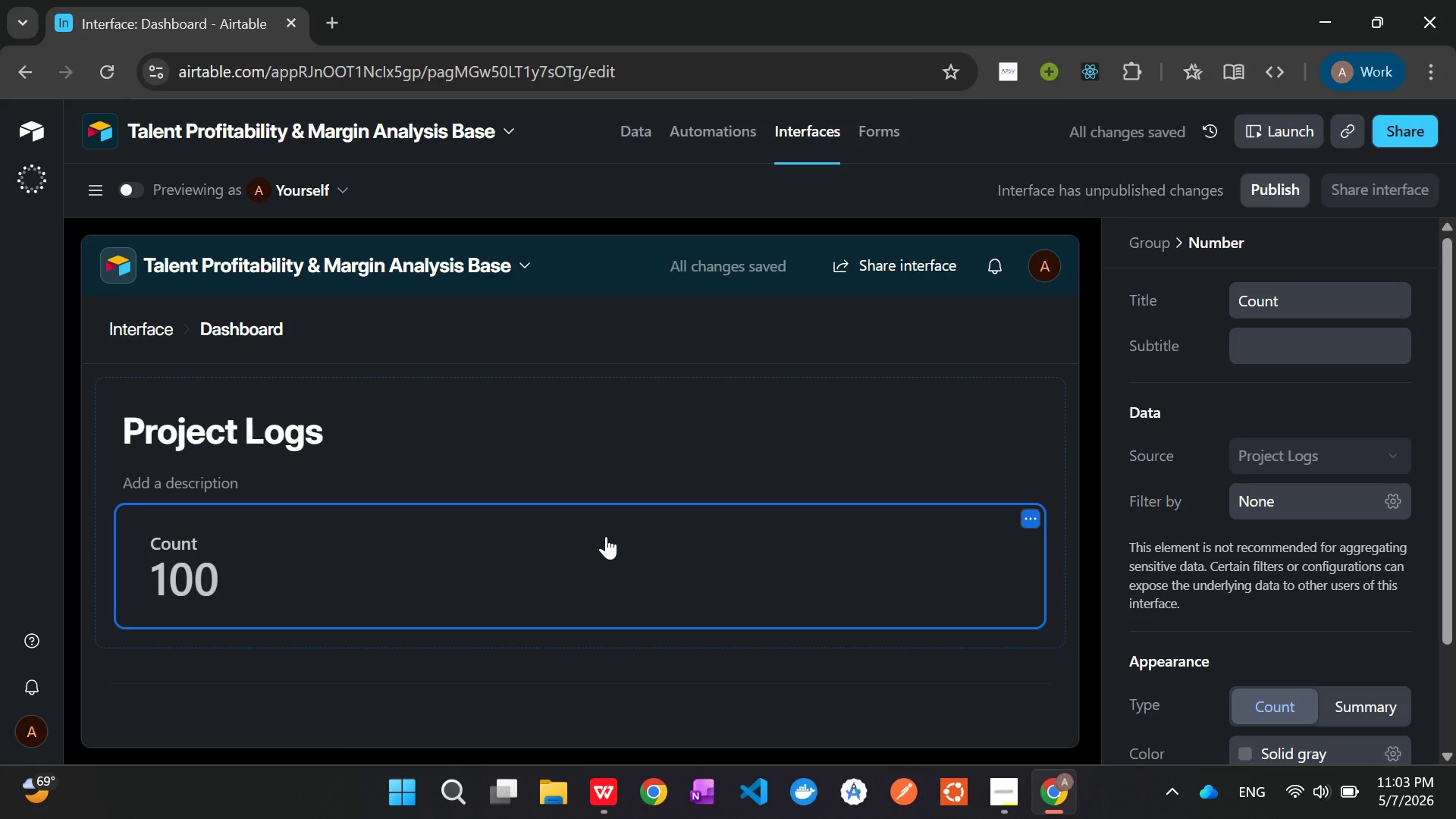 
scroll: coordinate [437, 526], scroll_direction: down, amount: 8.0
 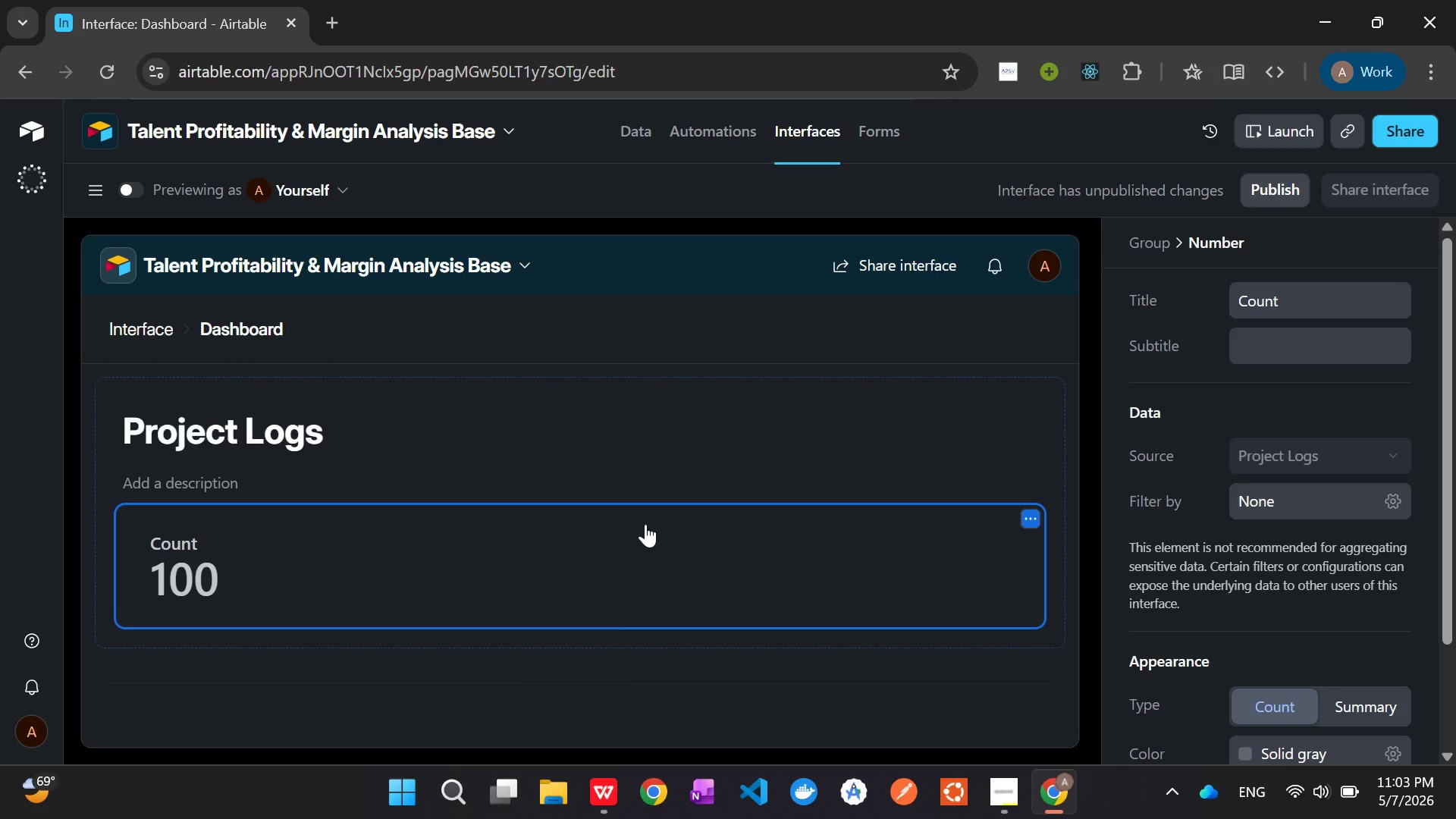 
right_click([704, 539])
 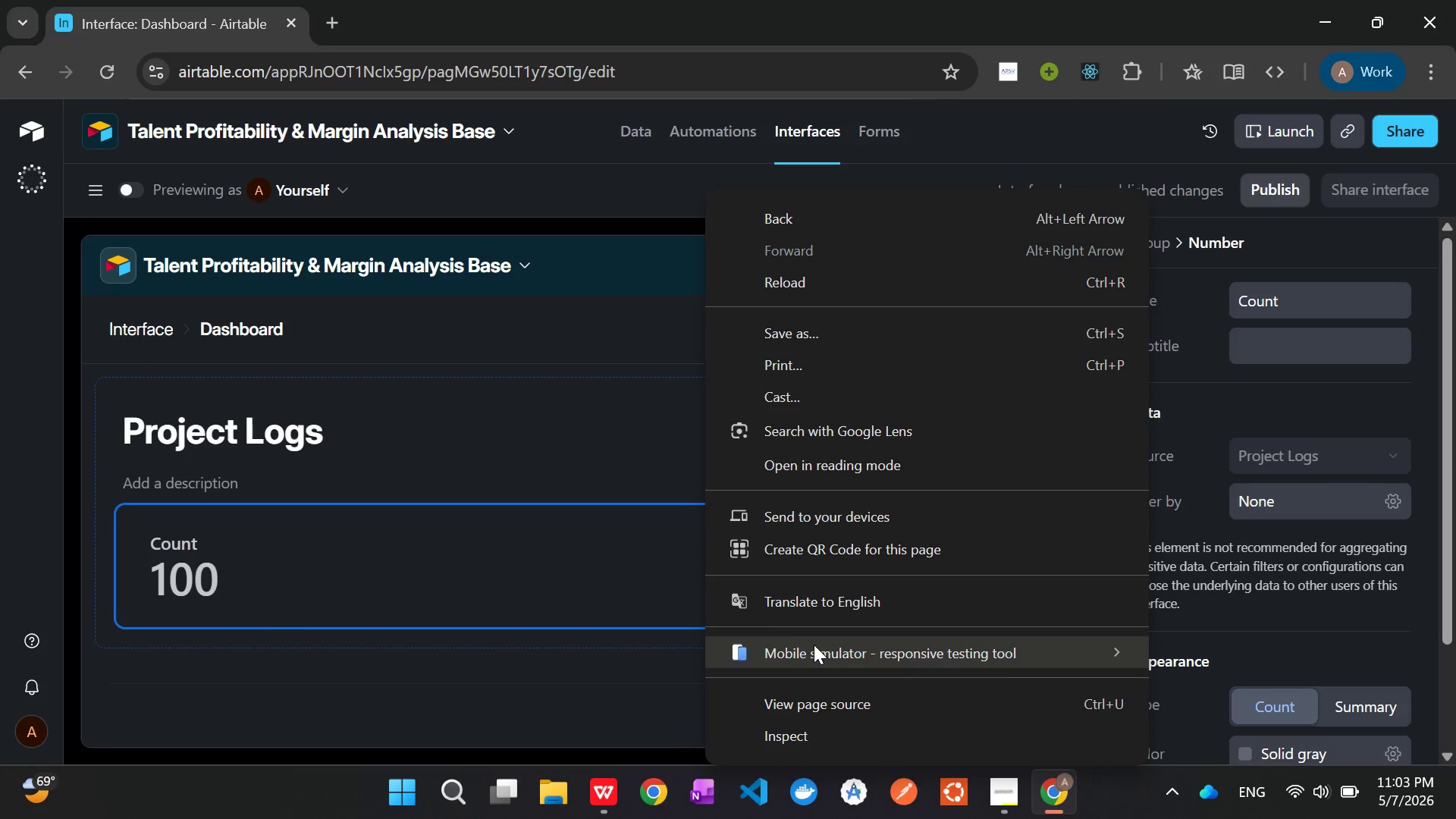 
left_click([465, 528])
 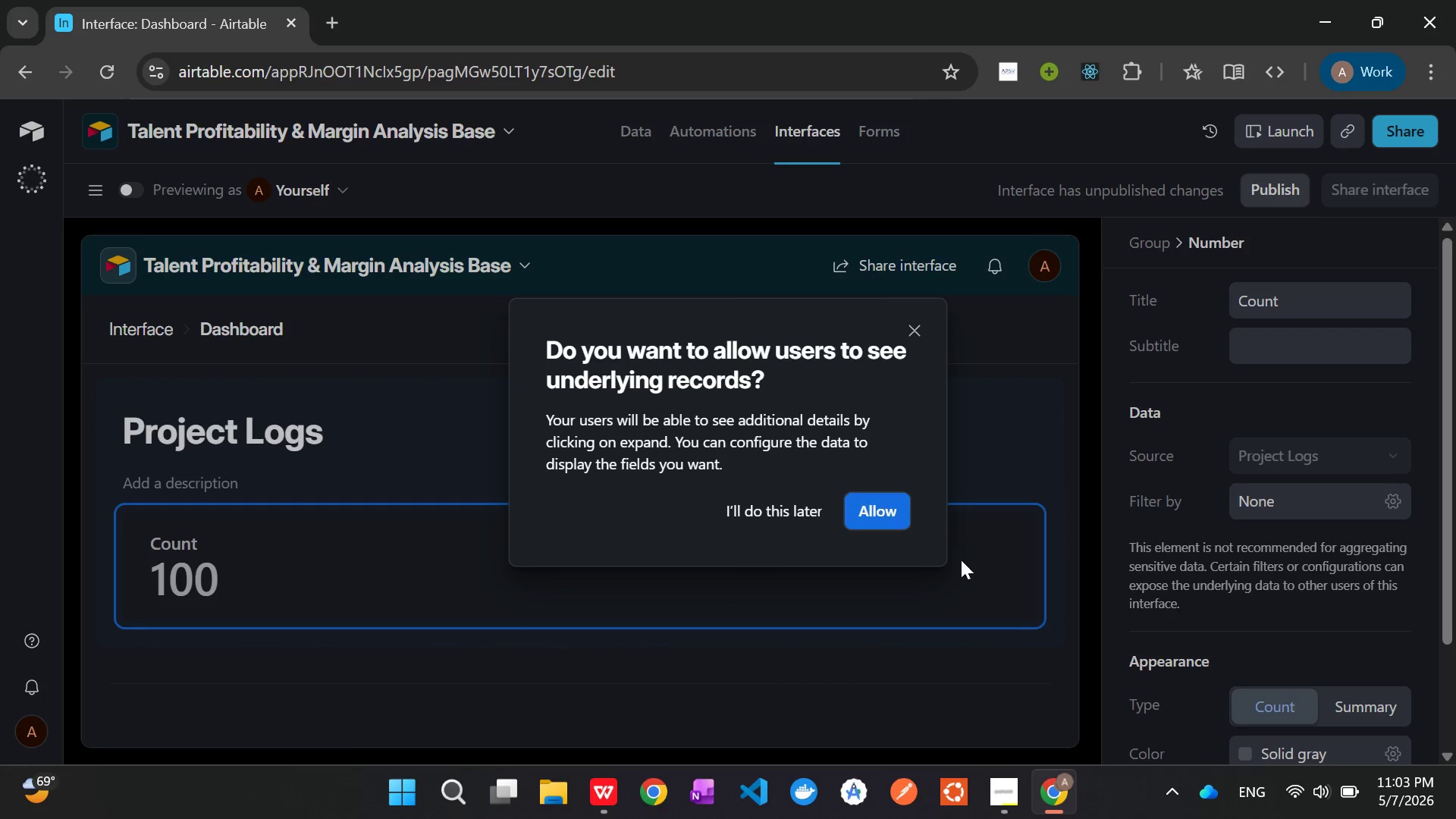 
left_click([1000, 581])
 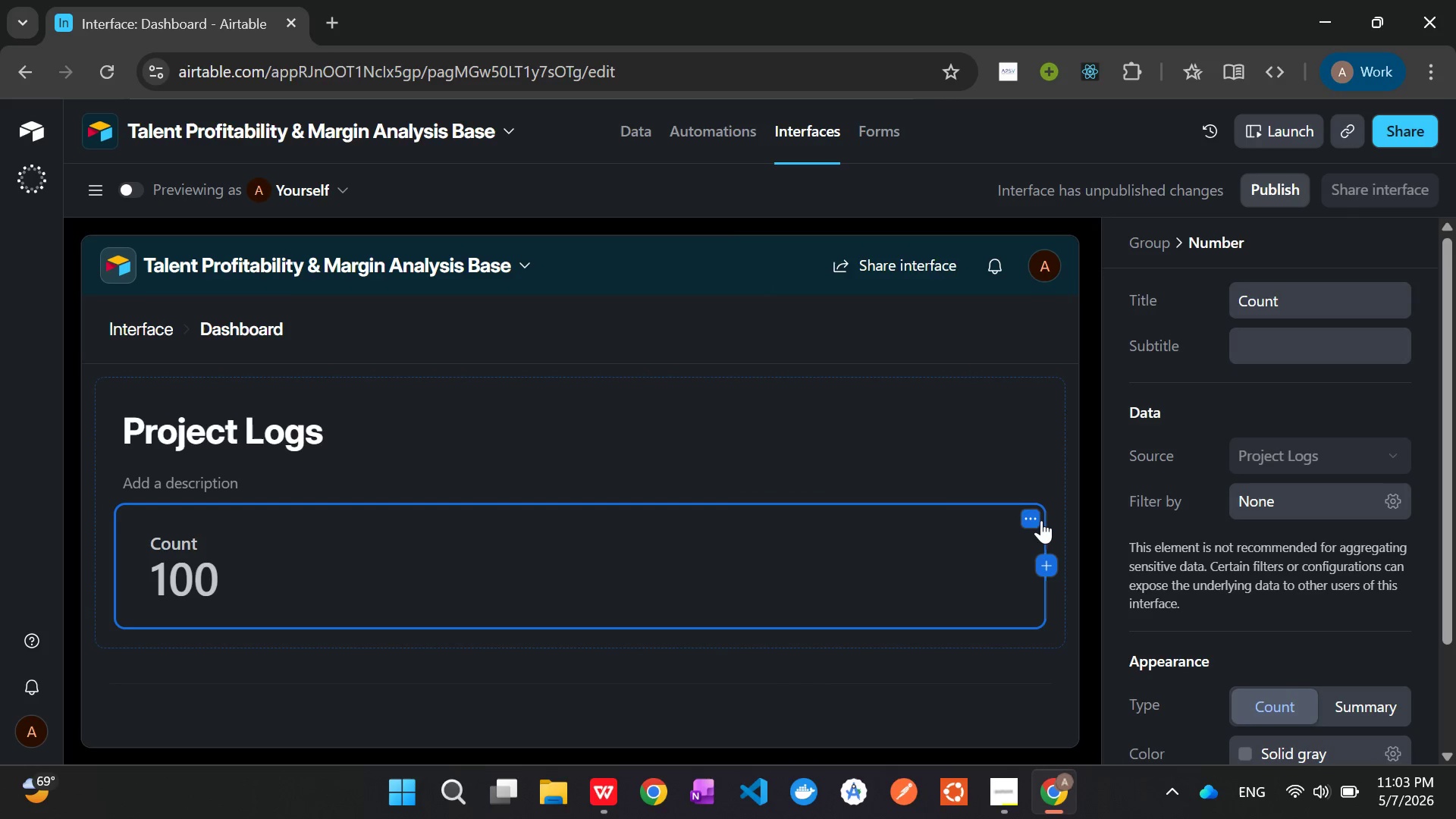 
left_click([1039, 516])
 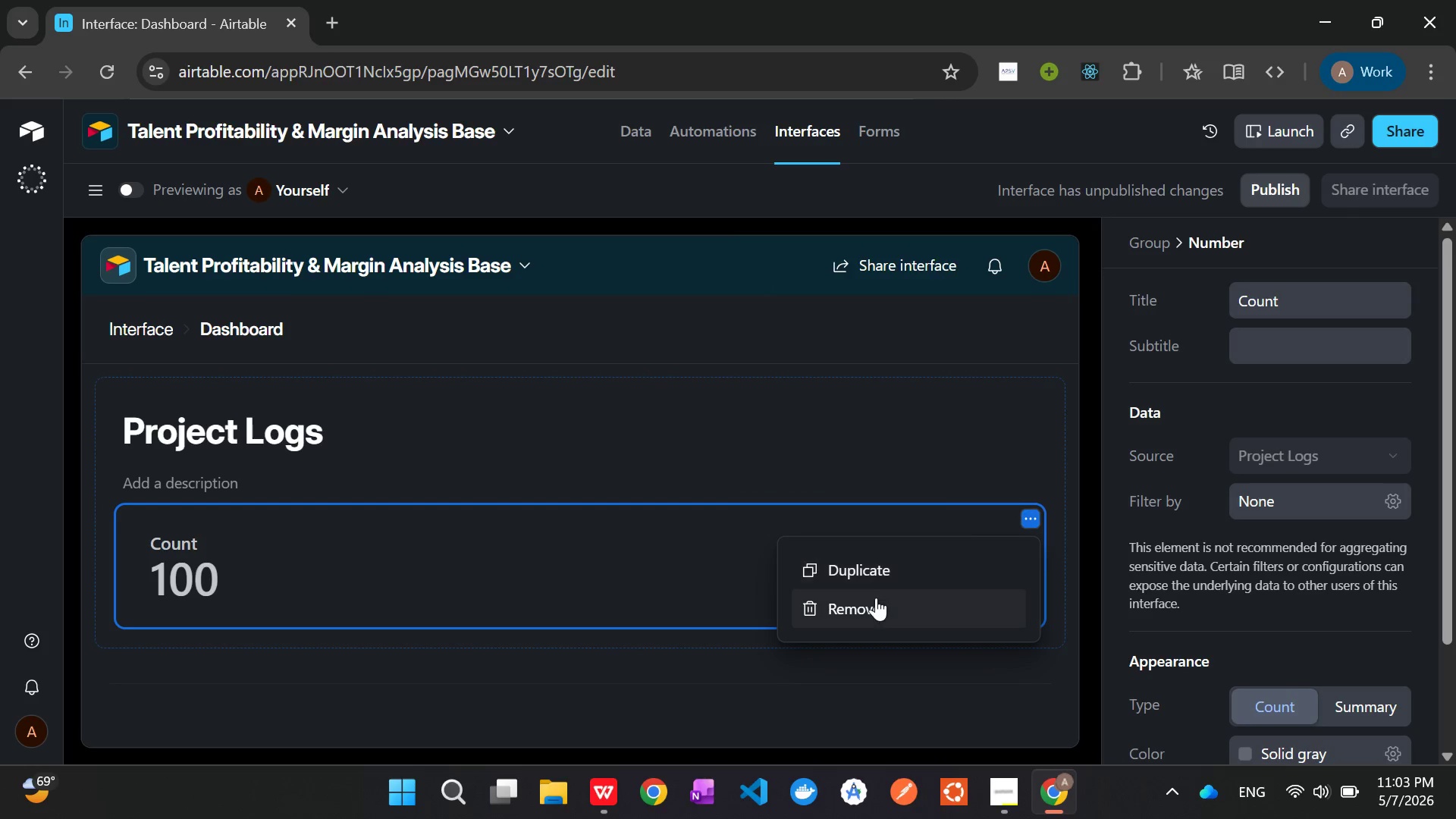 
left_click([875, 604])
 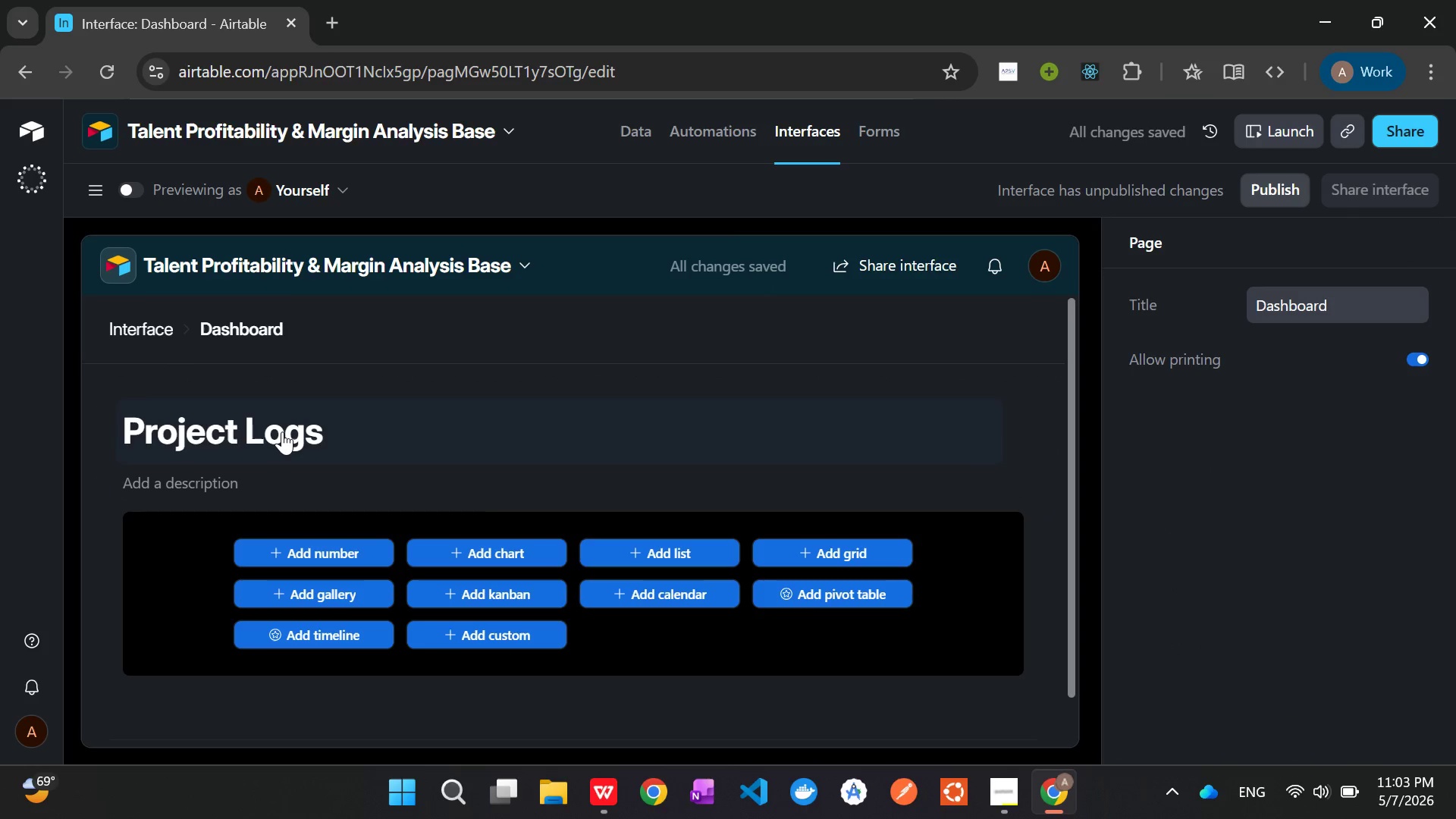 
left_click([282, 431])
 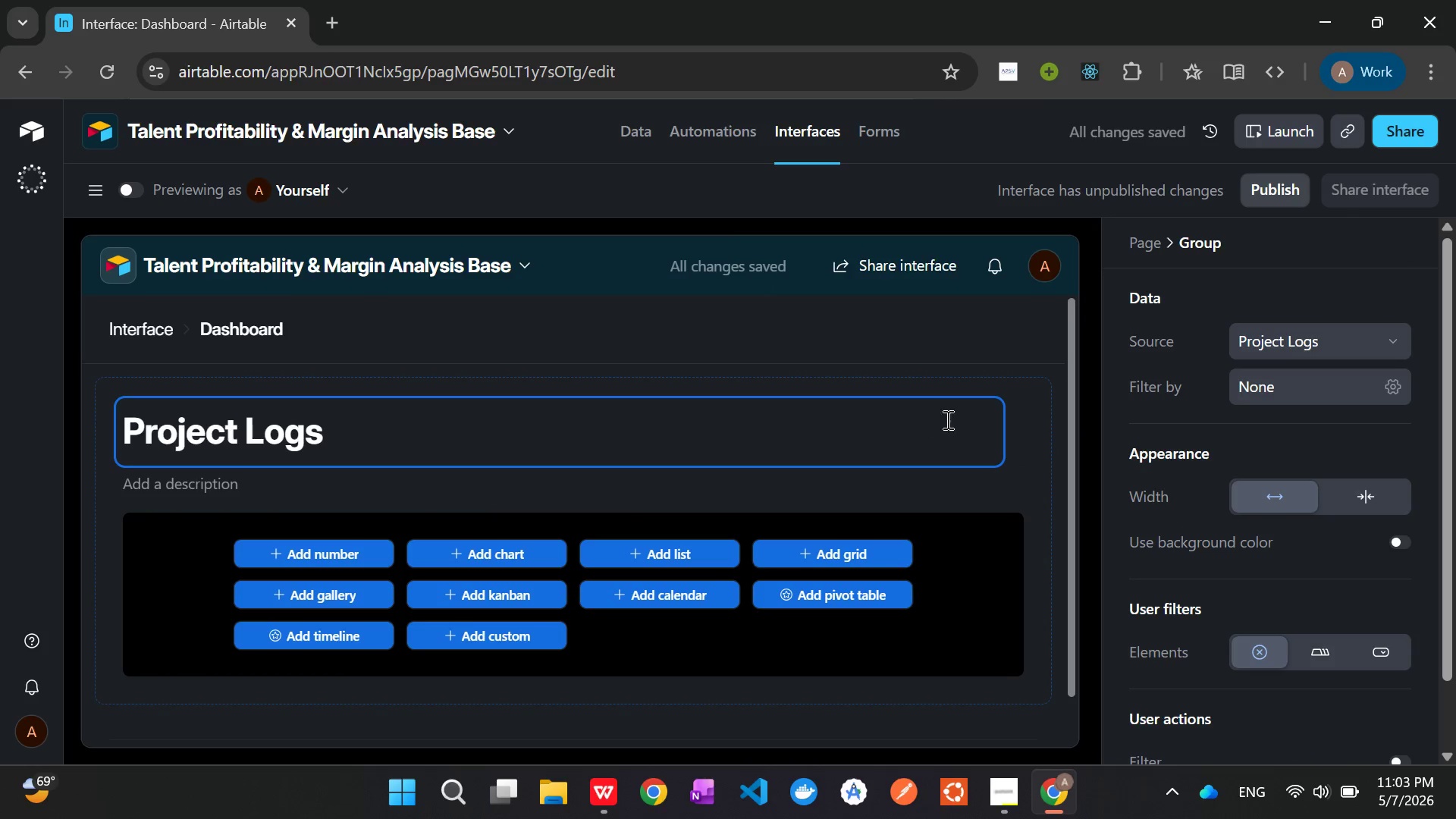 
scroll: coordinate [725, 494], scroll_direction: down, amount: 4.0
 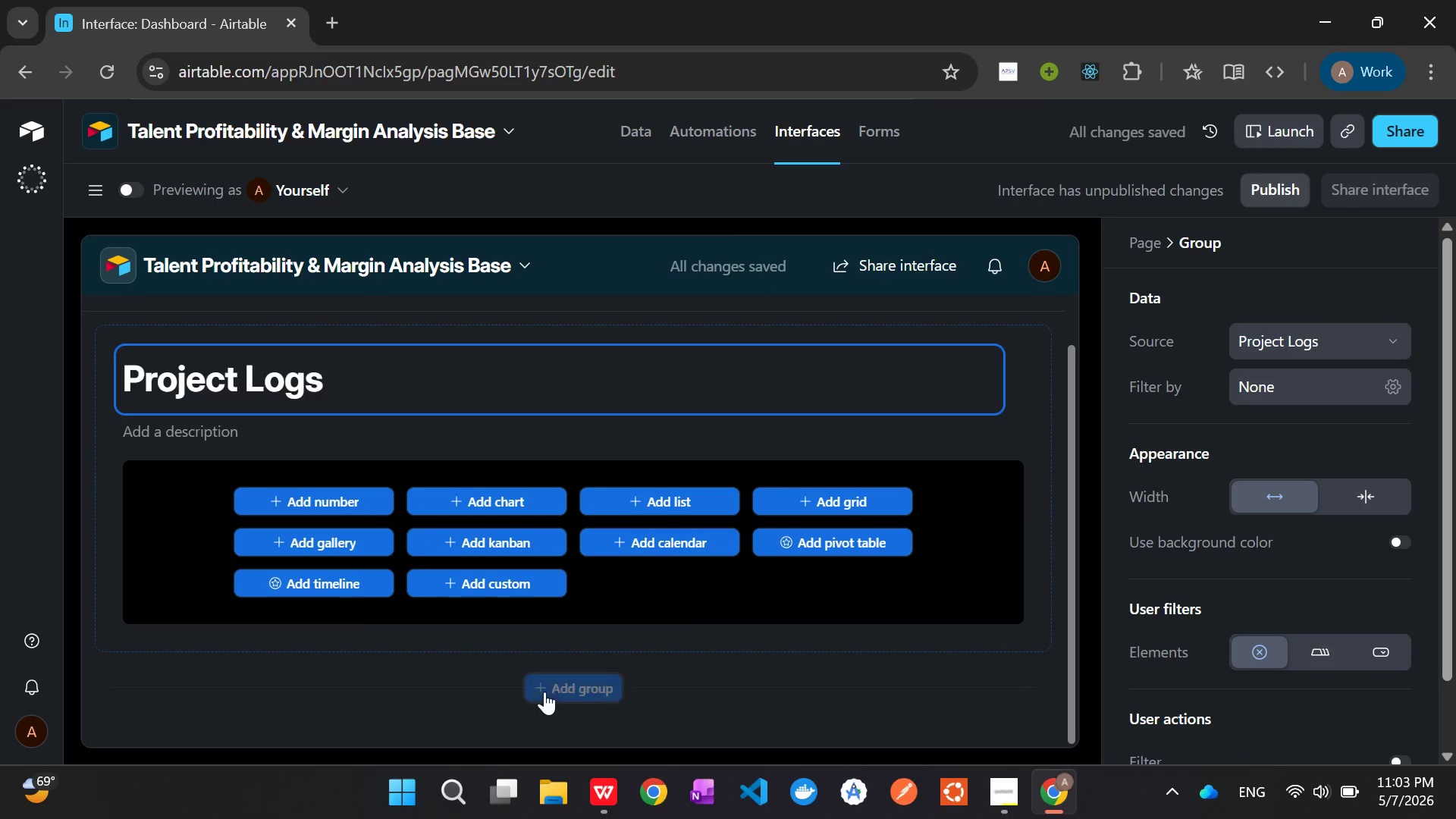 
left_click([546, 689])
 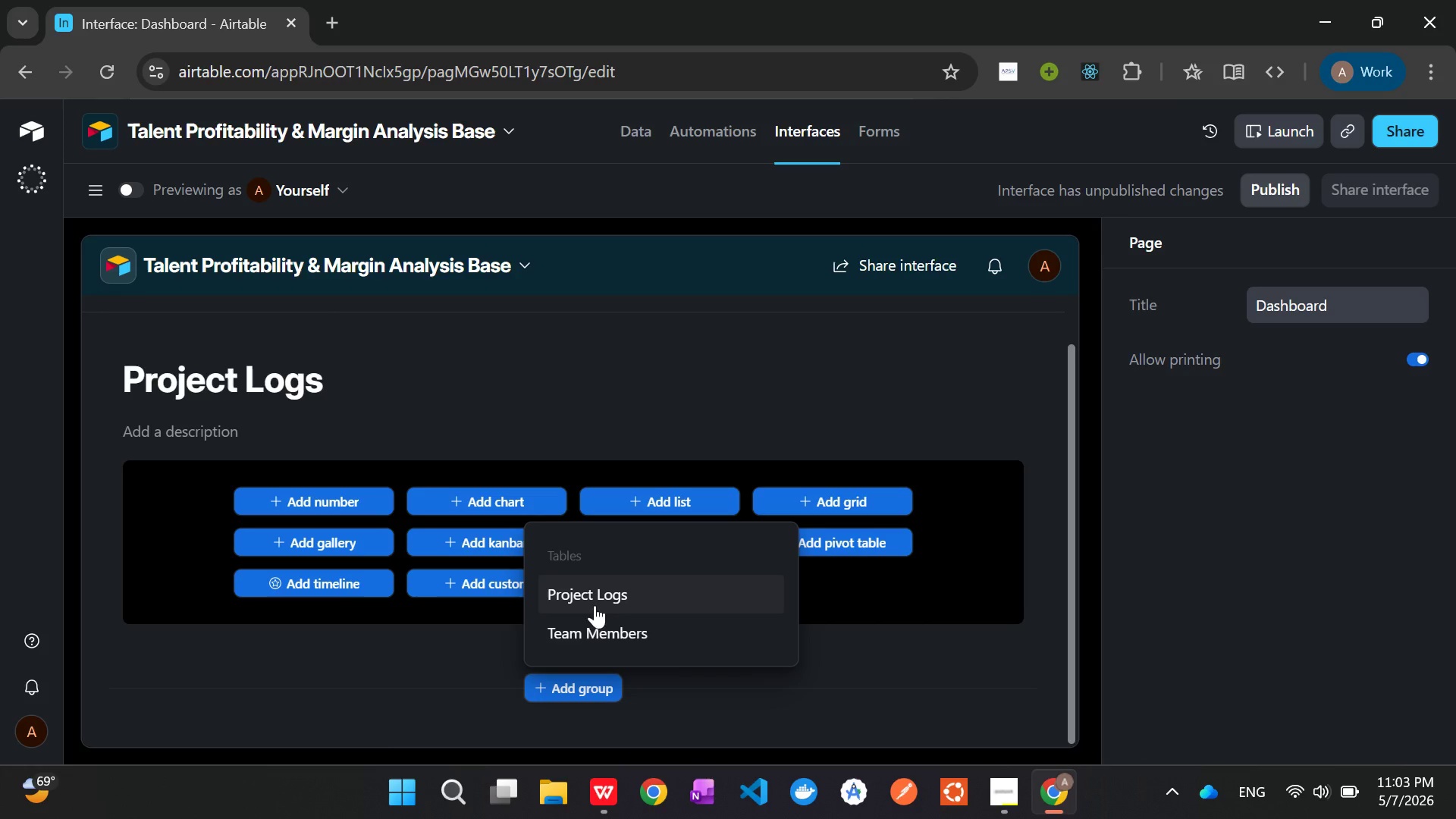 
left_click([601, 632])
 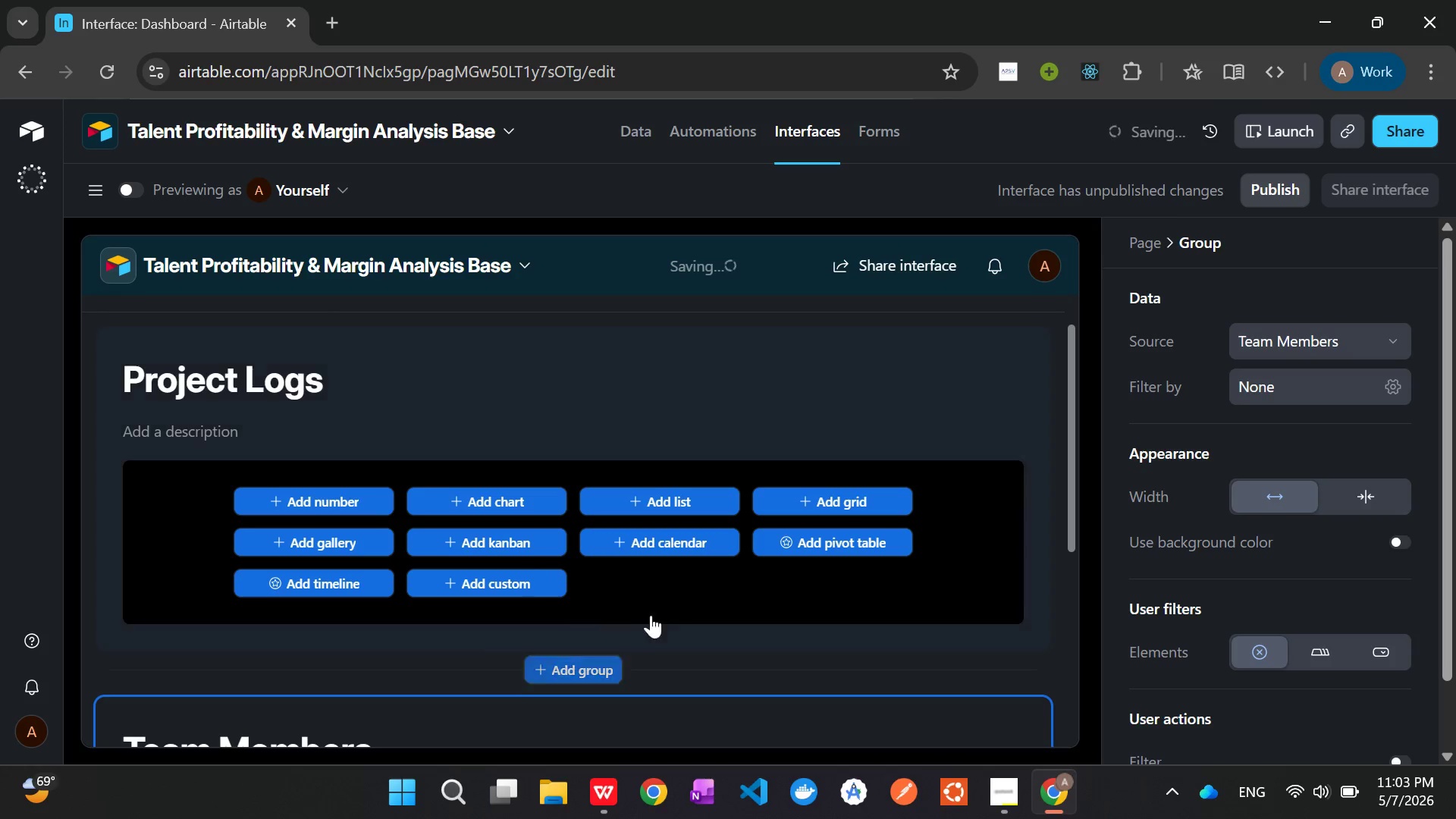 
scroll: coordinate [726, 582], scroll_direction: down, amount: 2.0
 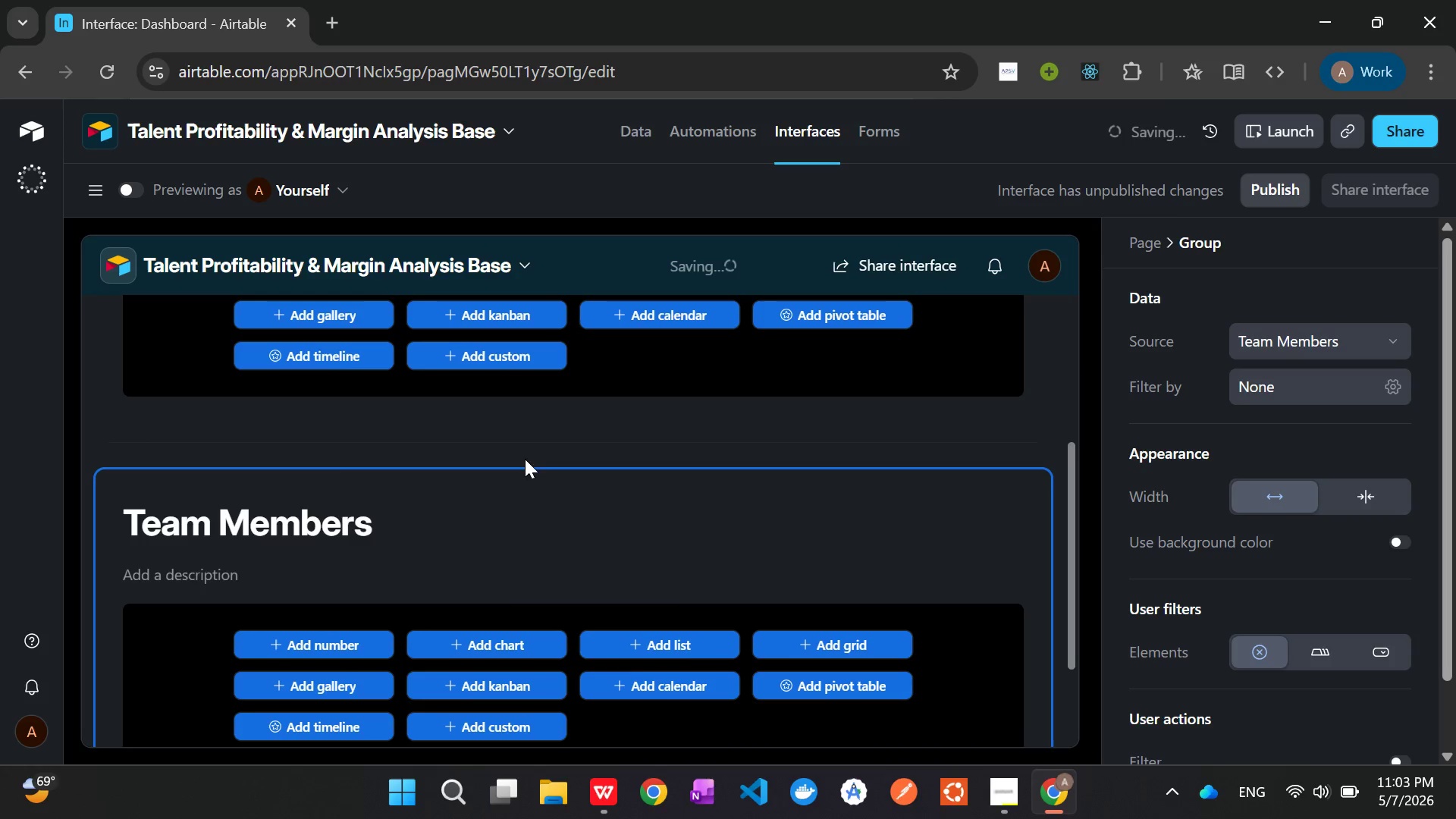 
scroll: coordinate [523, 470], scroll_direction: up, amount: 3.0
 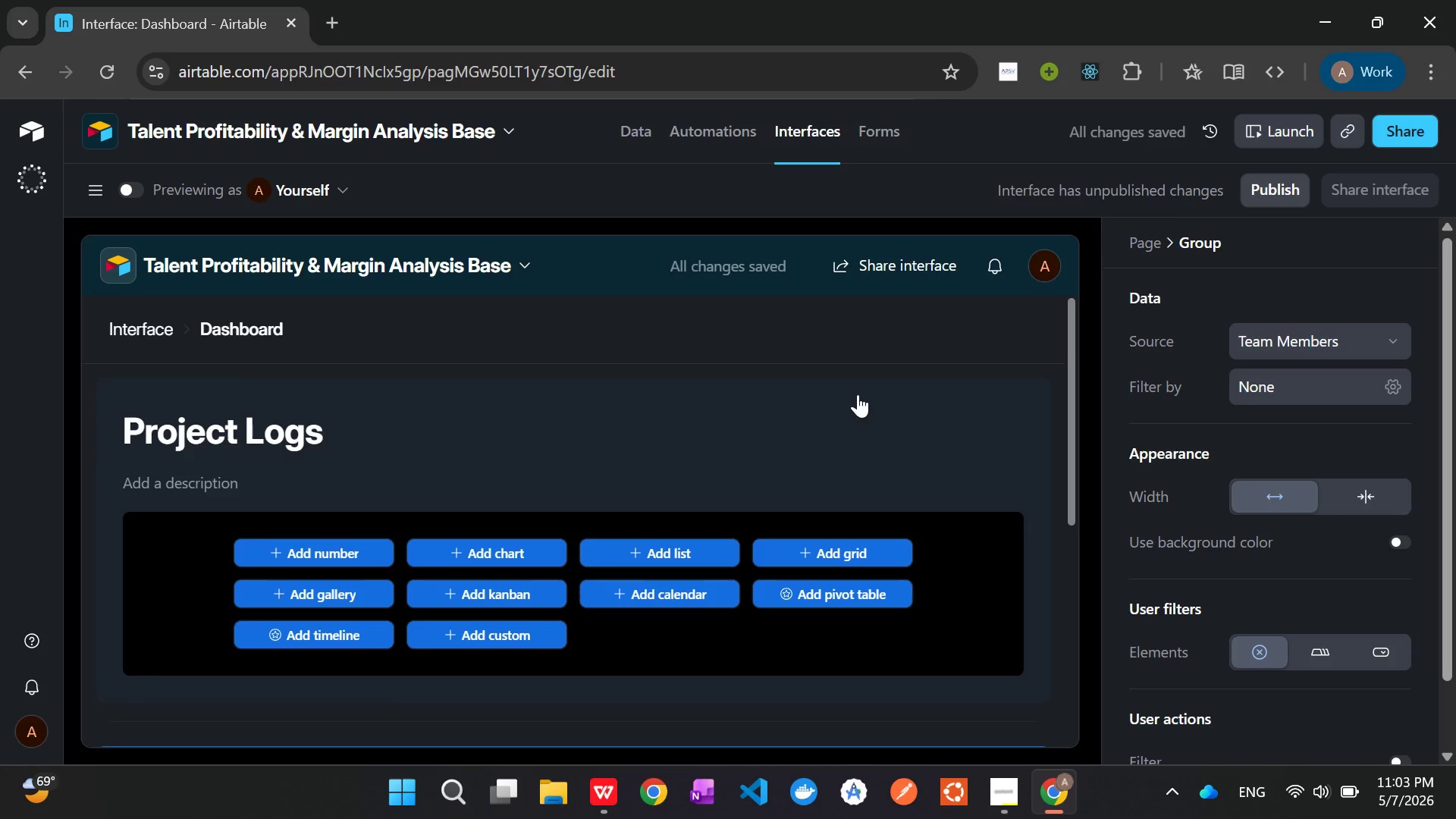 
left_click([852, 407])
 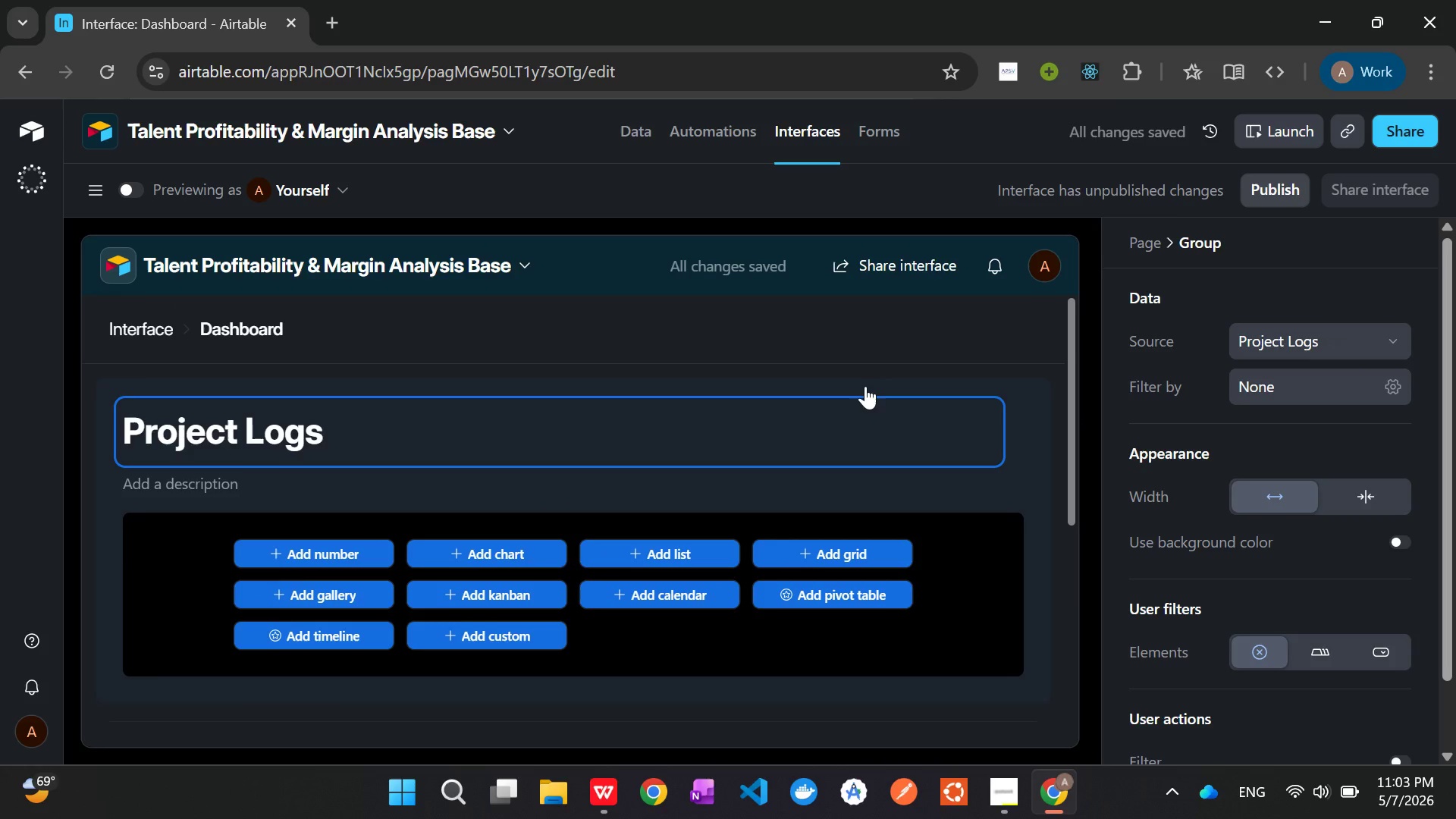 
left_click([865, 386])
 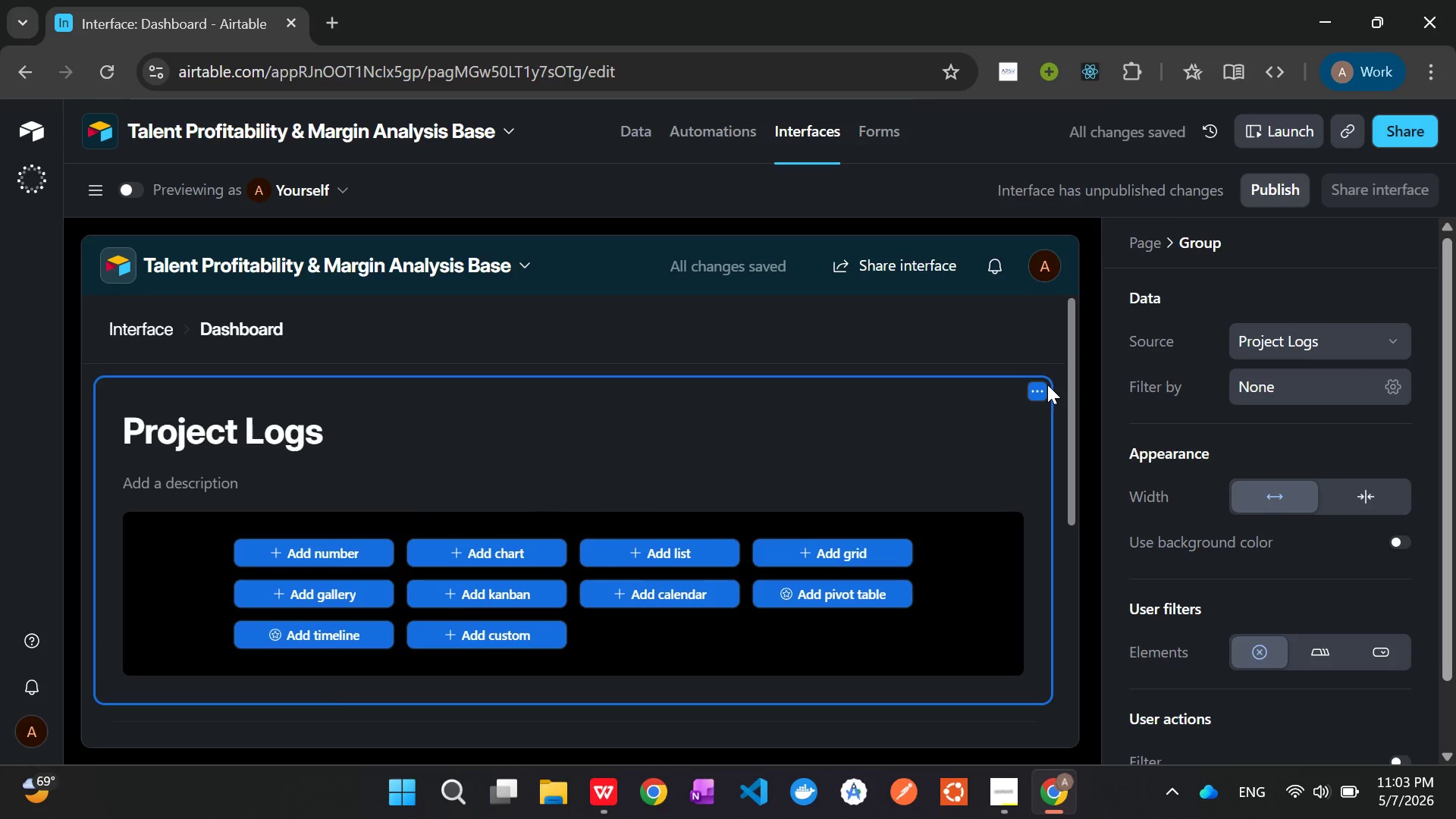 
left_click([1037, 393])
 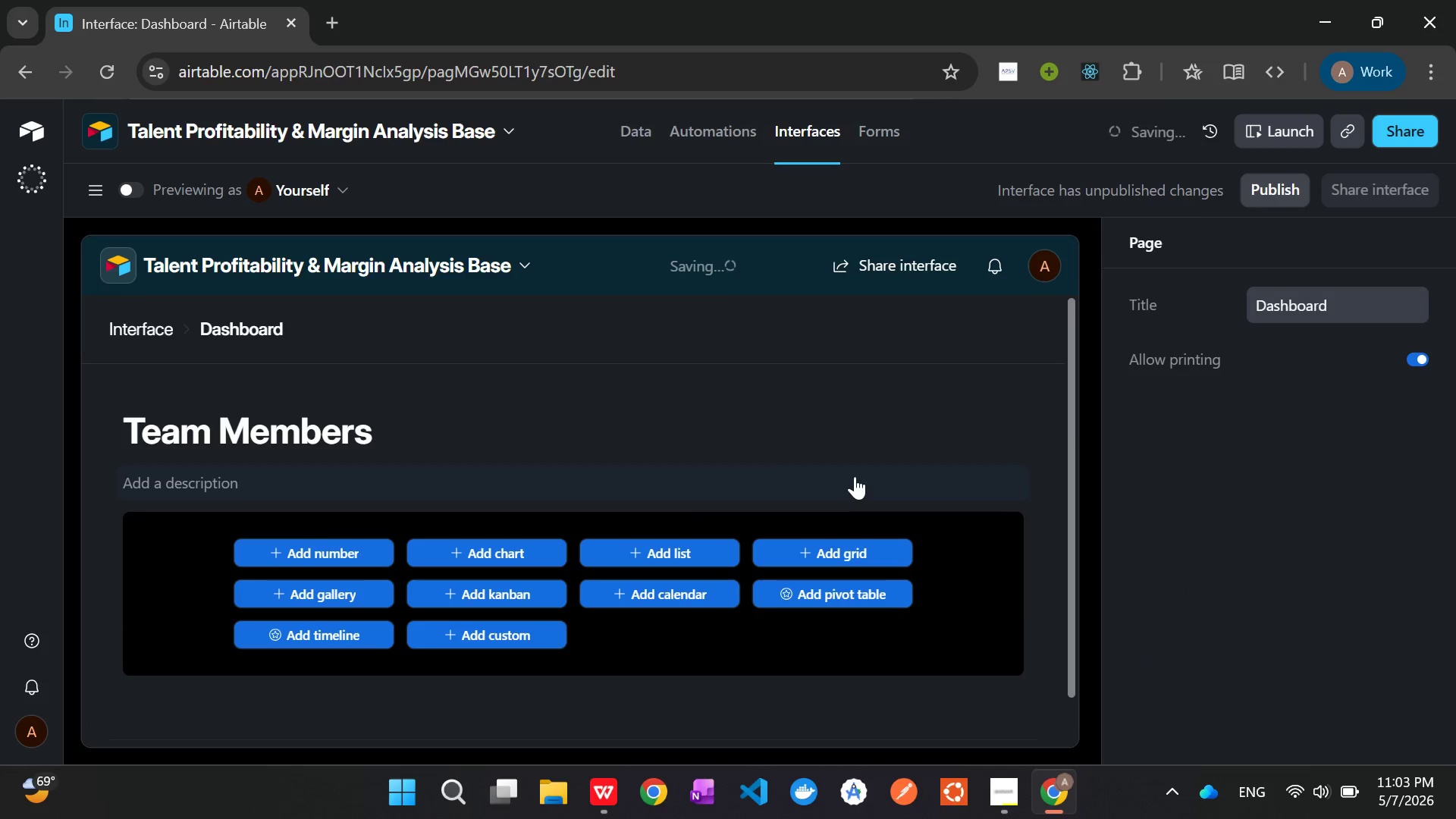 
wait(9.44)
 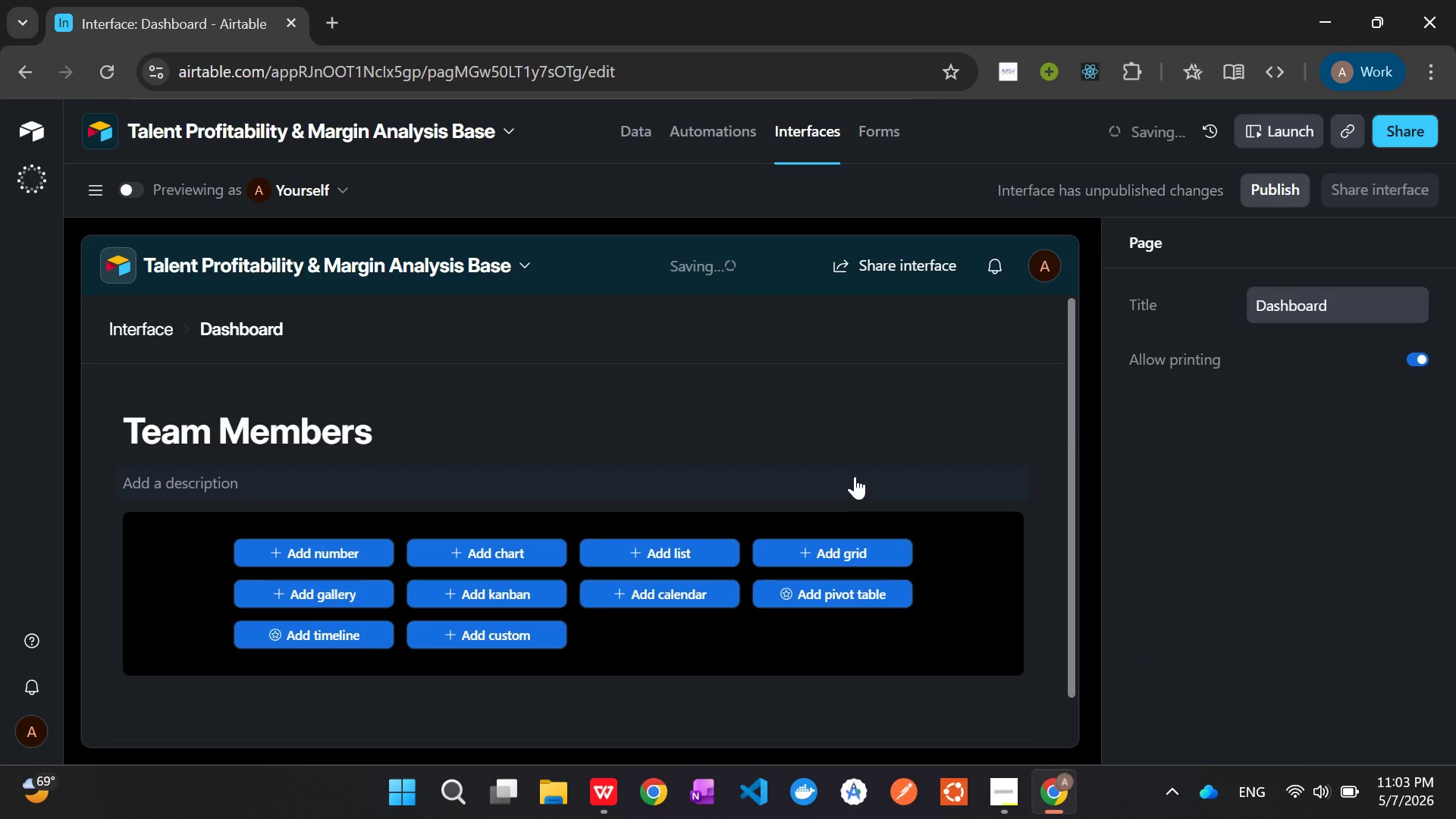 
left_click([350, 542])
 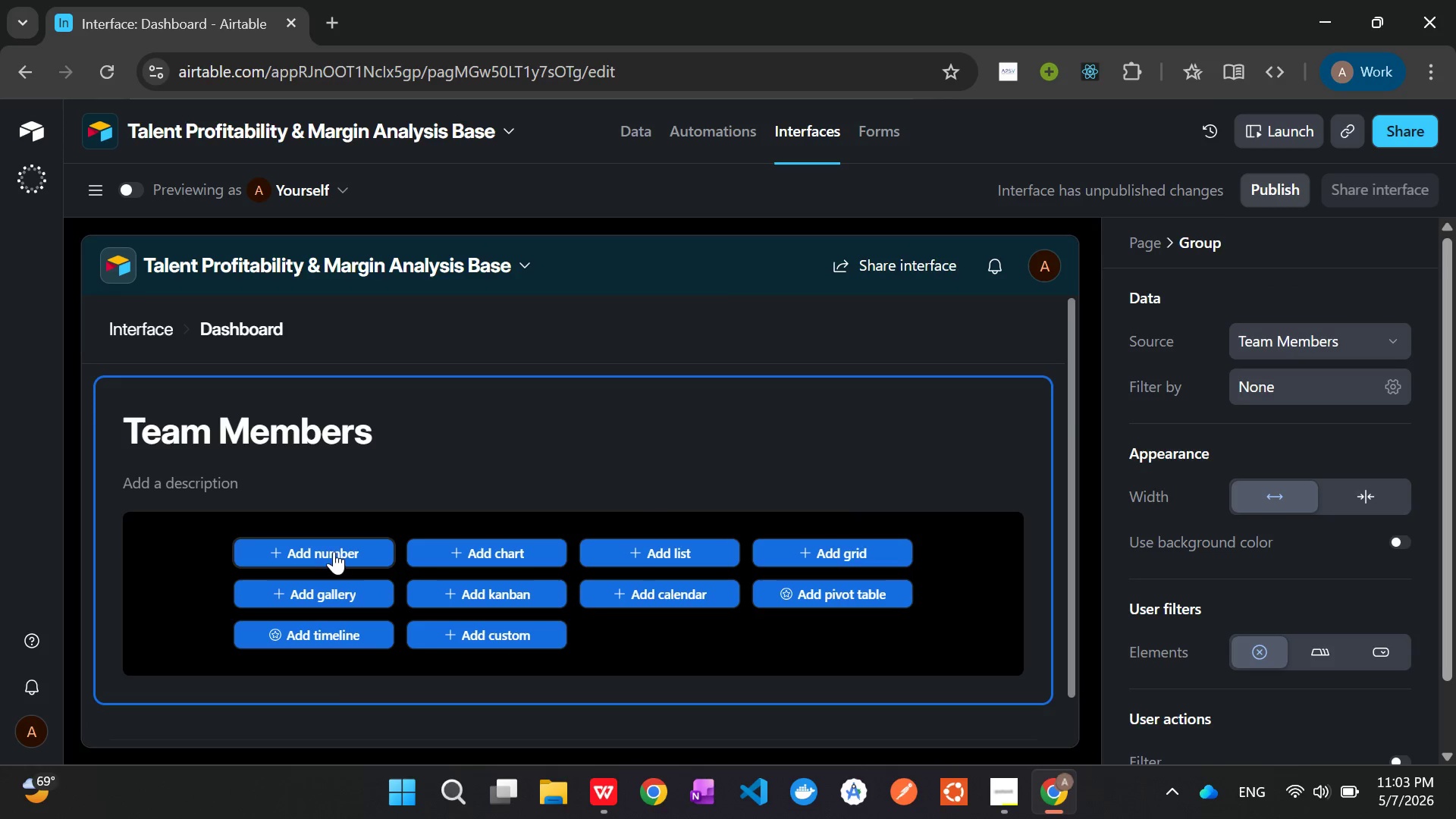 
left_click([334, 551])
 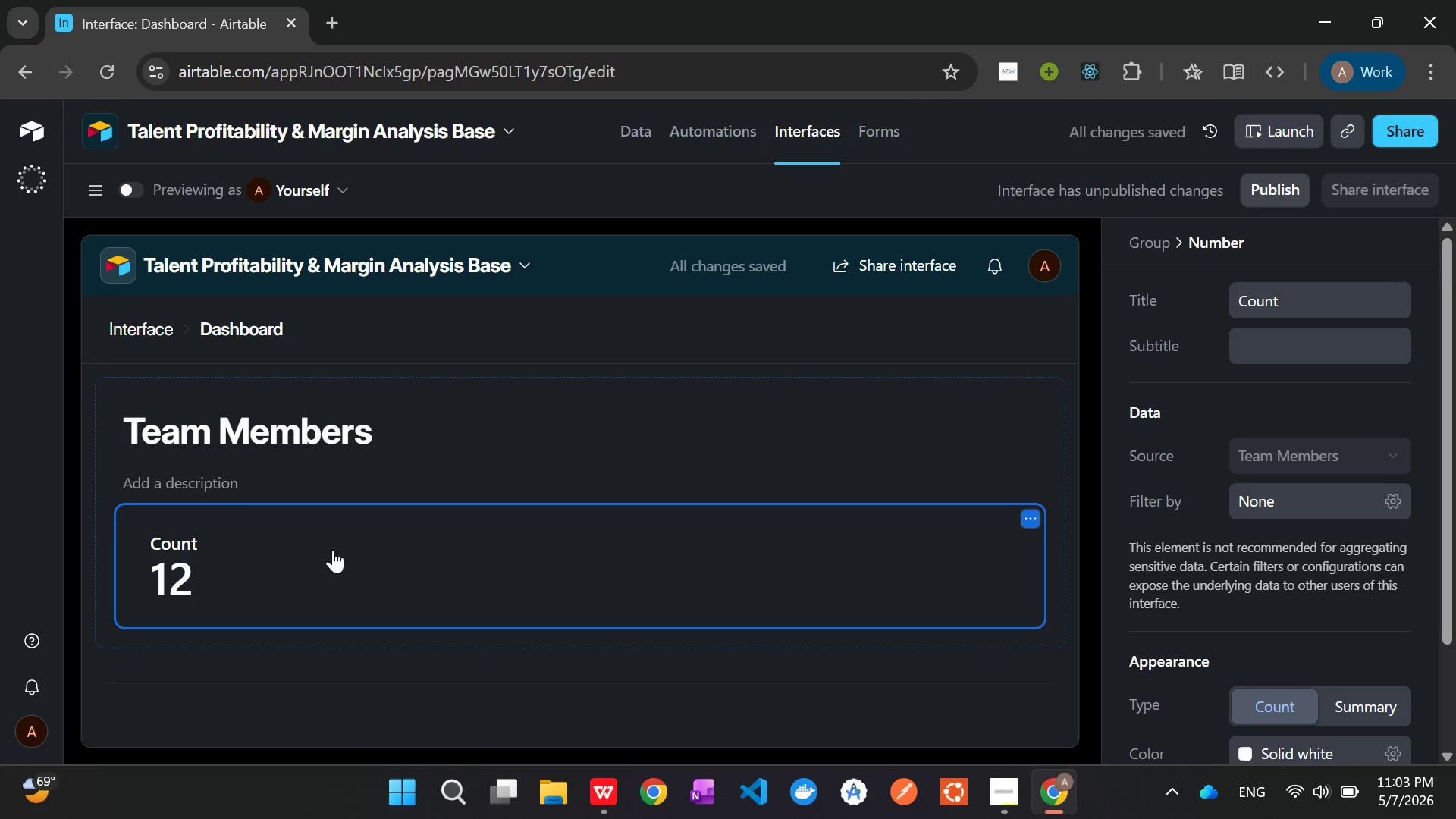 
left_click([333, 550])
 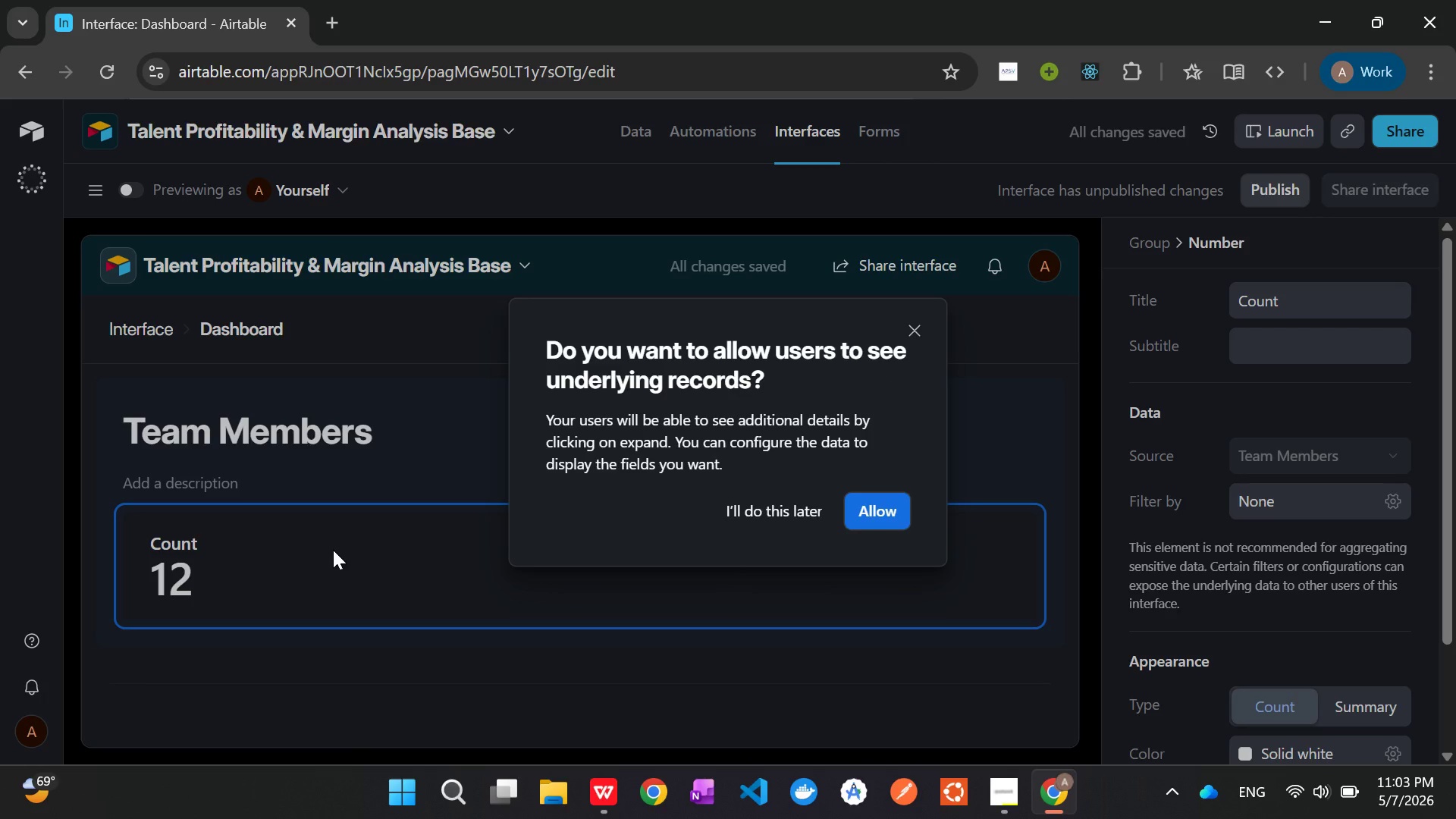 
left_click([333, 550])
 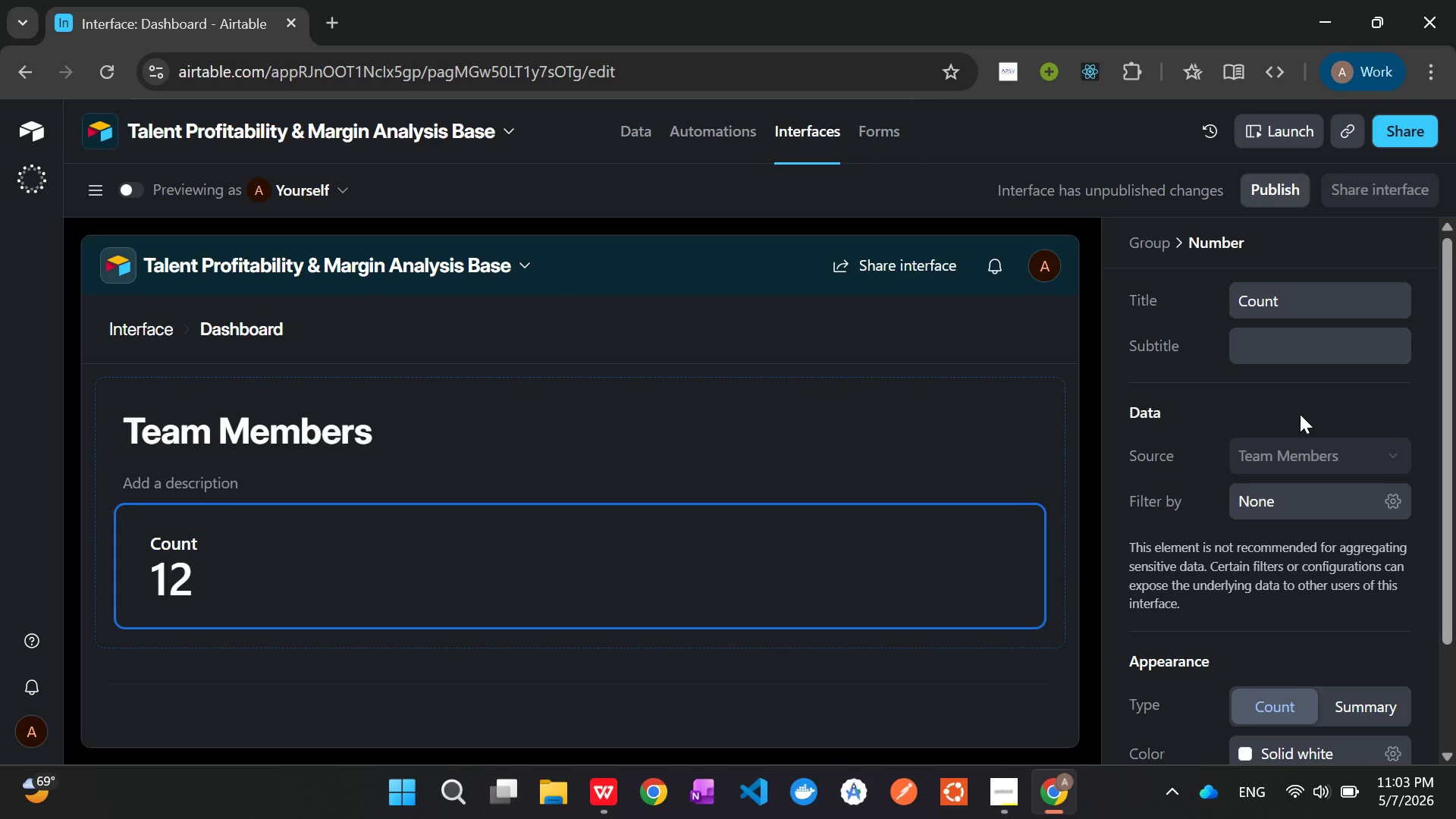 
wait(6.91)
 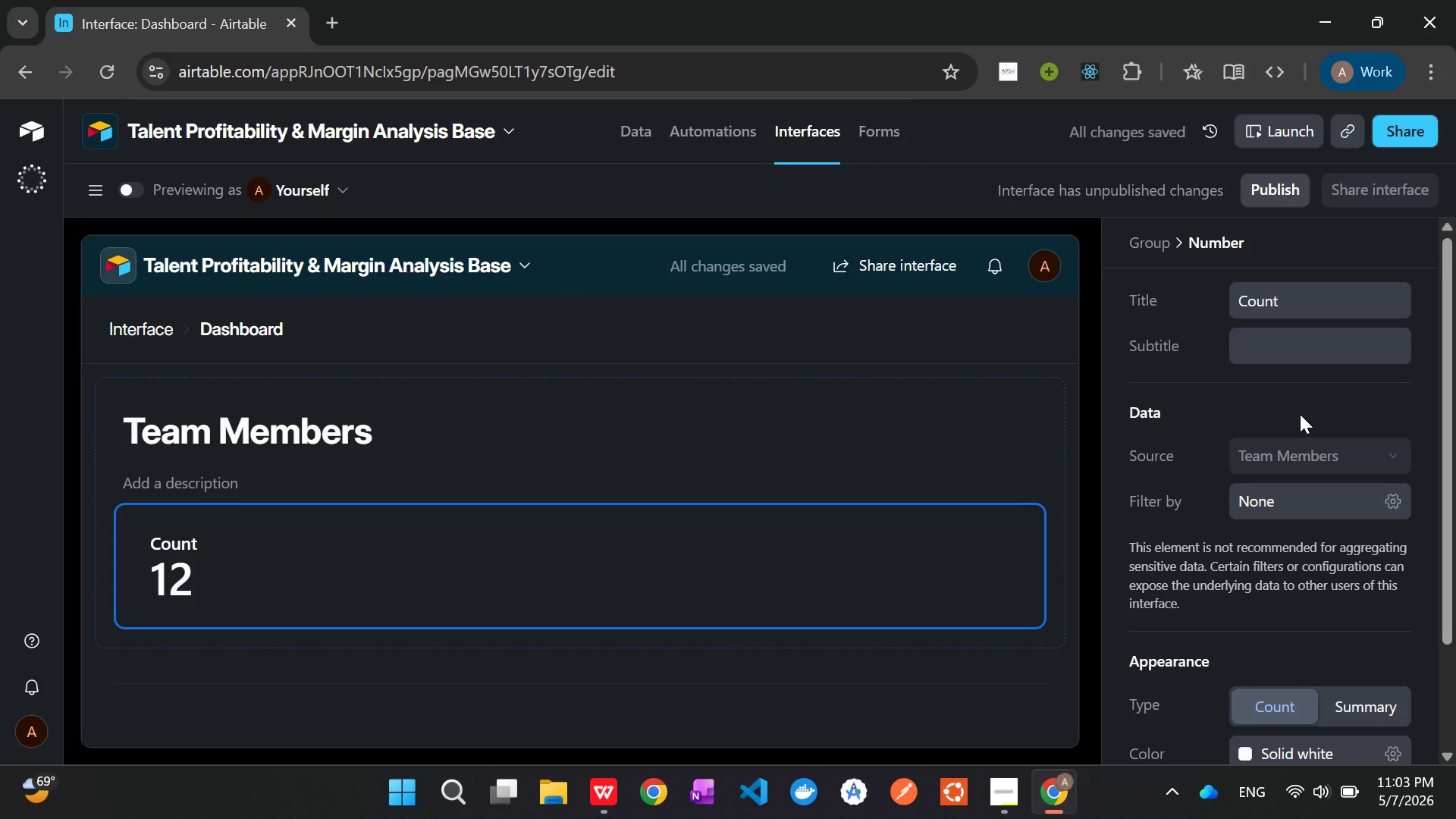 
scroll: coordinate [1301, 419], scroll_direction: down, amount: 2.0
 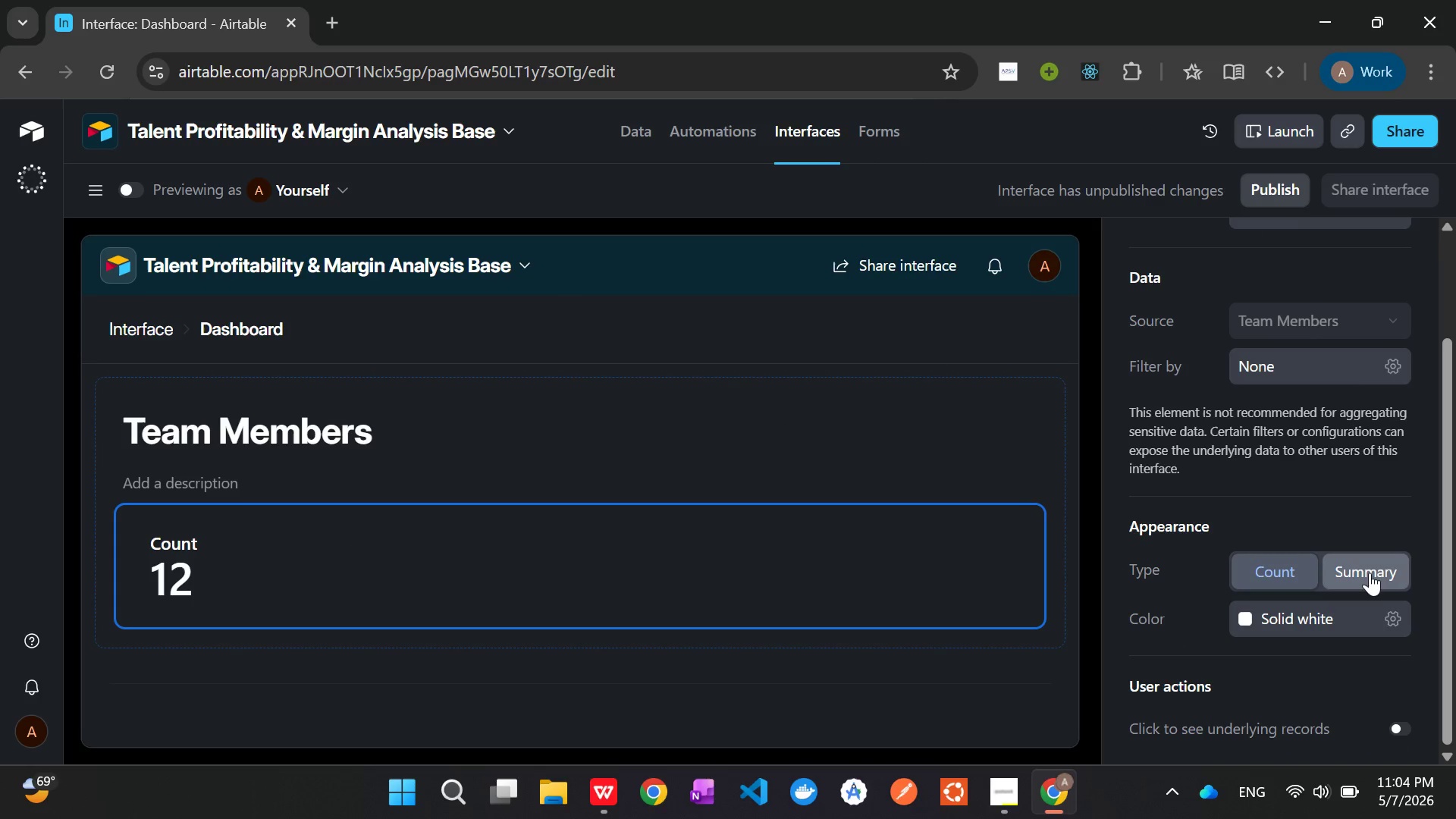 
left_click([1370, 580])
 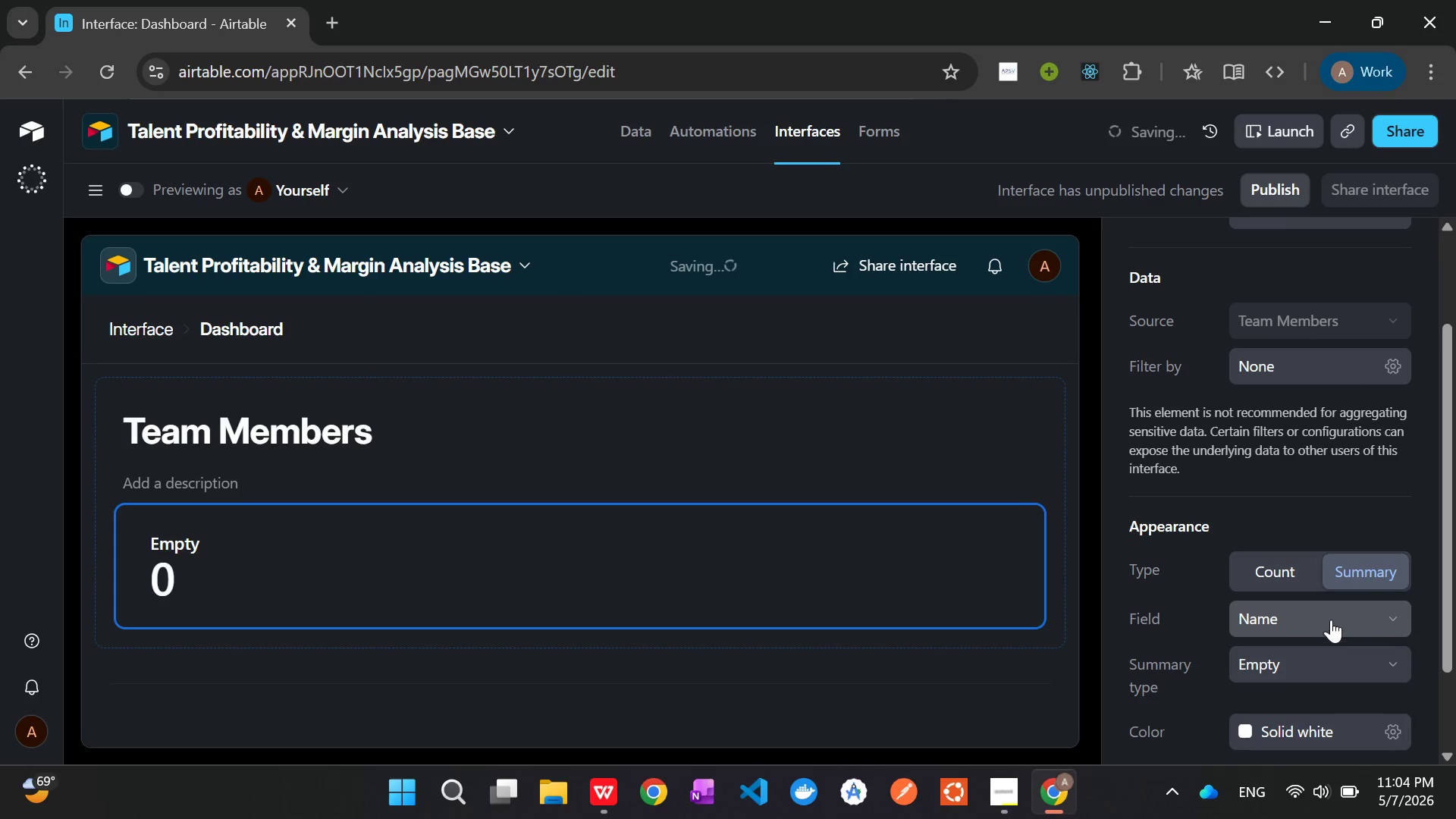 
left_click([1328, 617])
 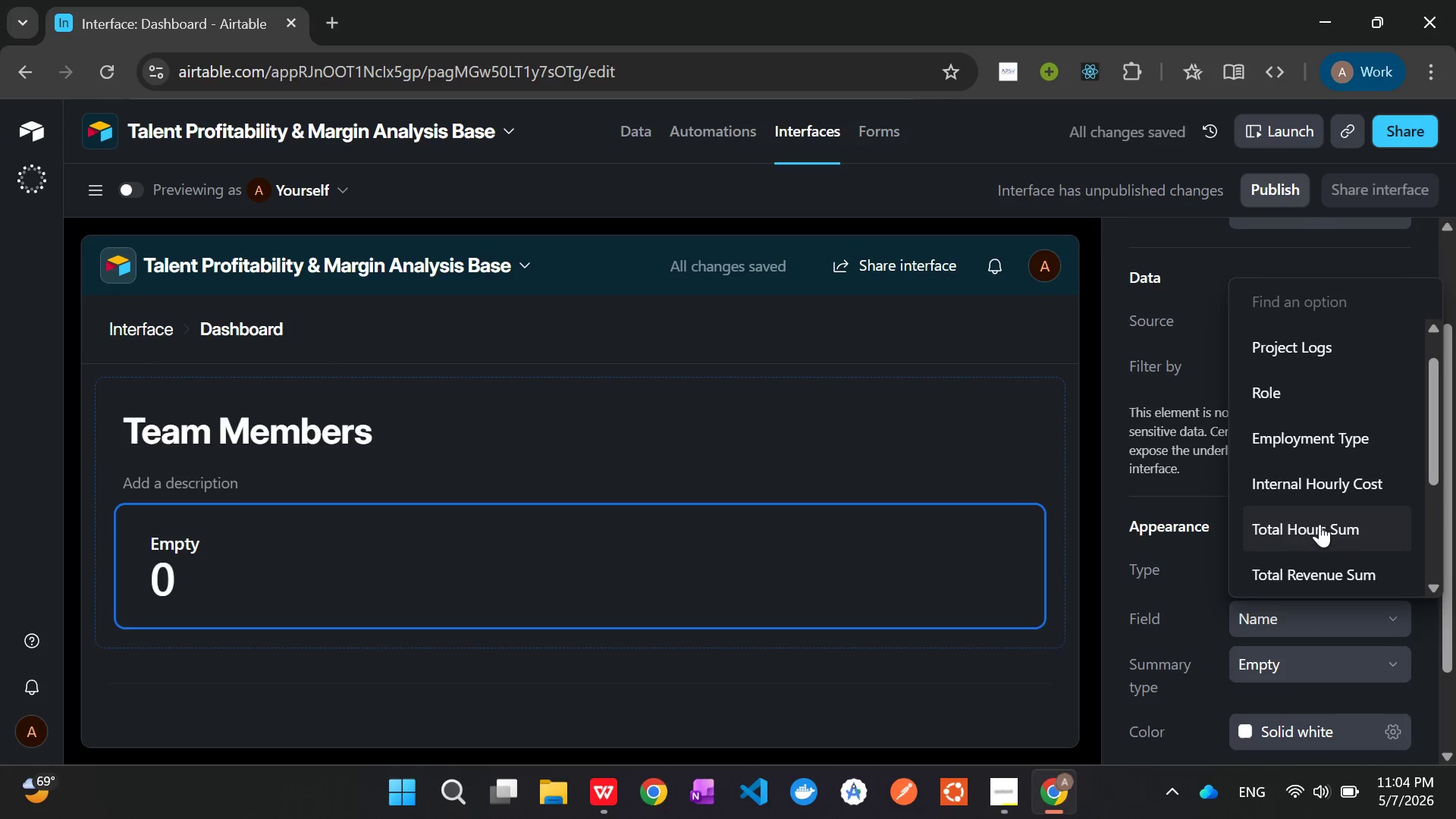 
left_click([1326, 510])
 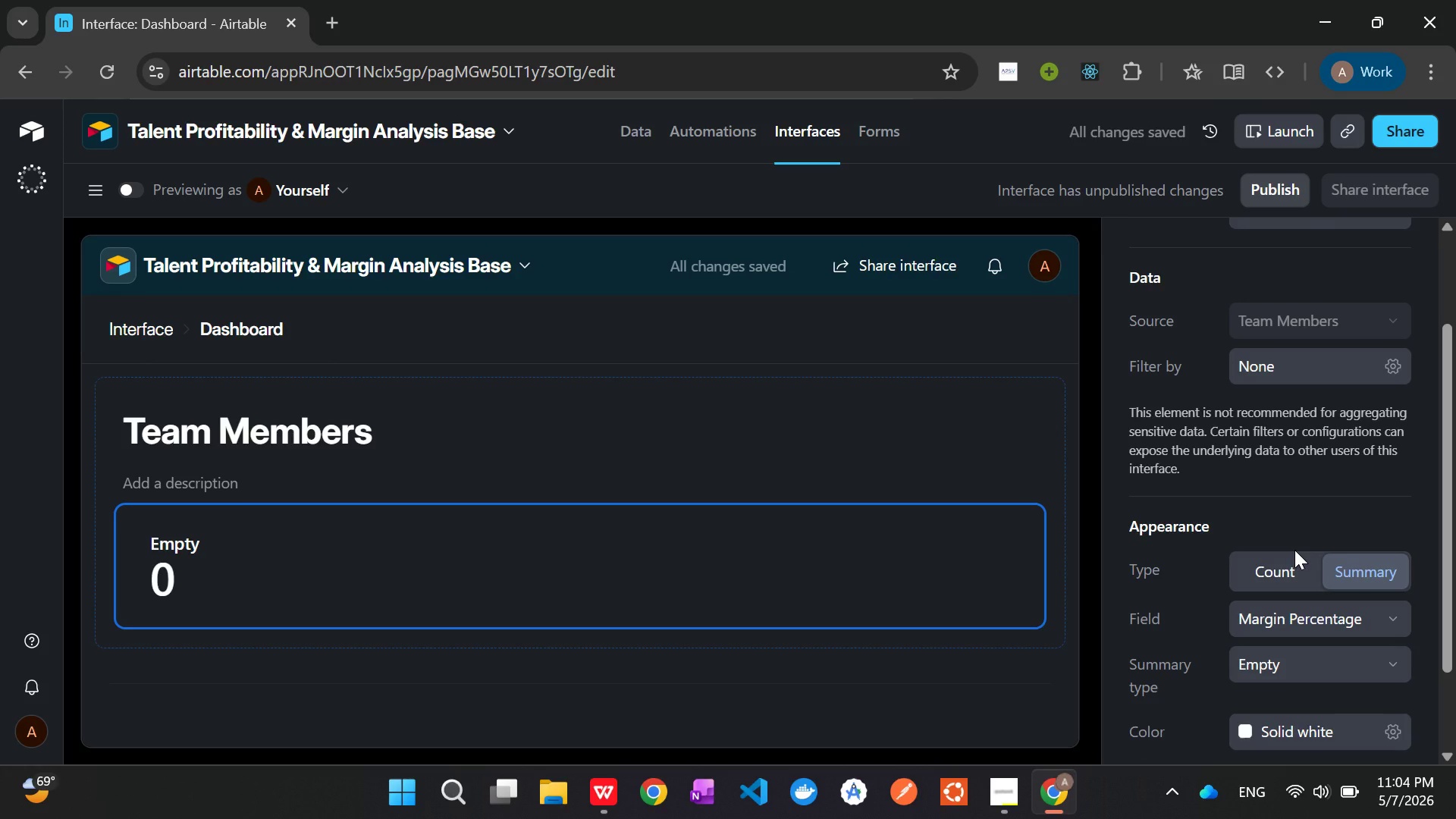 
scroll: coordinate [1292, 582], scroll_direction: down, amount: 11.0
 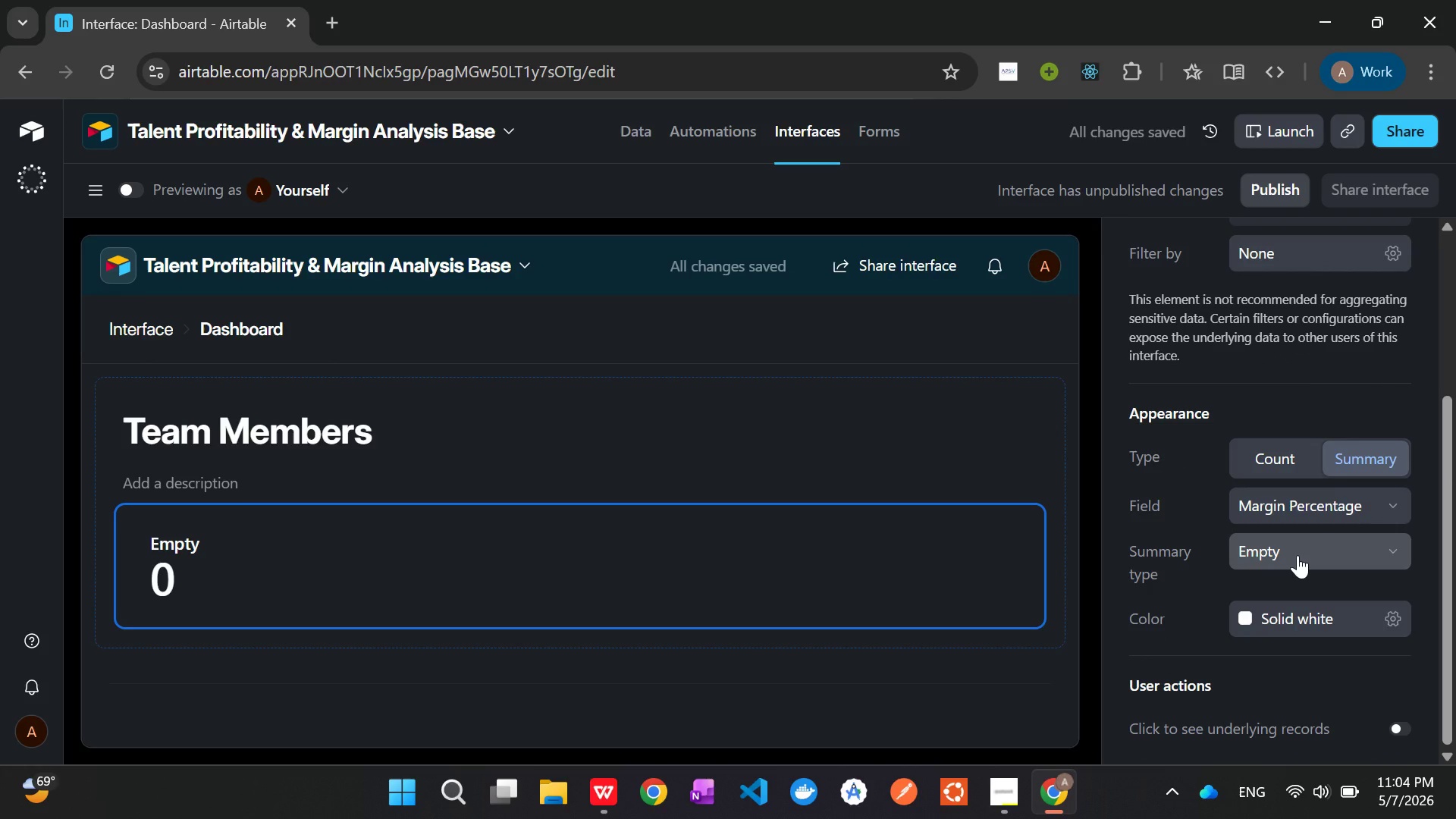 
left_click([1298, 555])
 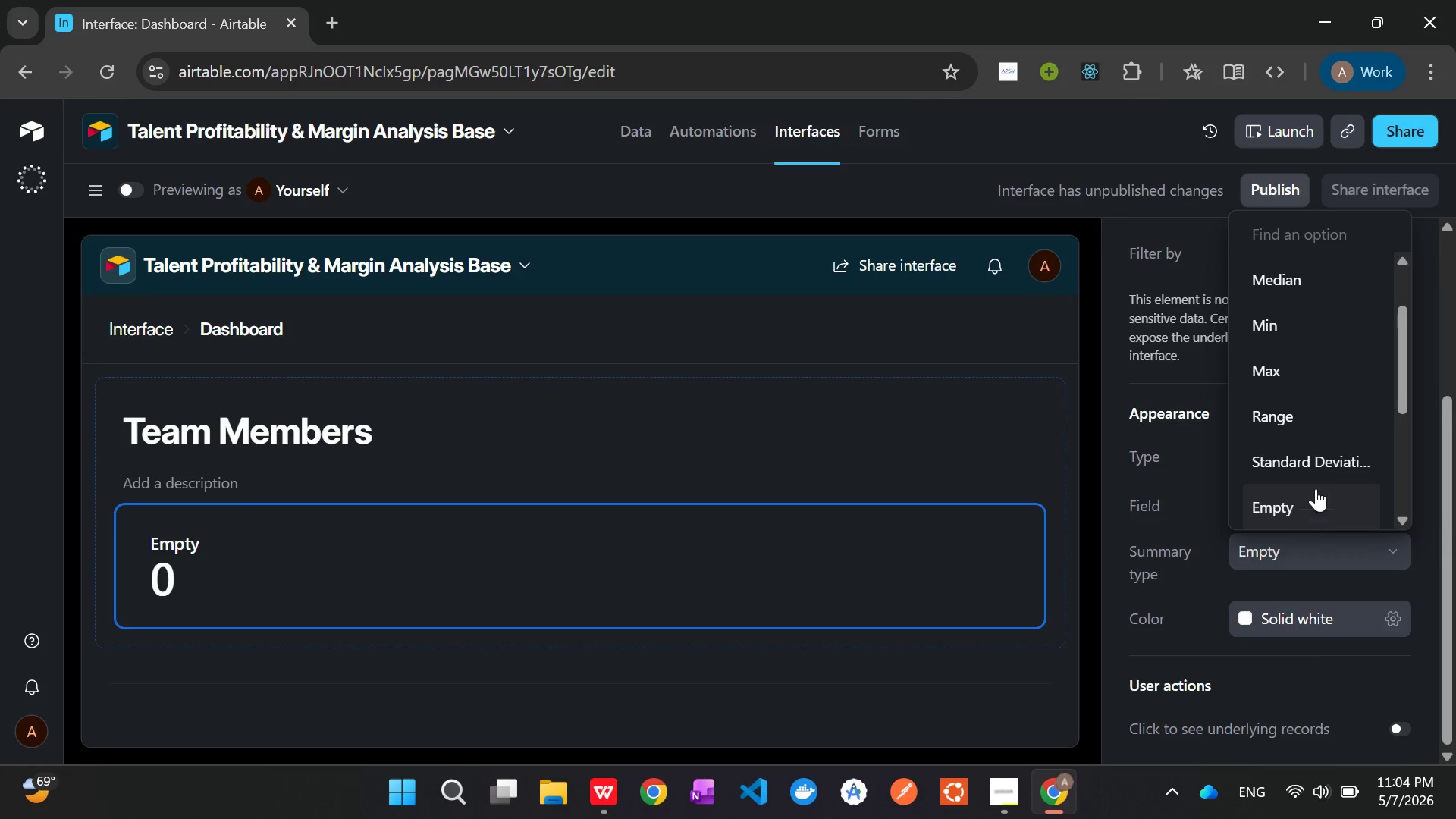 
scroll: coordinate [1303, 352], scroll_direction: up, amount: 3.0
 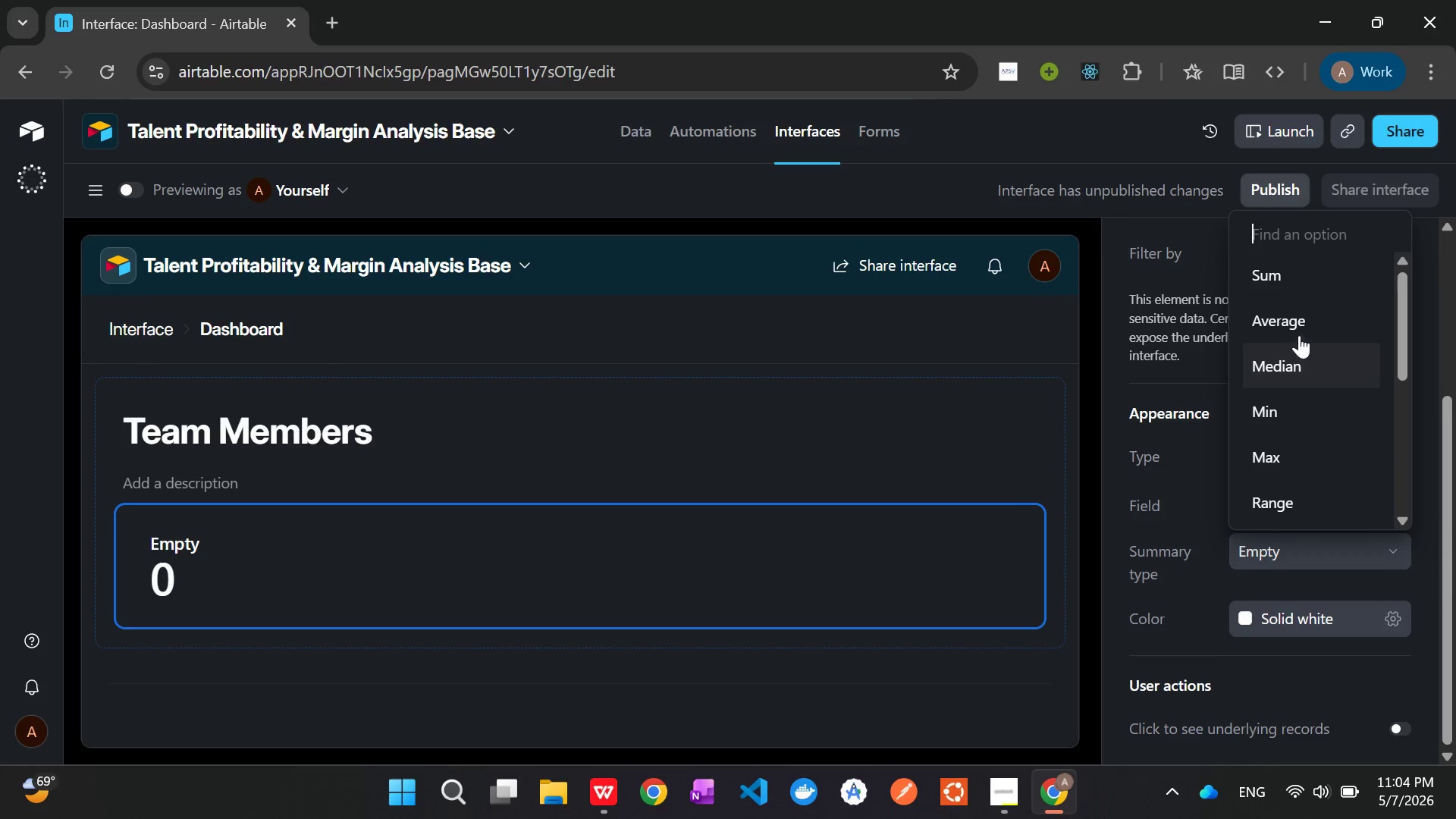 
left_click([1295, 331])
 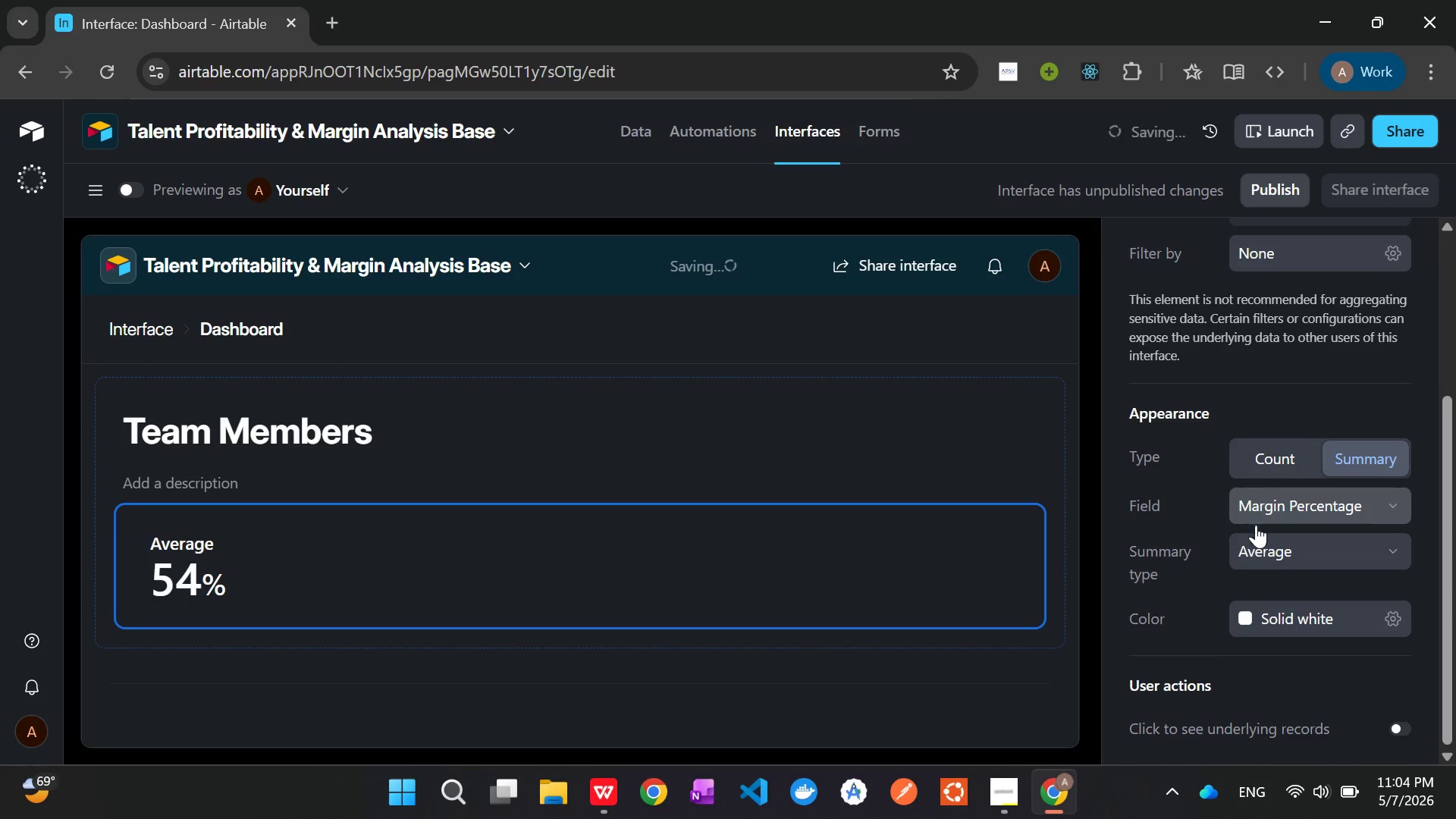 
scroll: coordinate [1255, 527], scroll_direction: up, amount: 11.0
 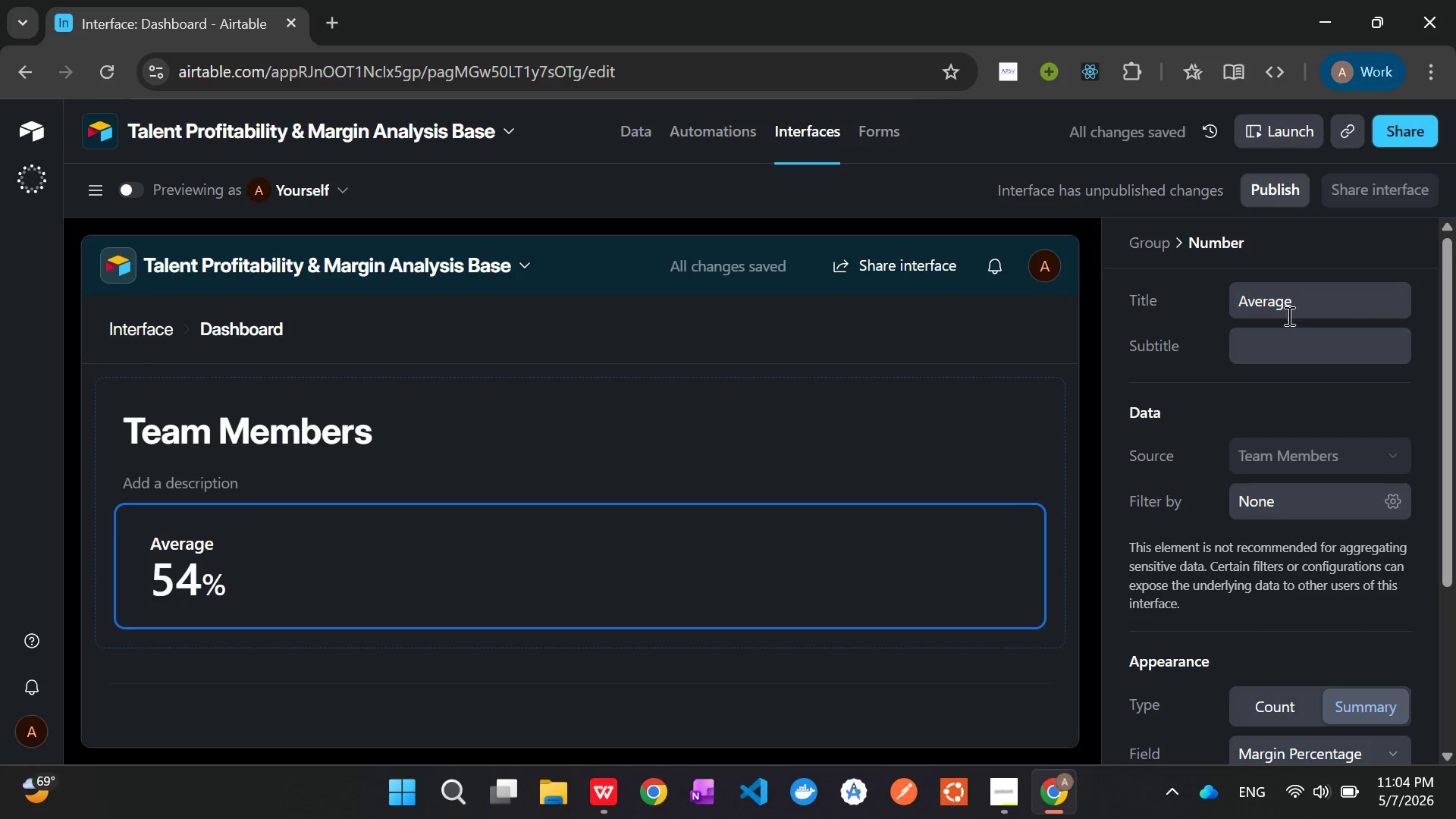 
left_click([1310, 284])
 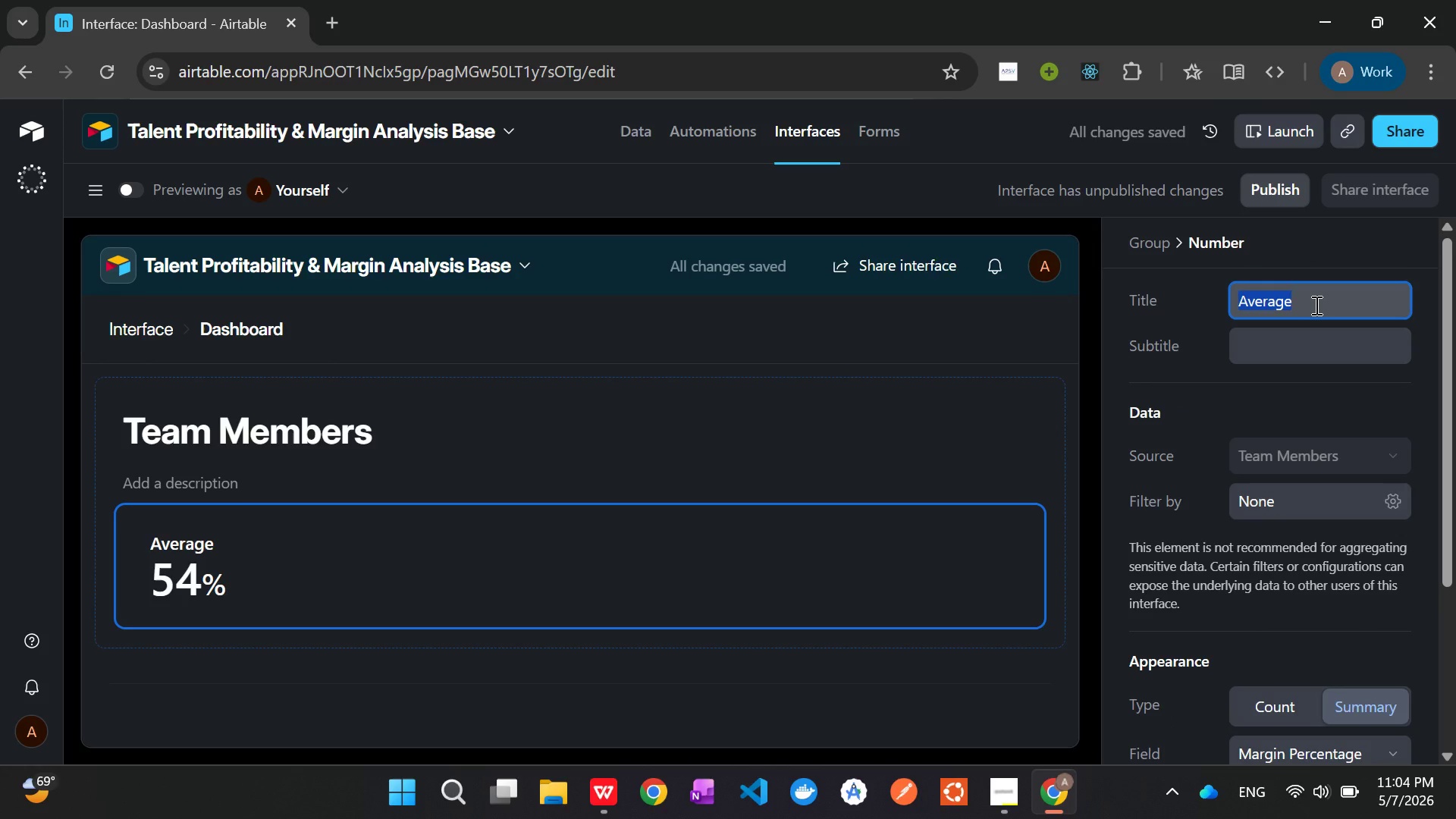 
left_click([1315, 305])
 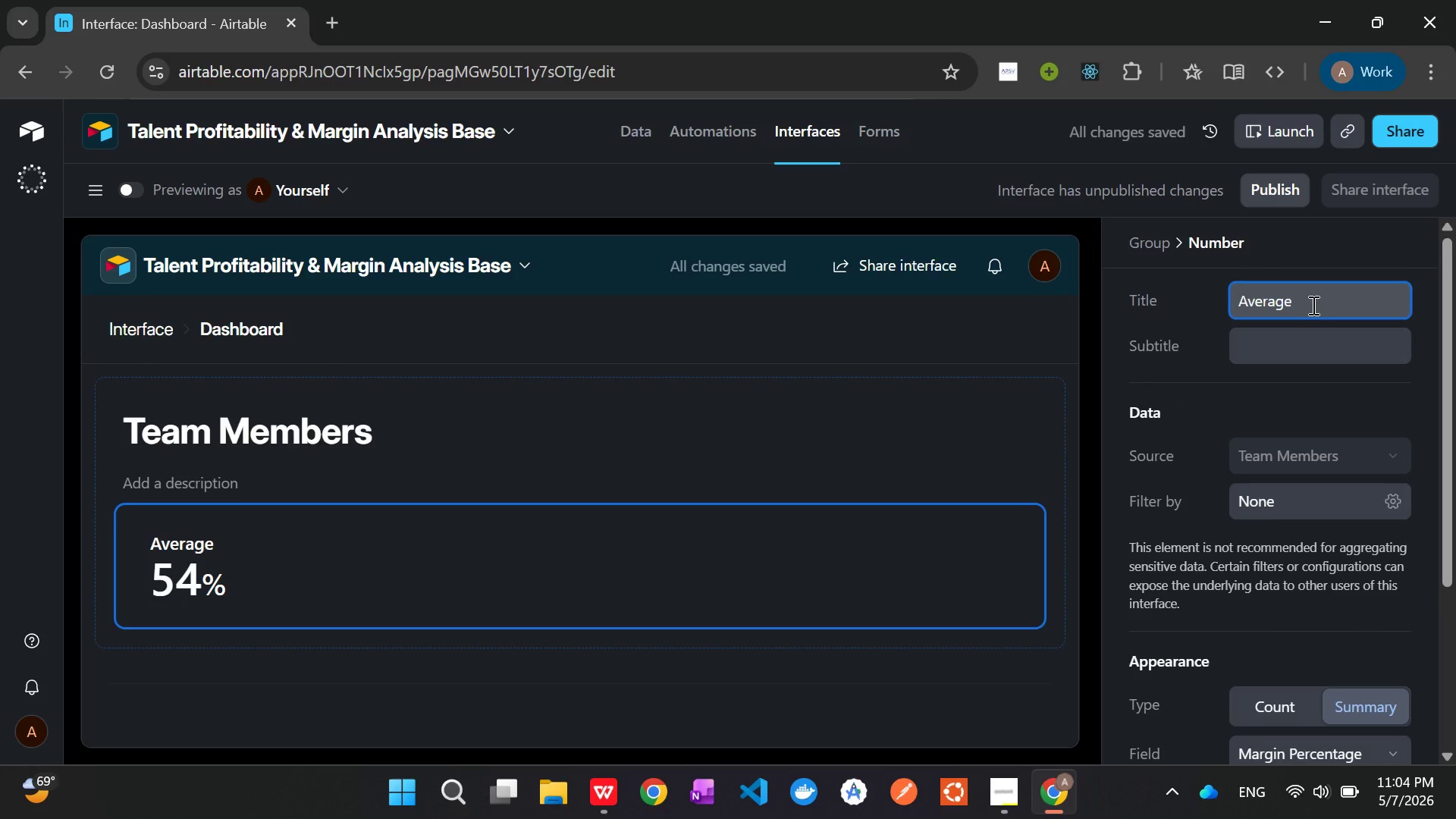 
type( agency margin)
 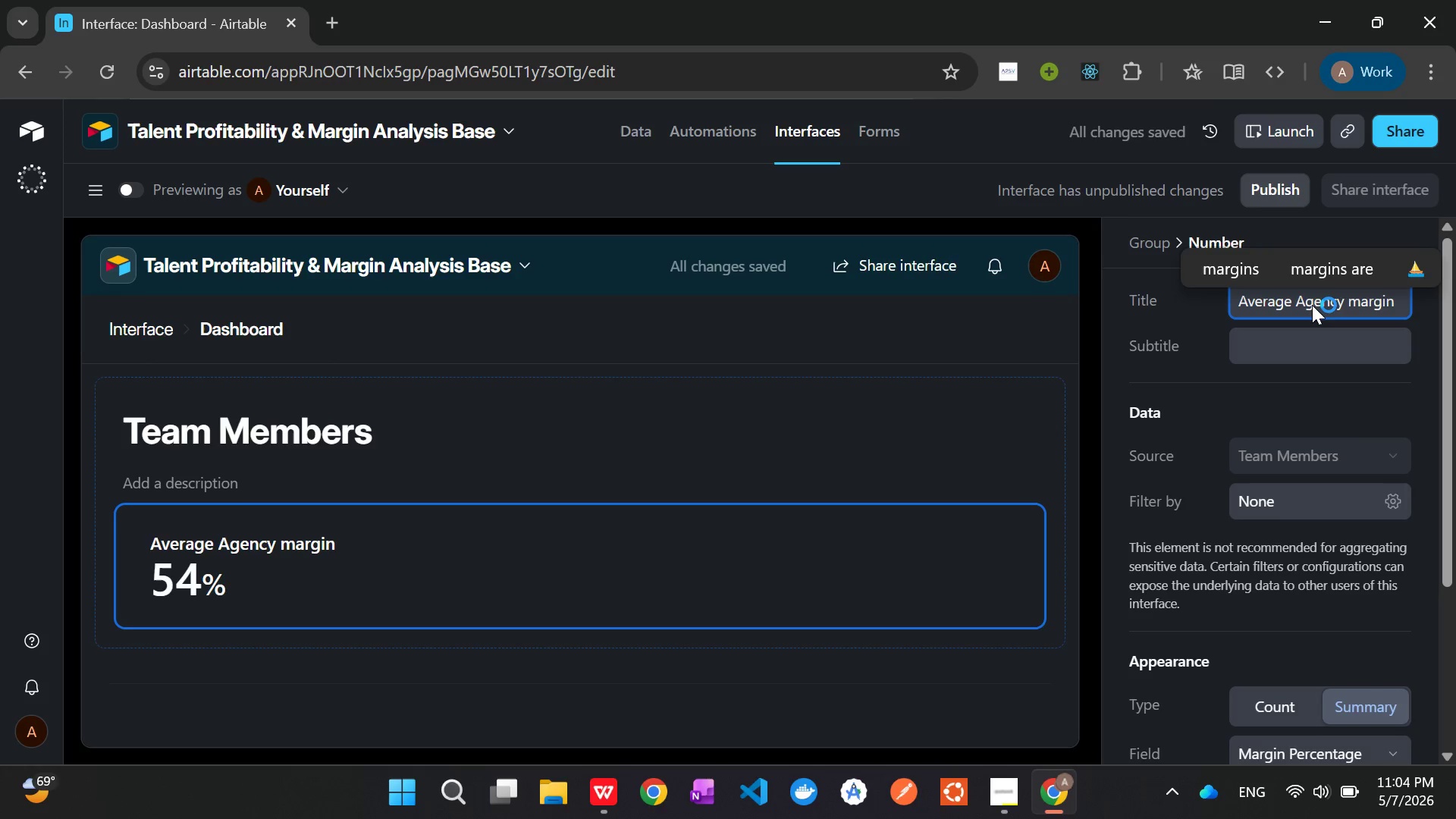 
wait(5.83)
 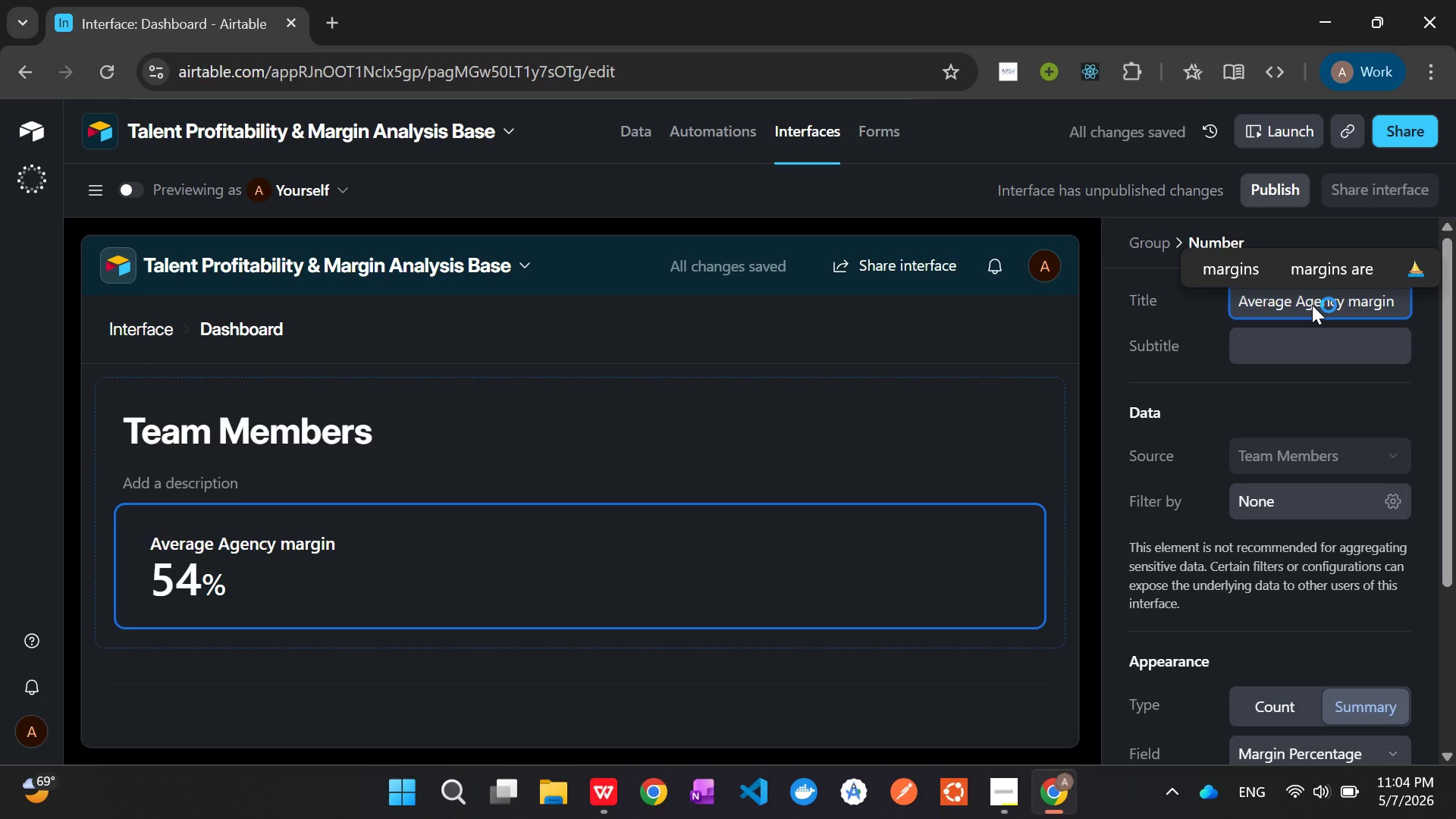 
key(Enter)
 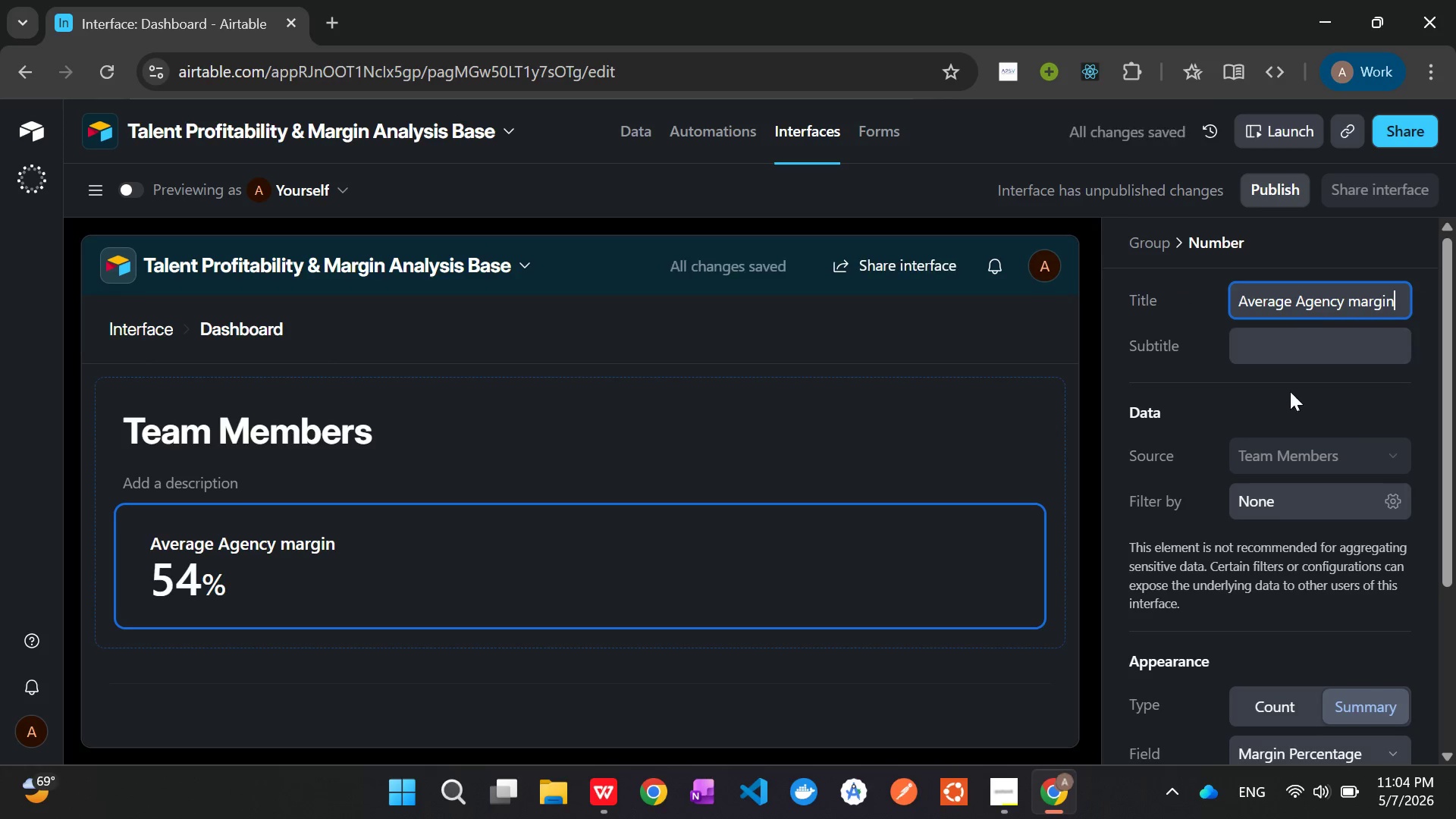 
scroll: coordinate [1306, 535], scroll_direction: down, amount: 13.0
 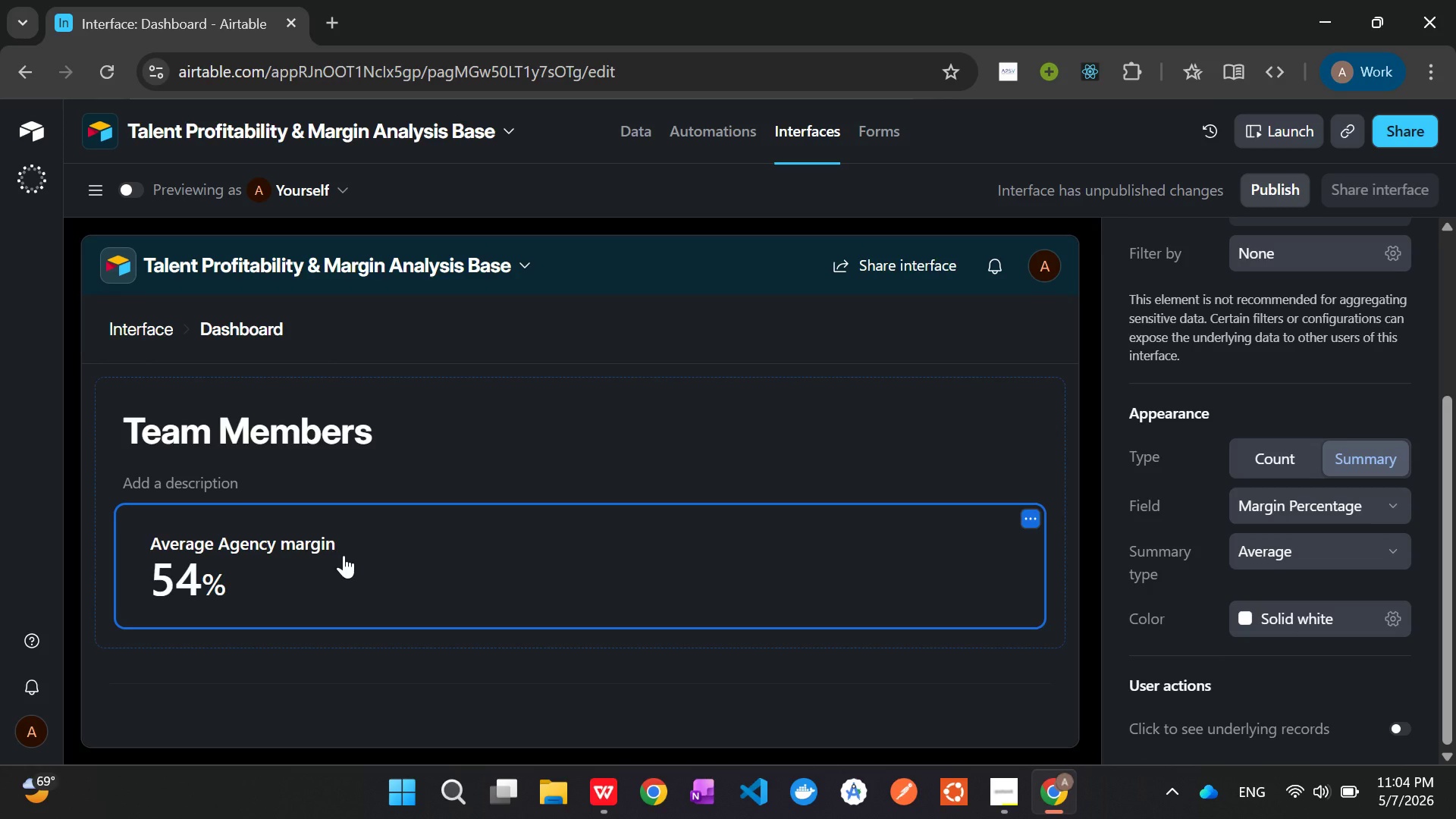 
wait(9.88)
 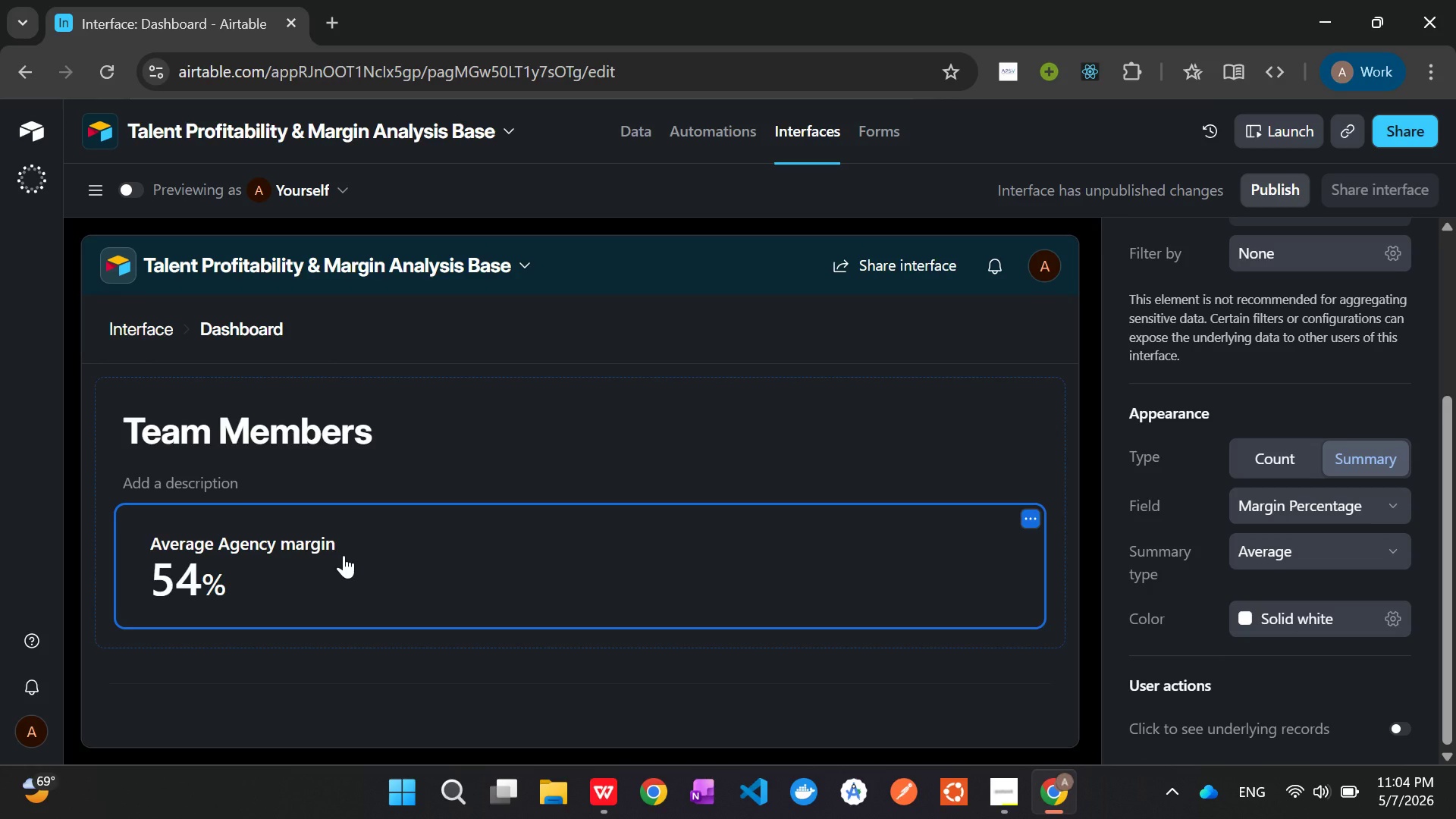 
scroll: coordinate [330, 602], scroll_direction: down, amount: 4.0
 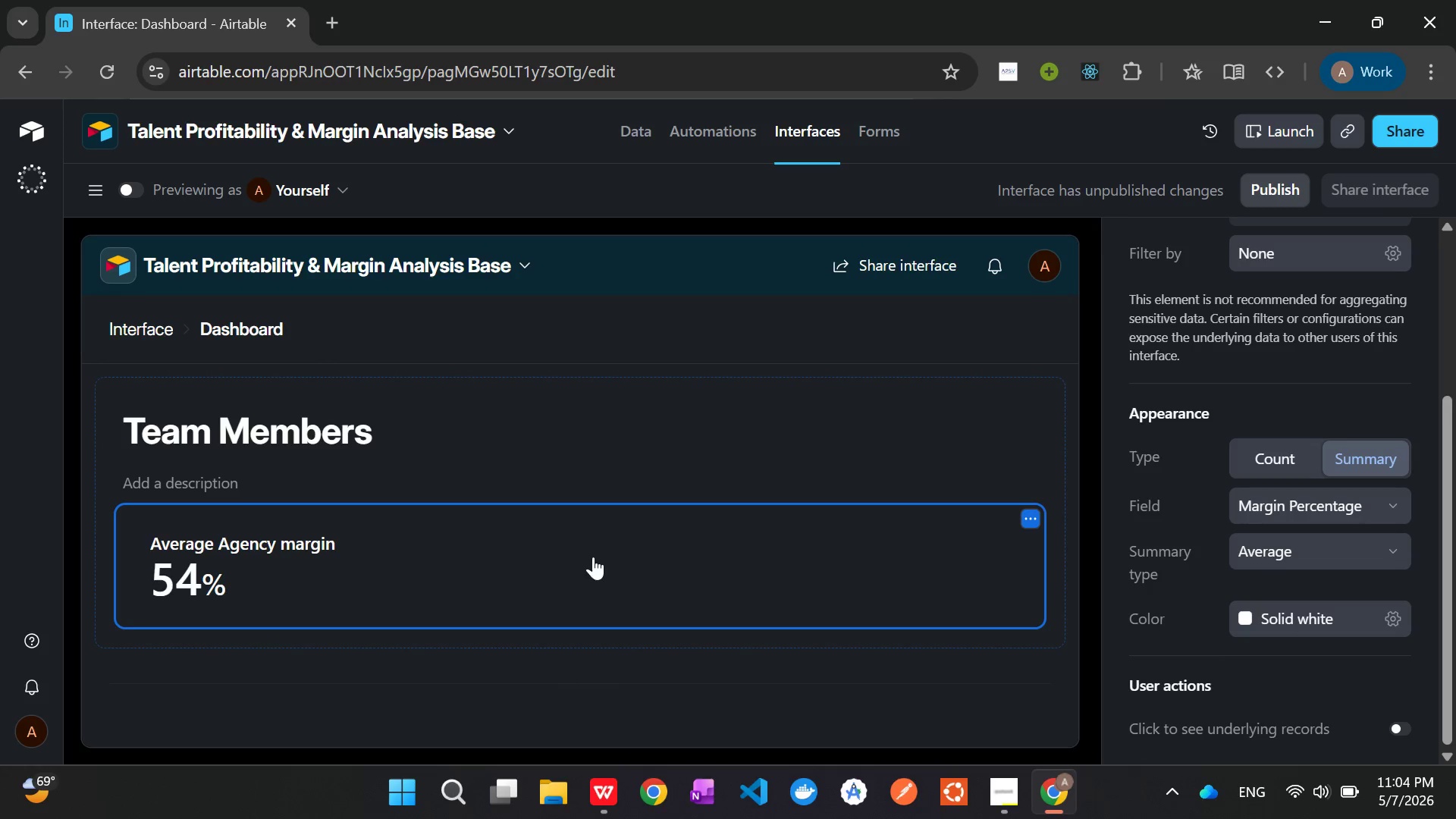 
left_click([577, 632])
 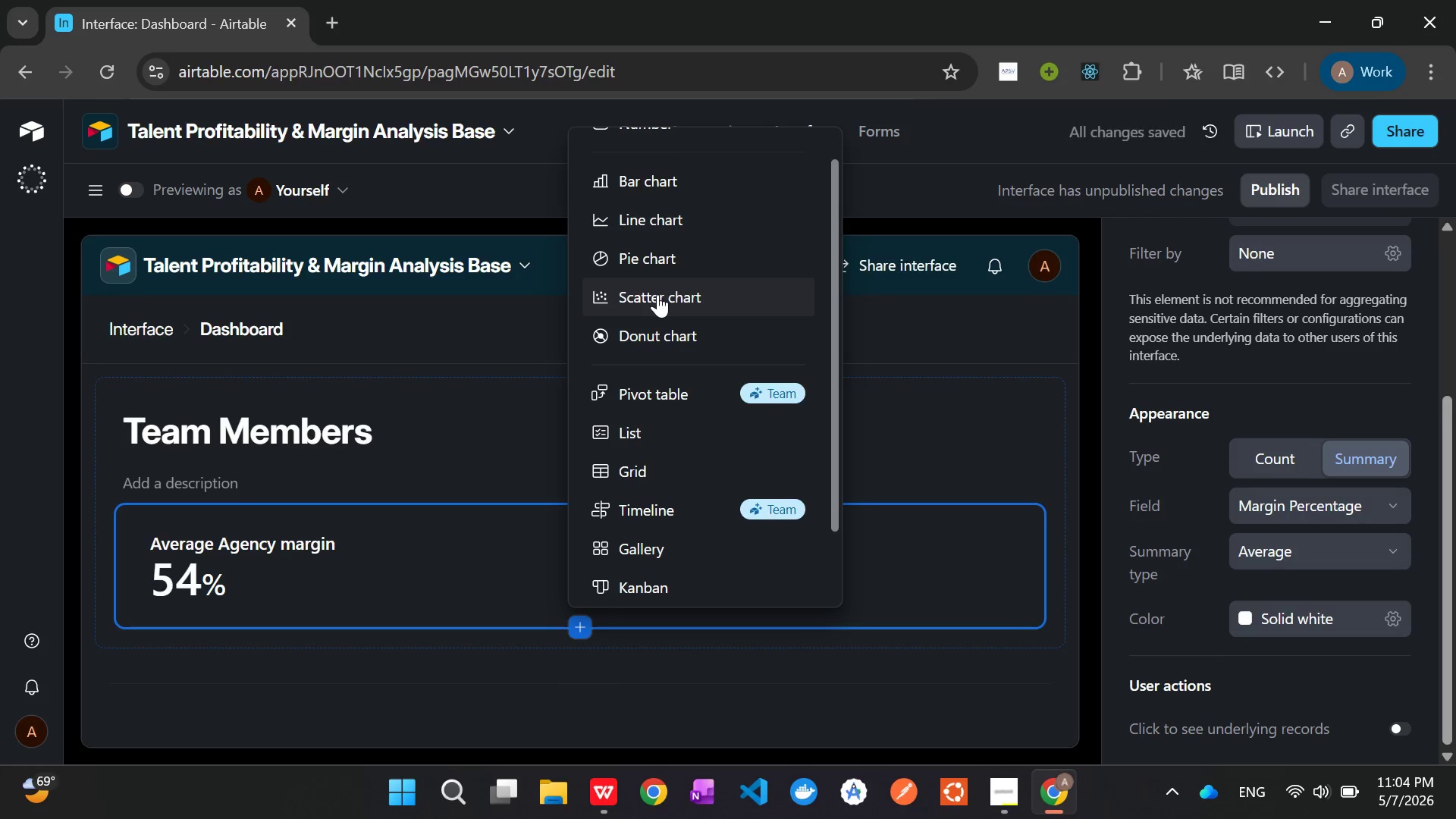 
scroll: coordinate [659, 296], scroll_direction: up, amount: 4.0
 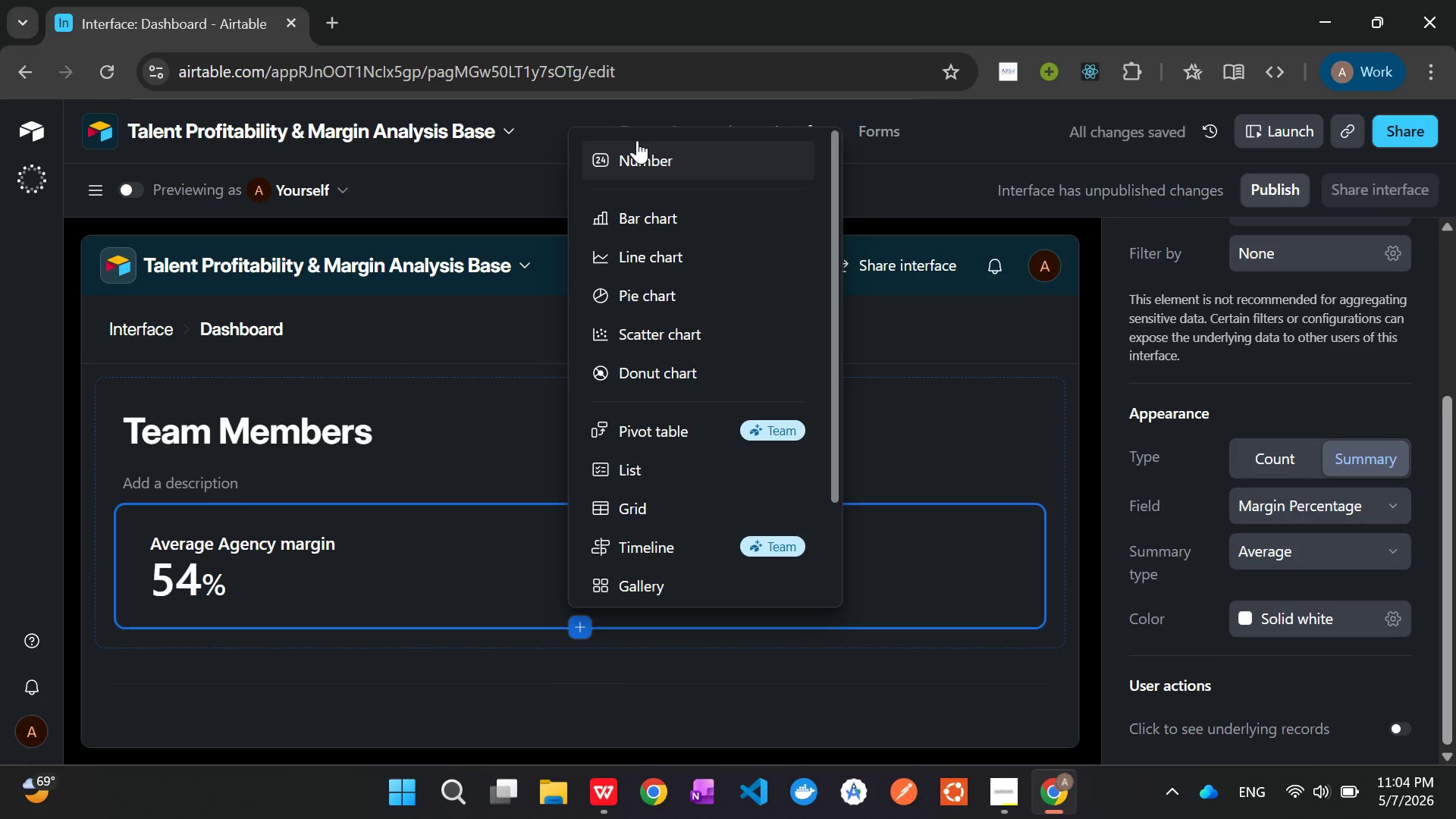 
left_click([637, 140])
 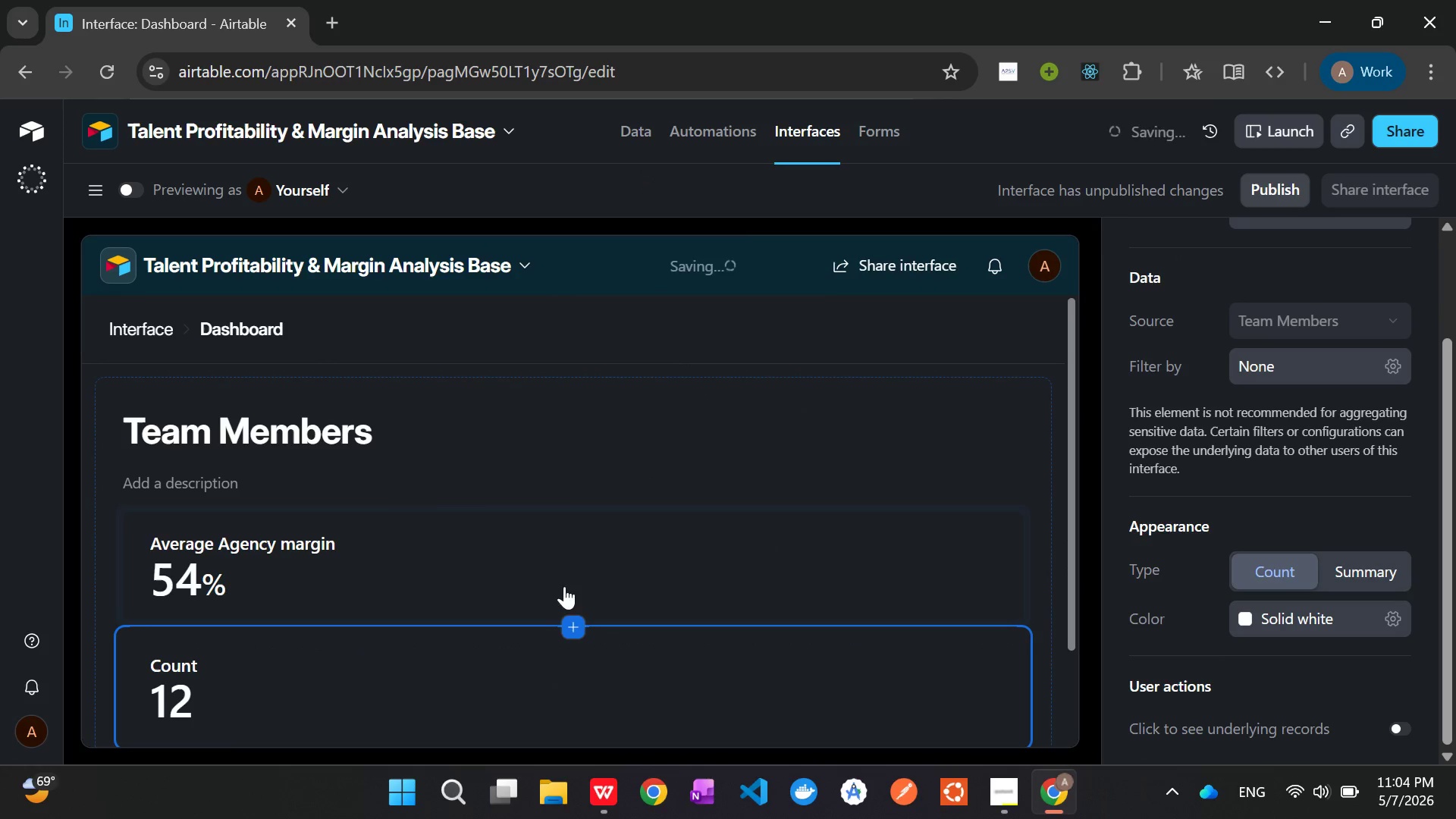 
scroll: coordinate [675, 479], scroll_direction: down, amount: 3.0
 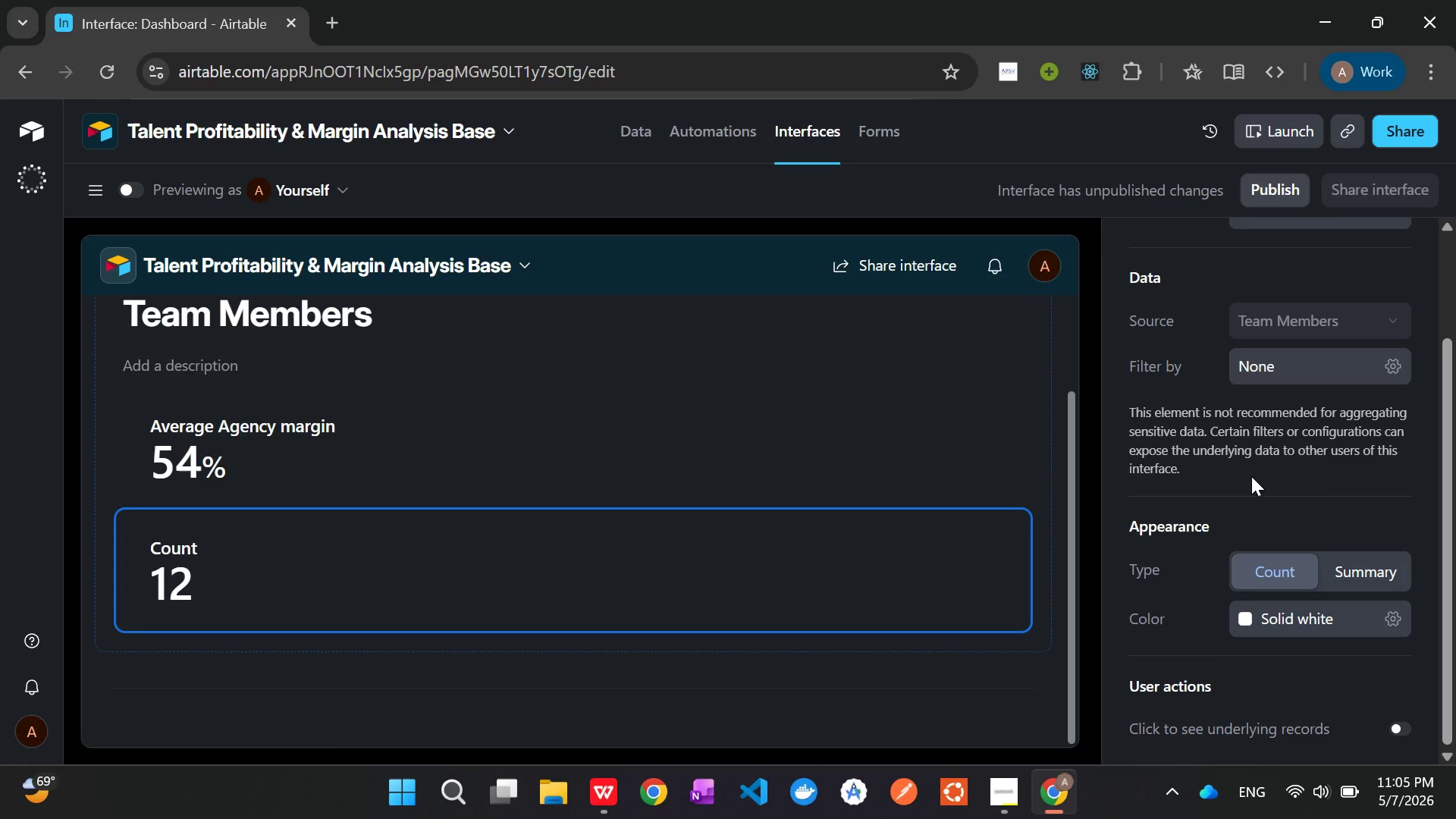 
wait(12.7)
 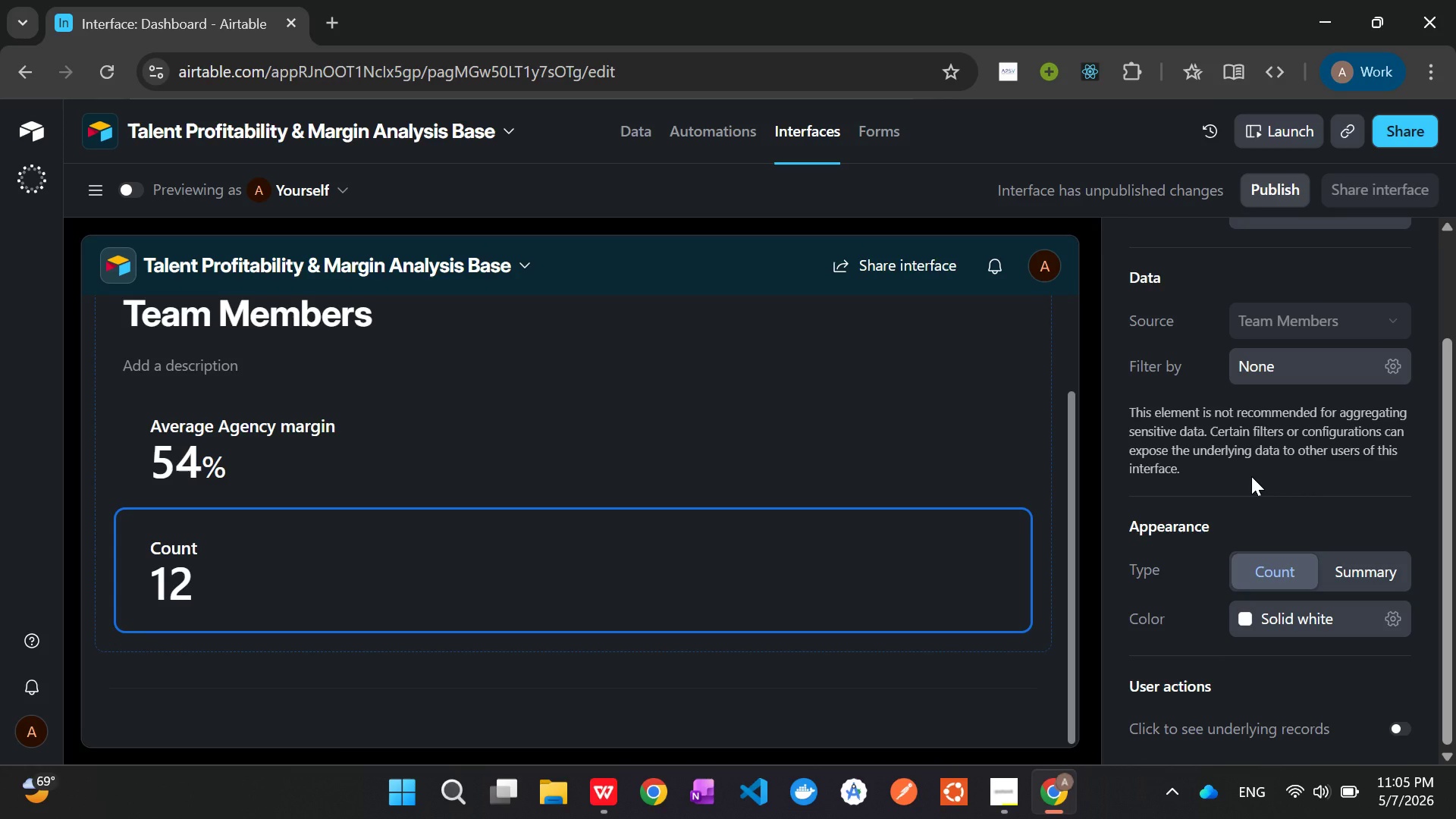 
left_click([1392, 579])
 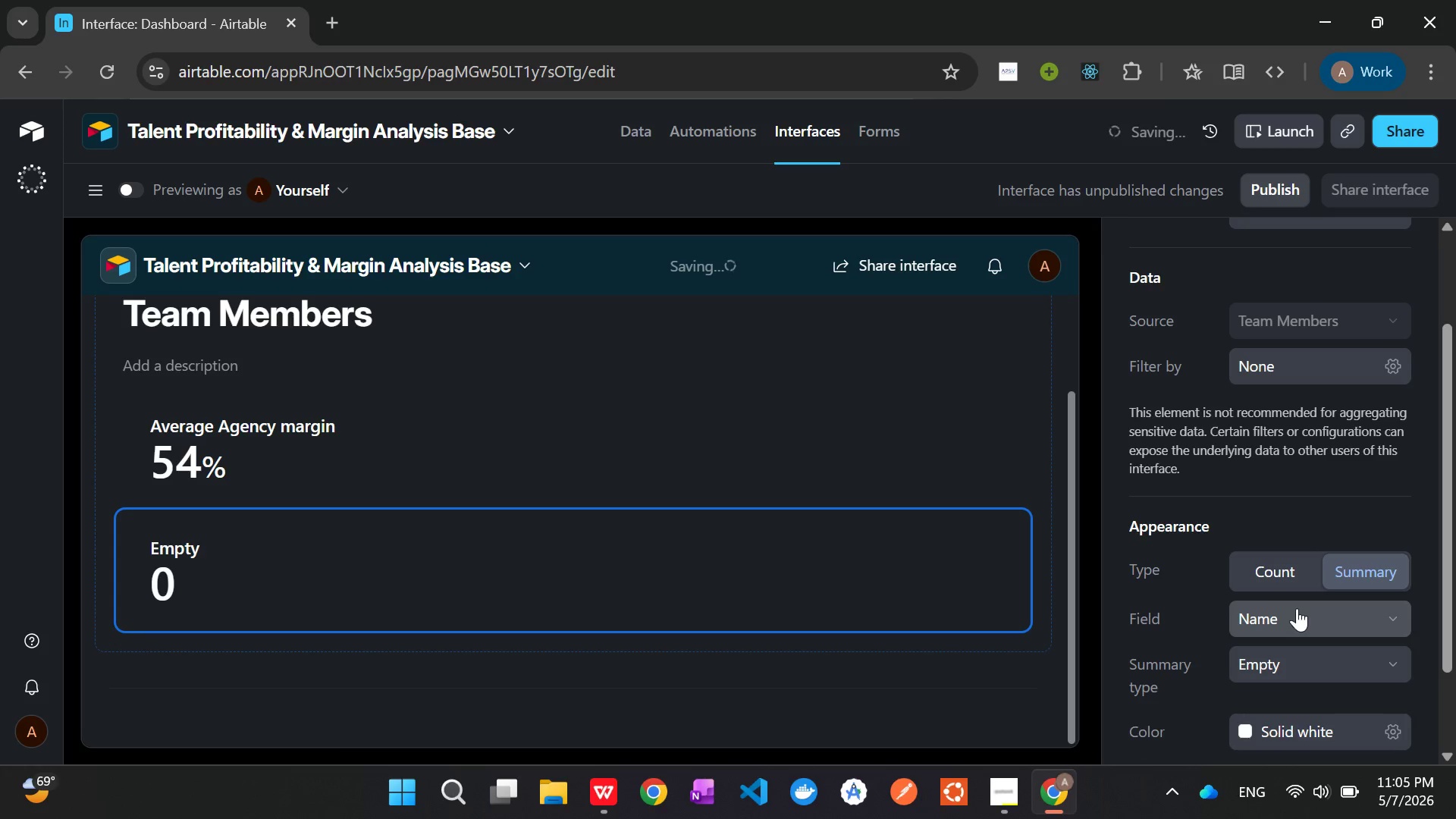 
left_click([1297, 608])
 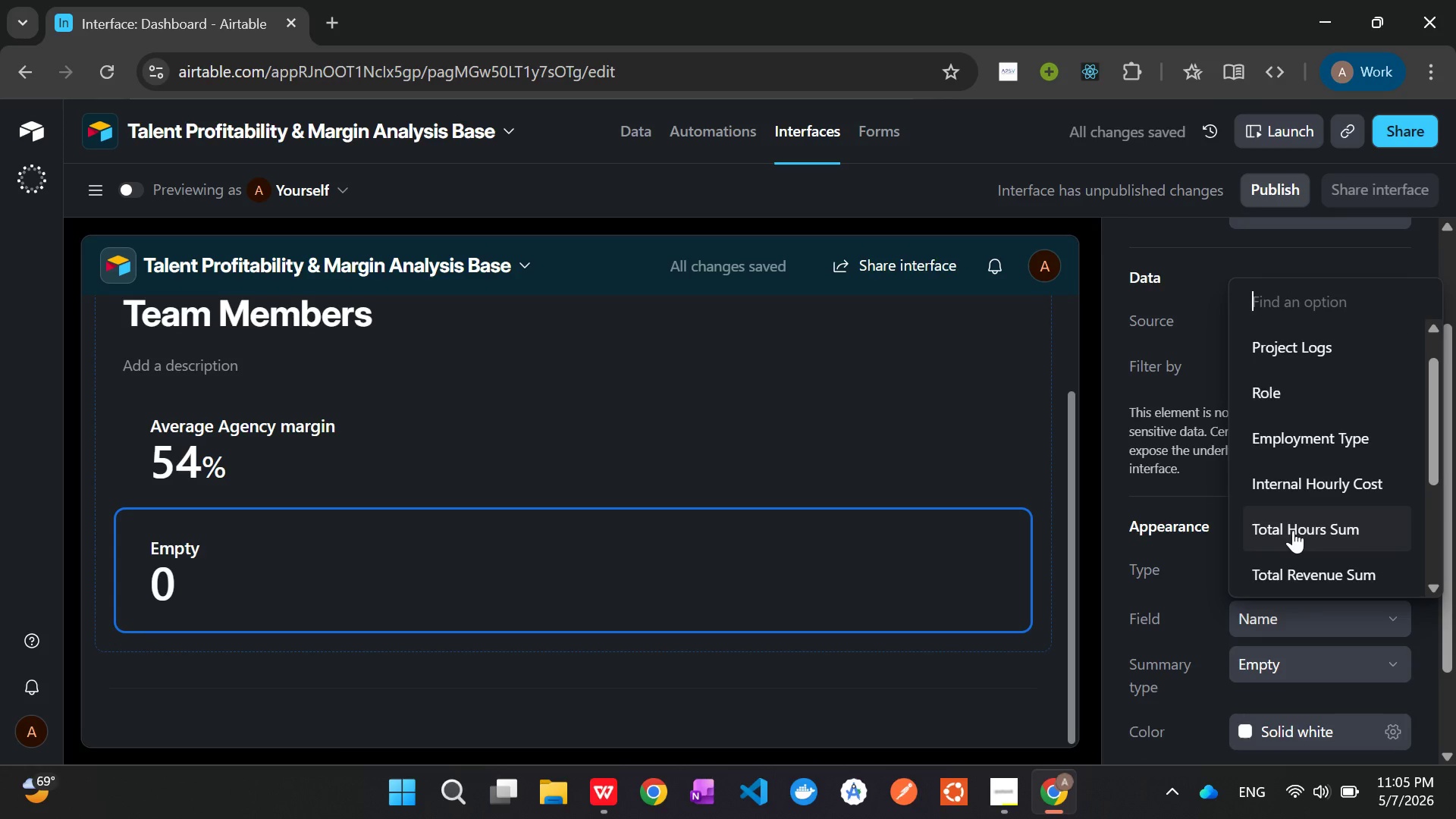 
scroll: coordinate [1294, 537], scroll_direction: down, amount: 5.0
 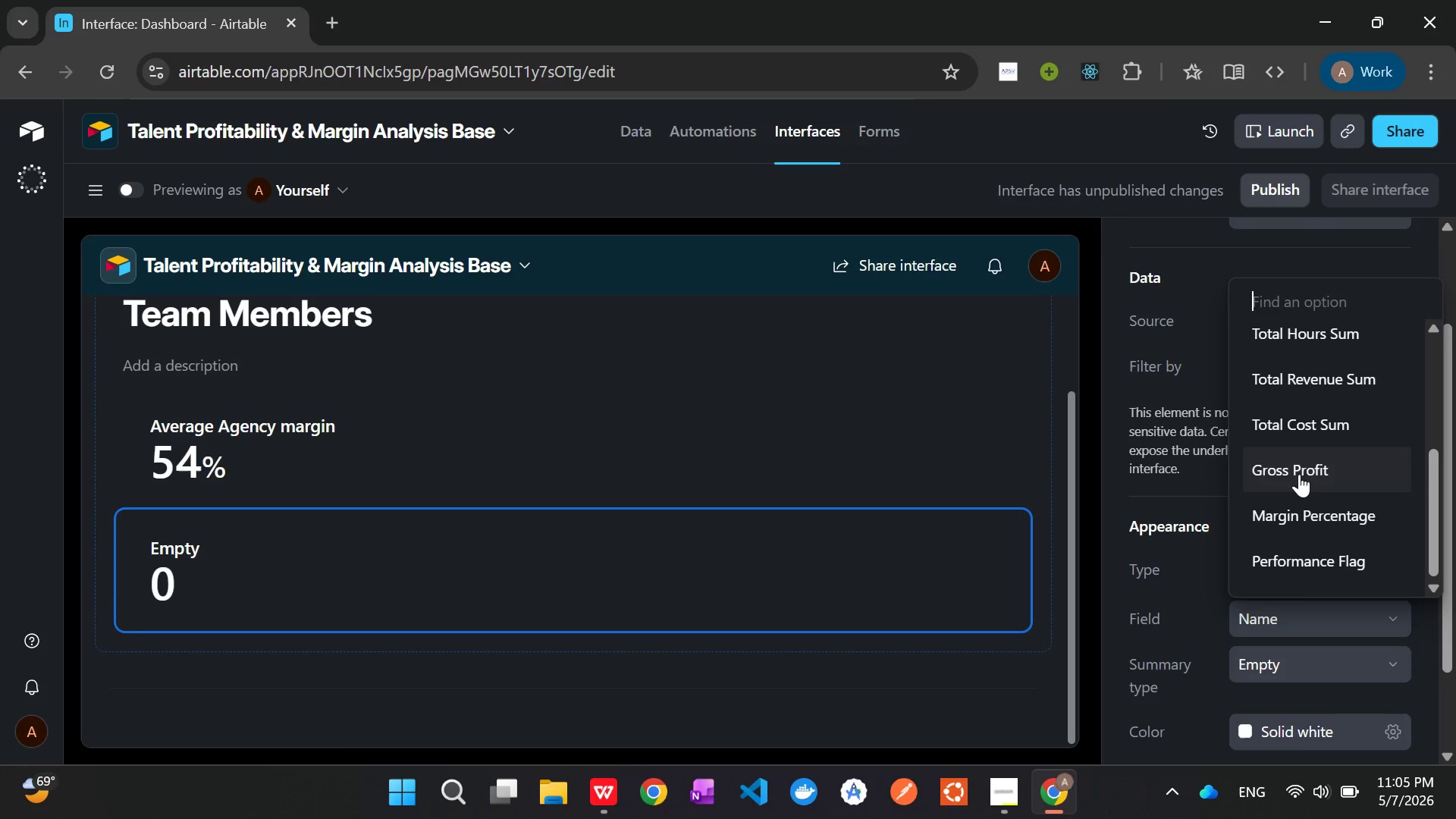 
wait(12.67)
 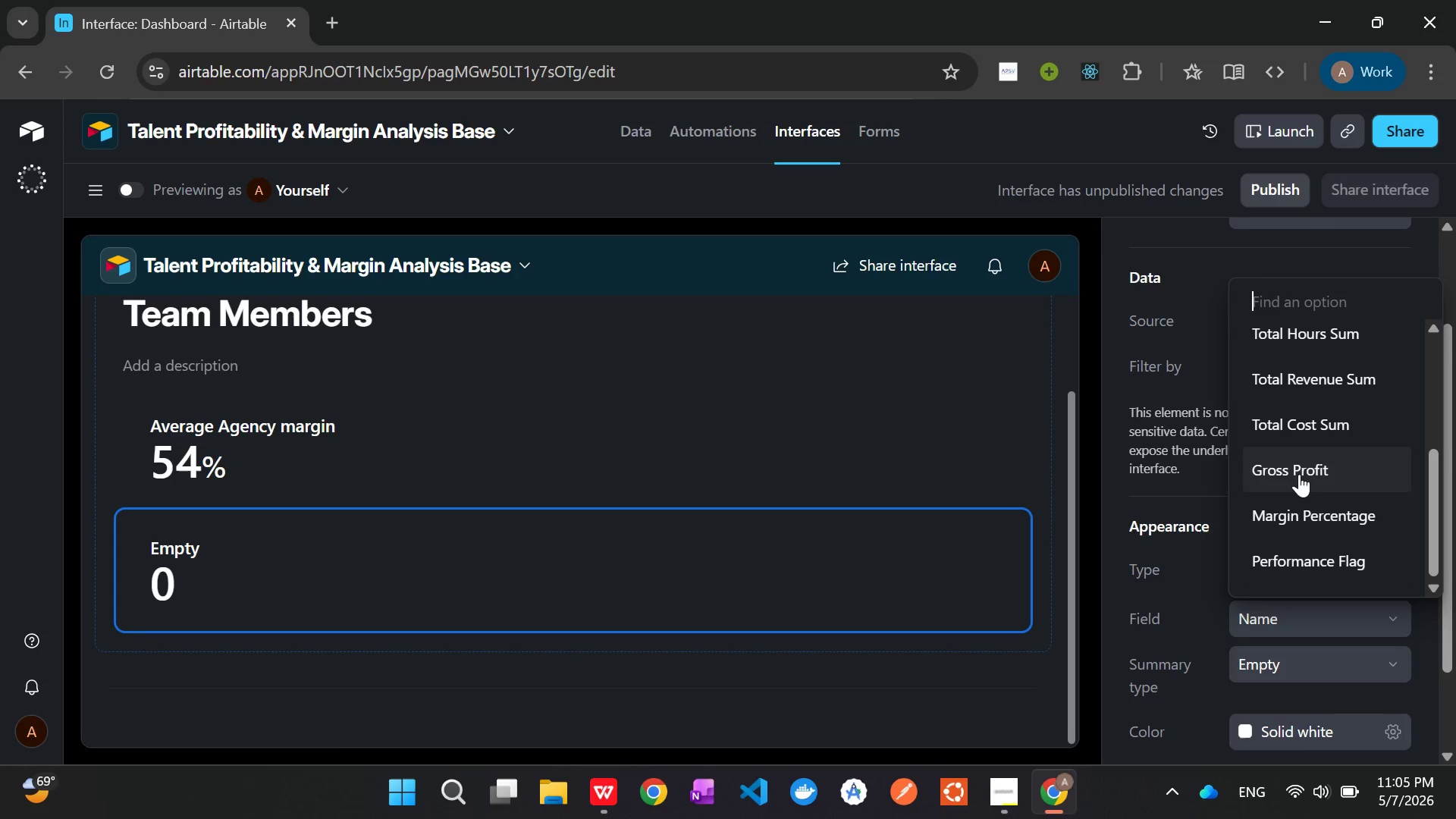 
scroll: coordinate [1286, 519], scroll_direction: down, amount: 2.0
 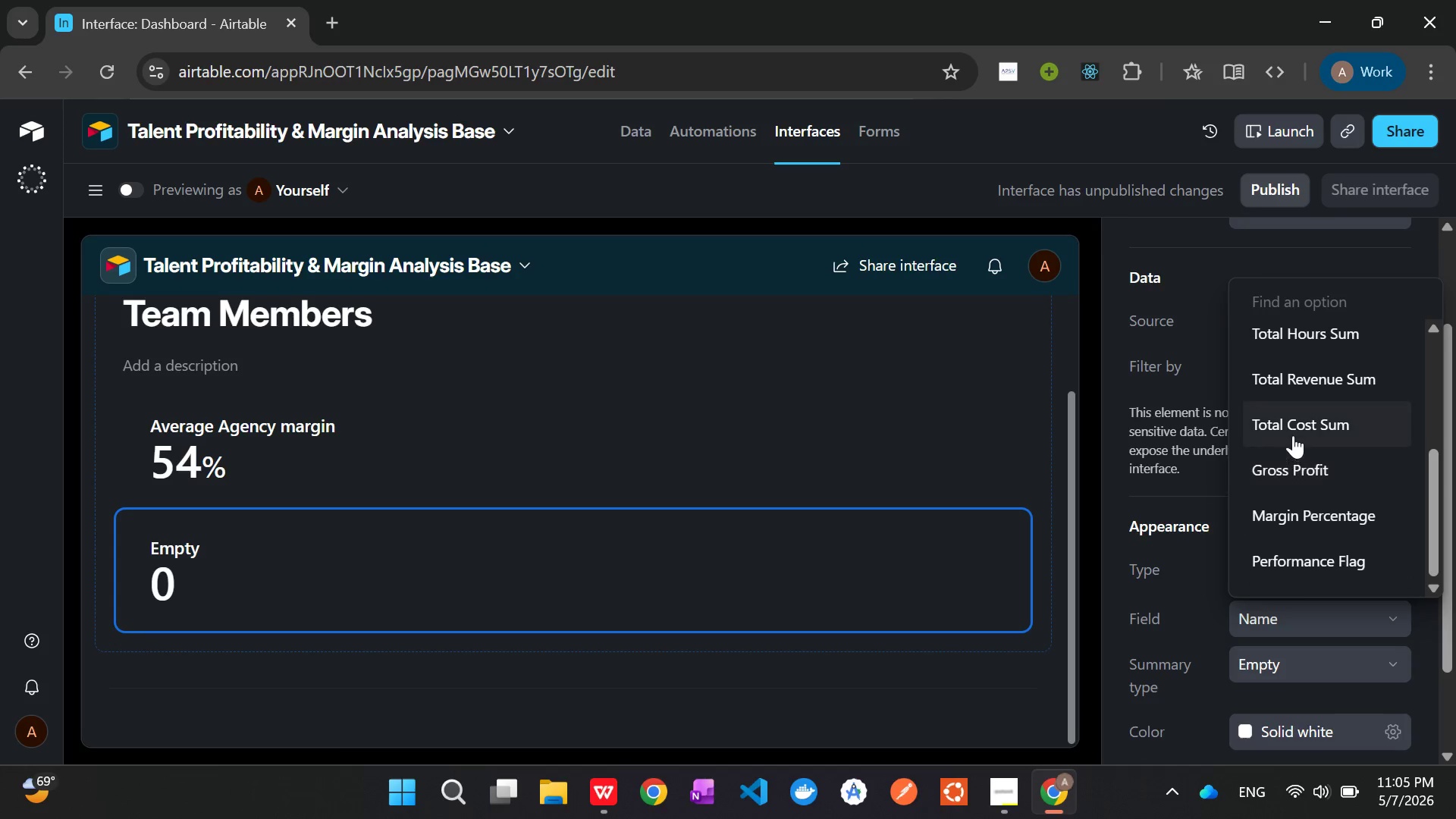 
left_click([1293, 435])
 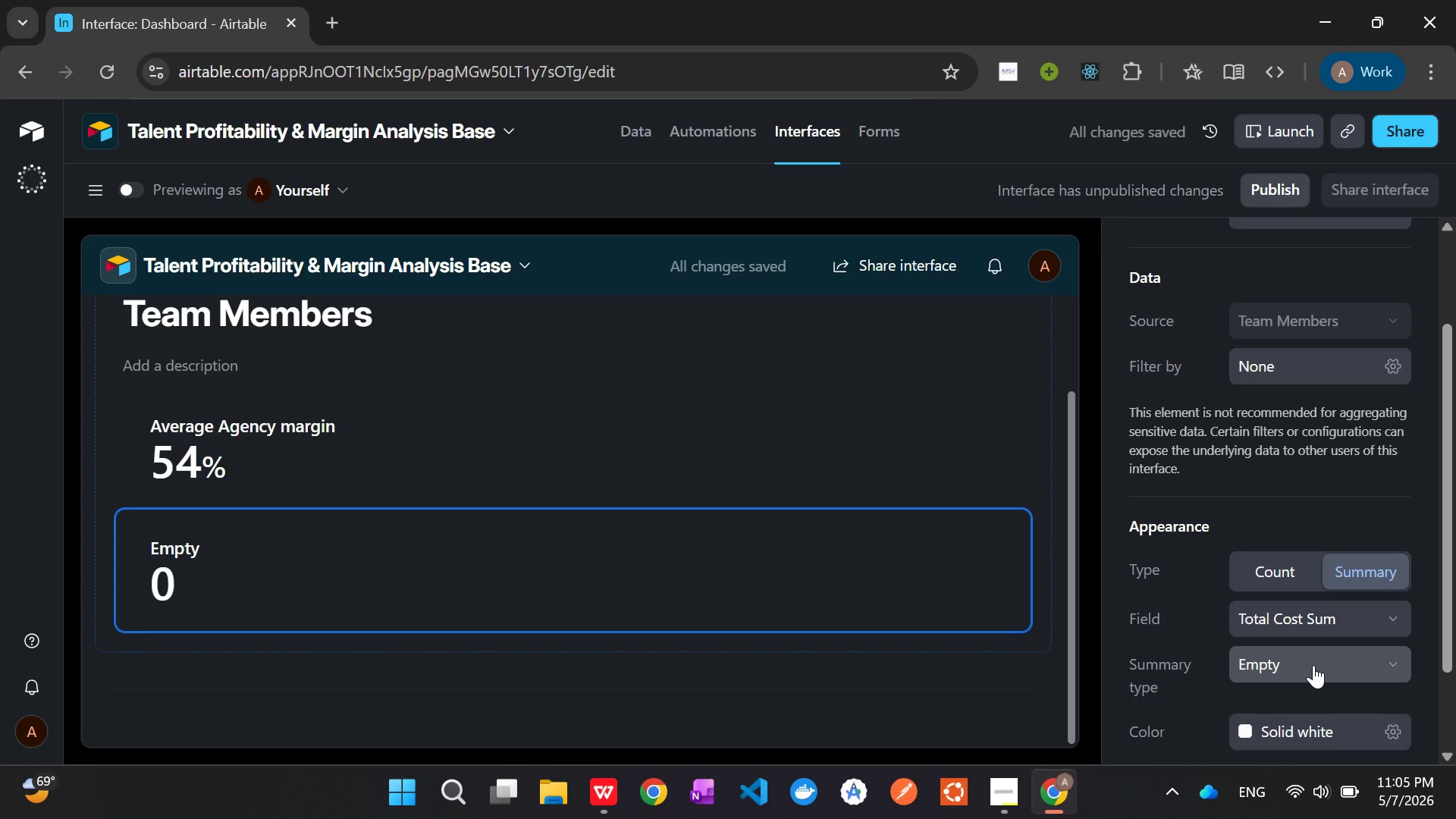 
wait(7.62)
 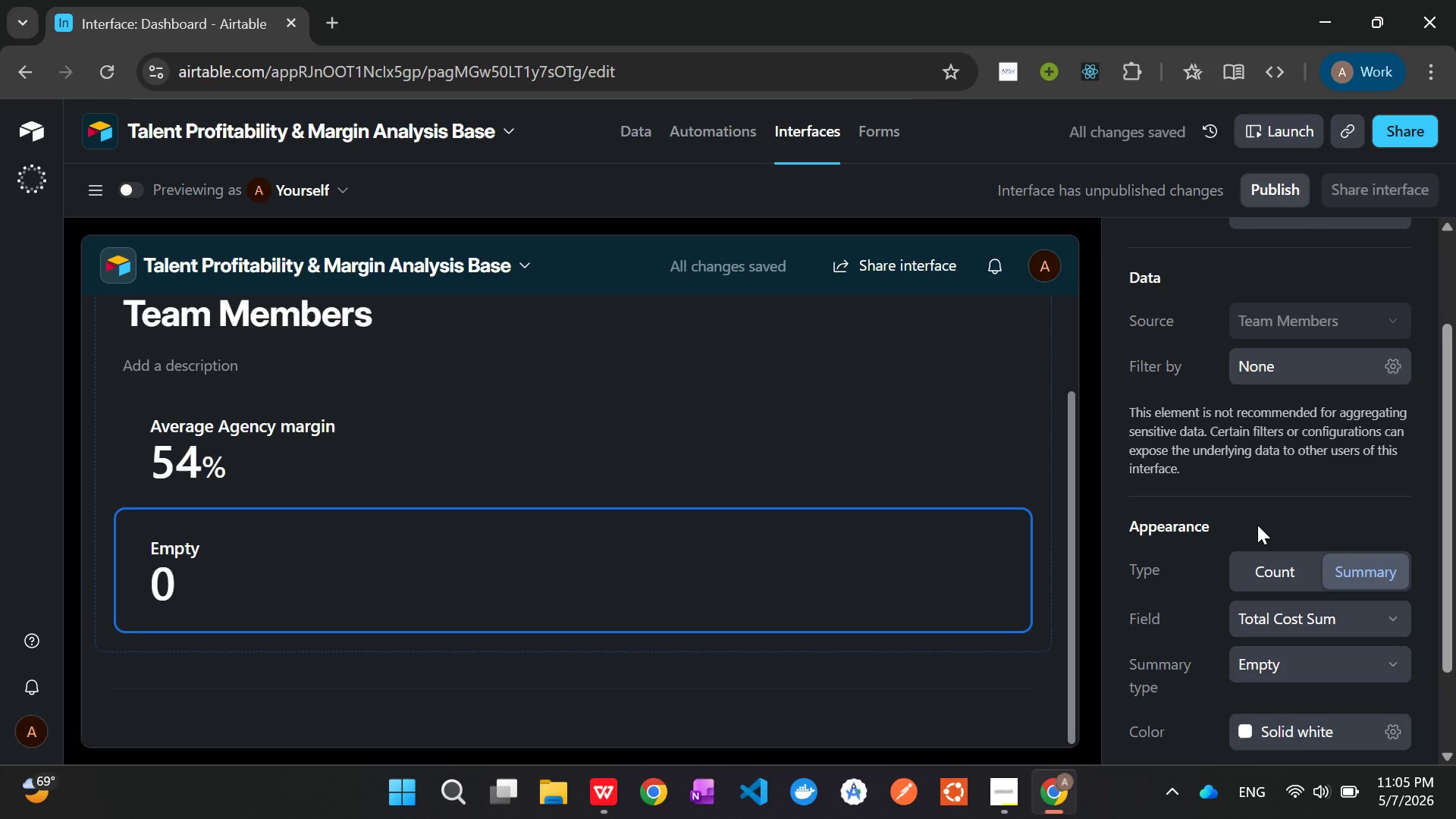 
left_click([1313, 665])
 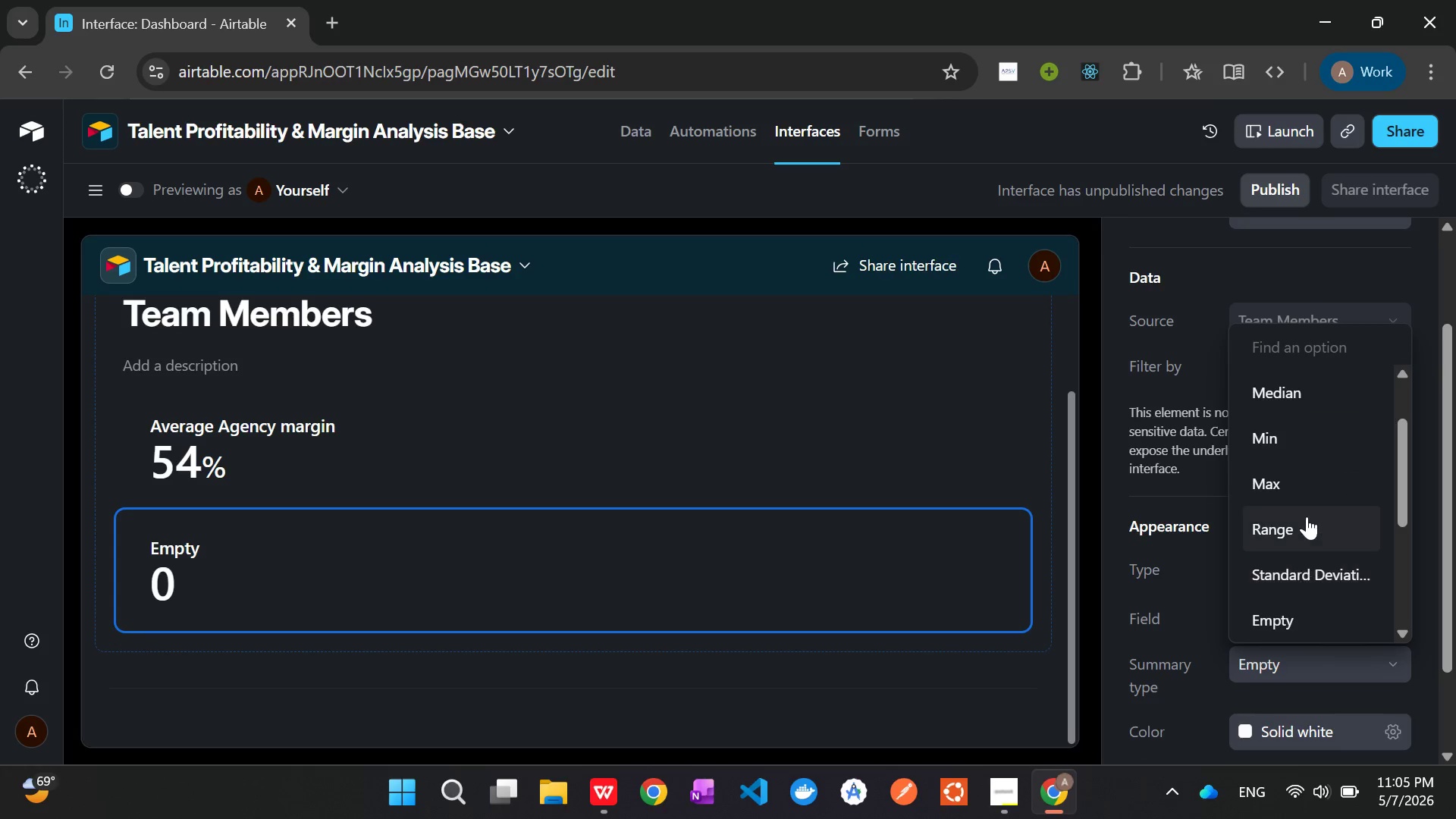 
scroll: coordinate [1302, 505], scroll_direction: up, amount: 4.0
 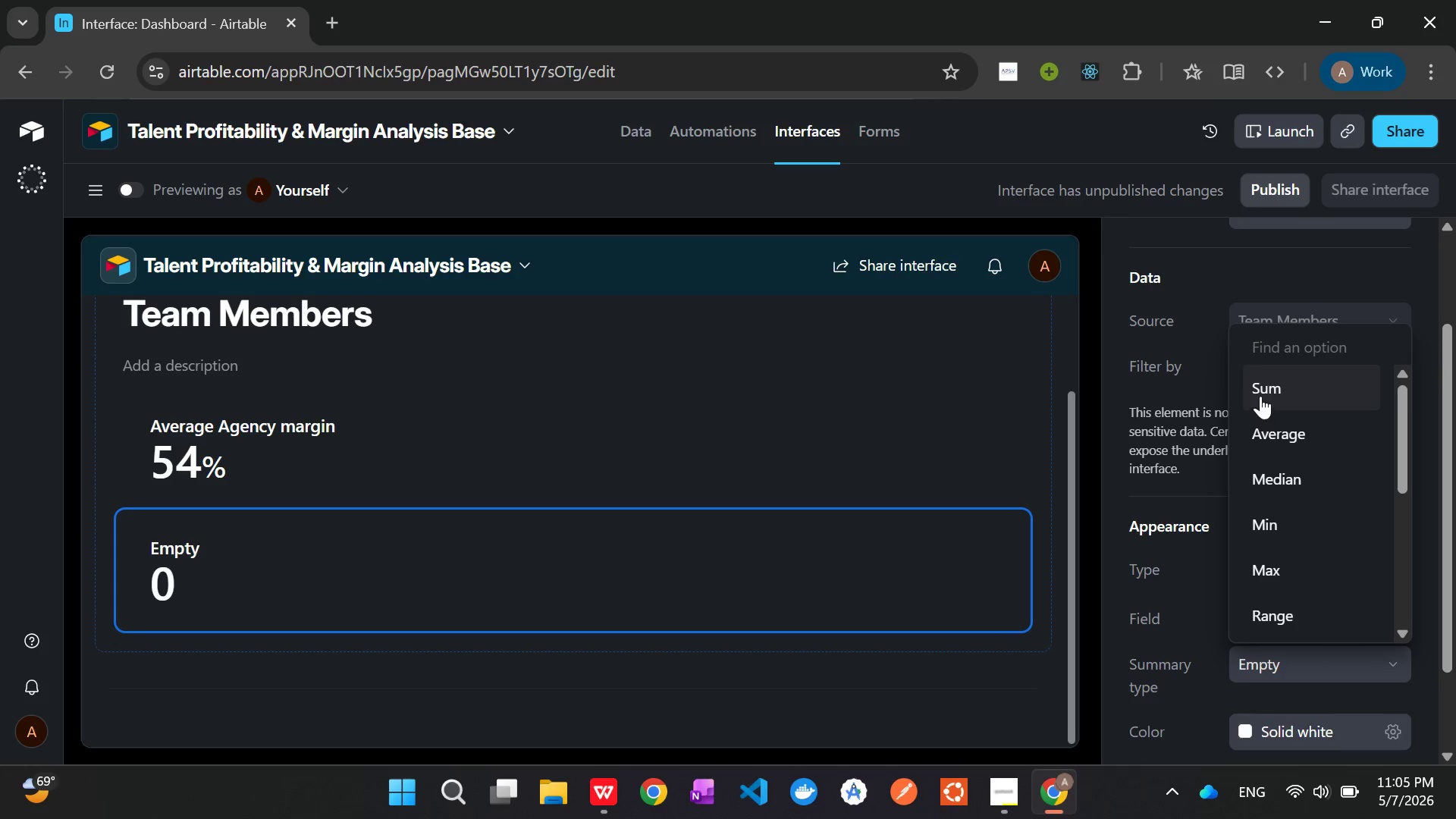 
left_click([1260, 394])
 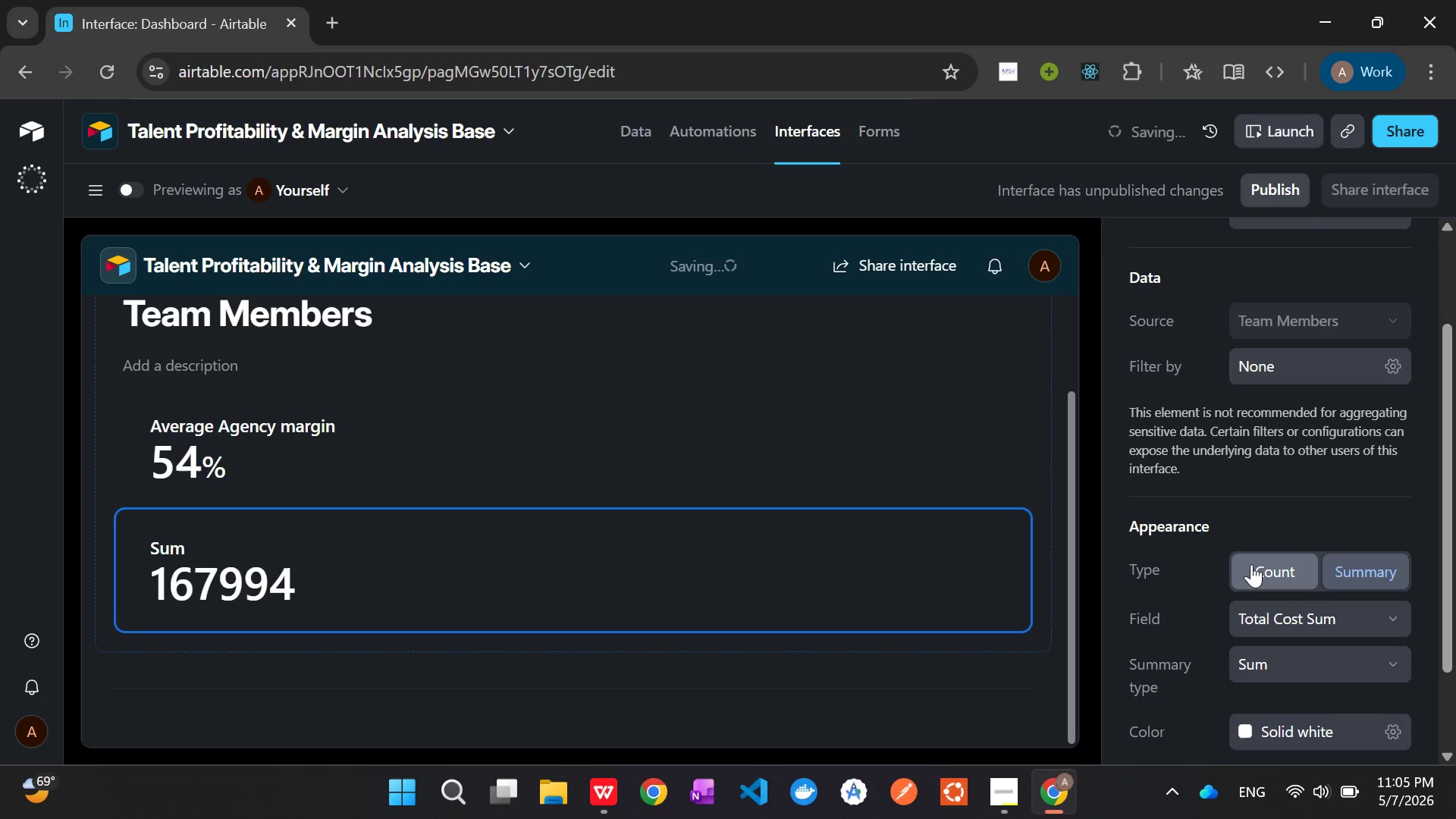 
scroll: coordinate [1251, 564], scroll_direction: up, amount: 6.0
 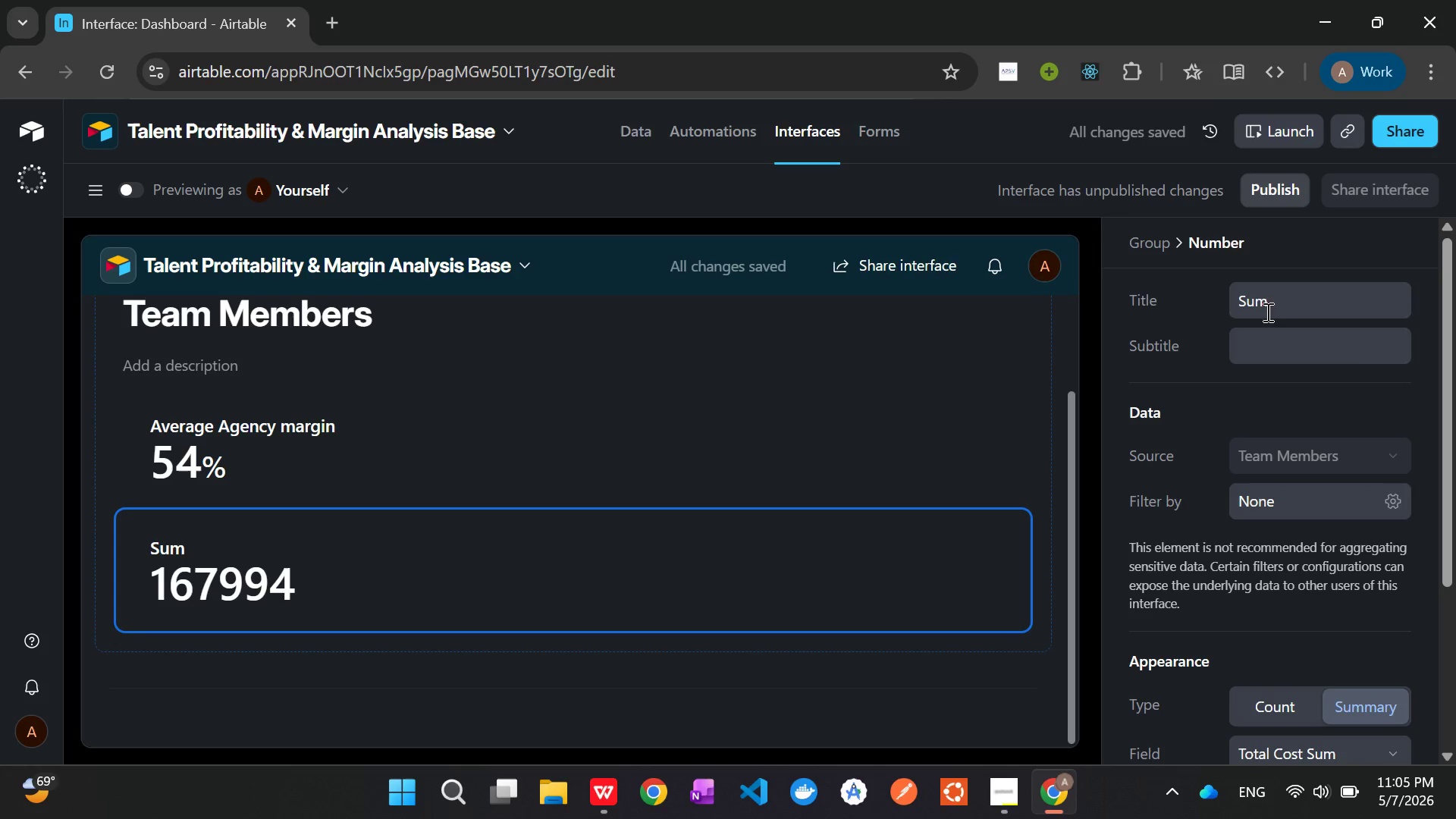 
left_click([1265, 306])
 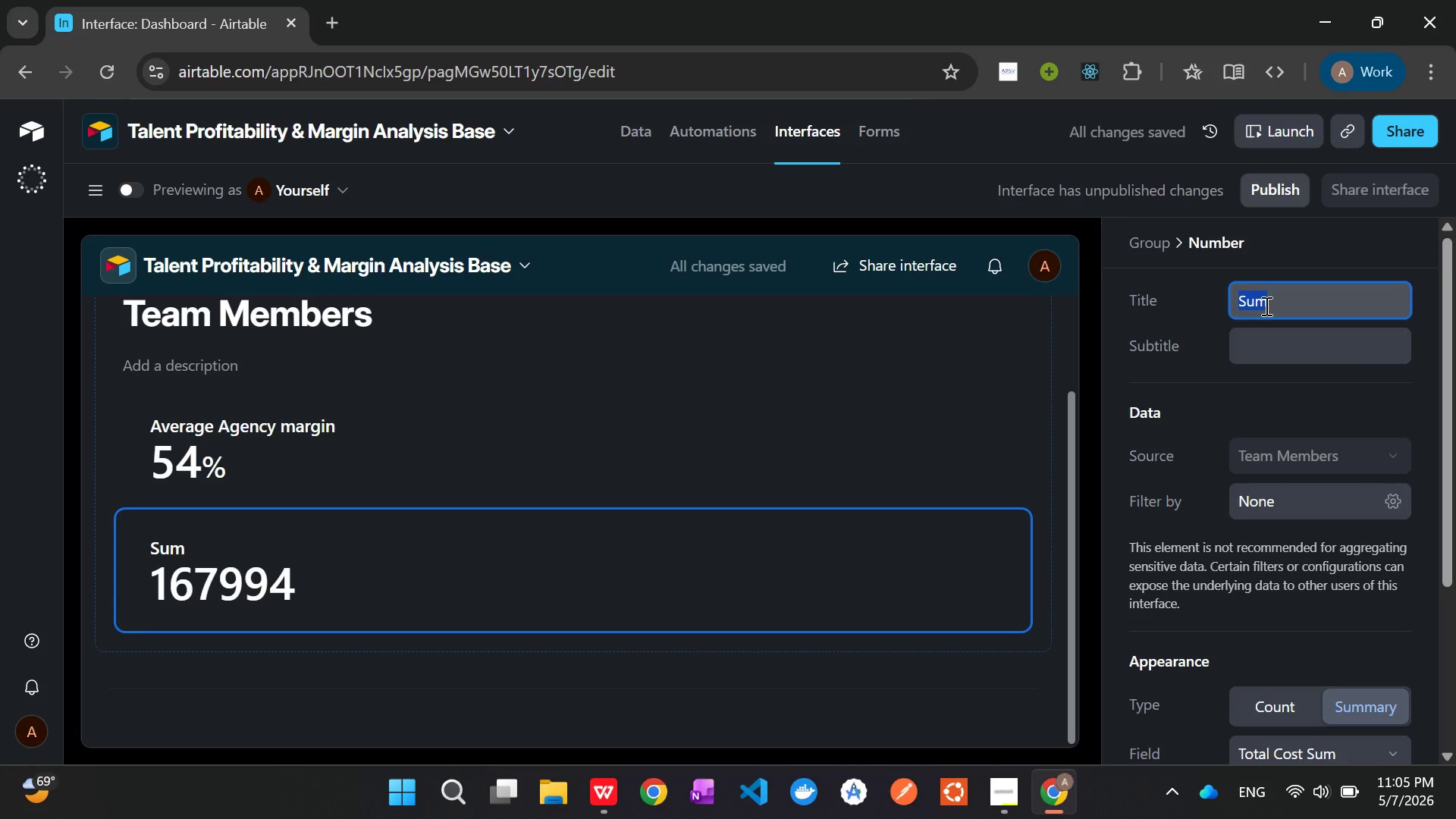 
key(Backspace)
type(Total Talent Spend)
 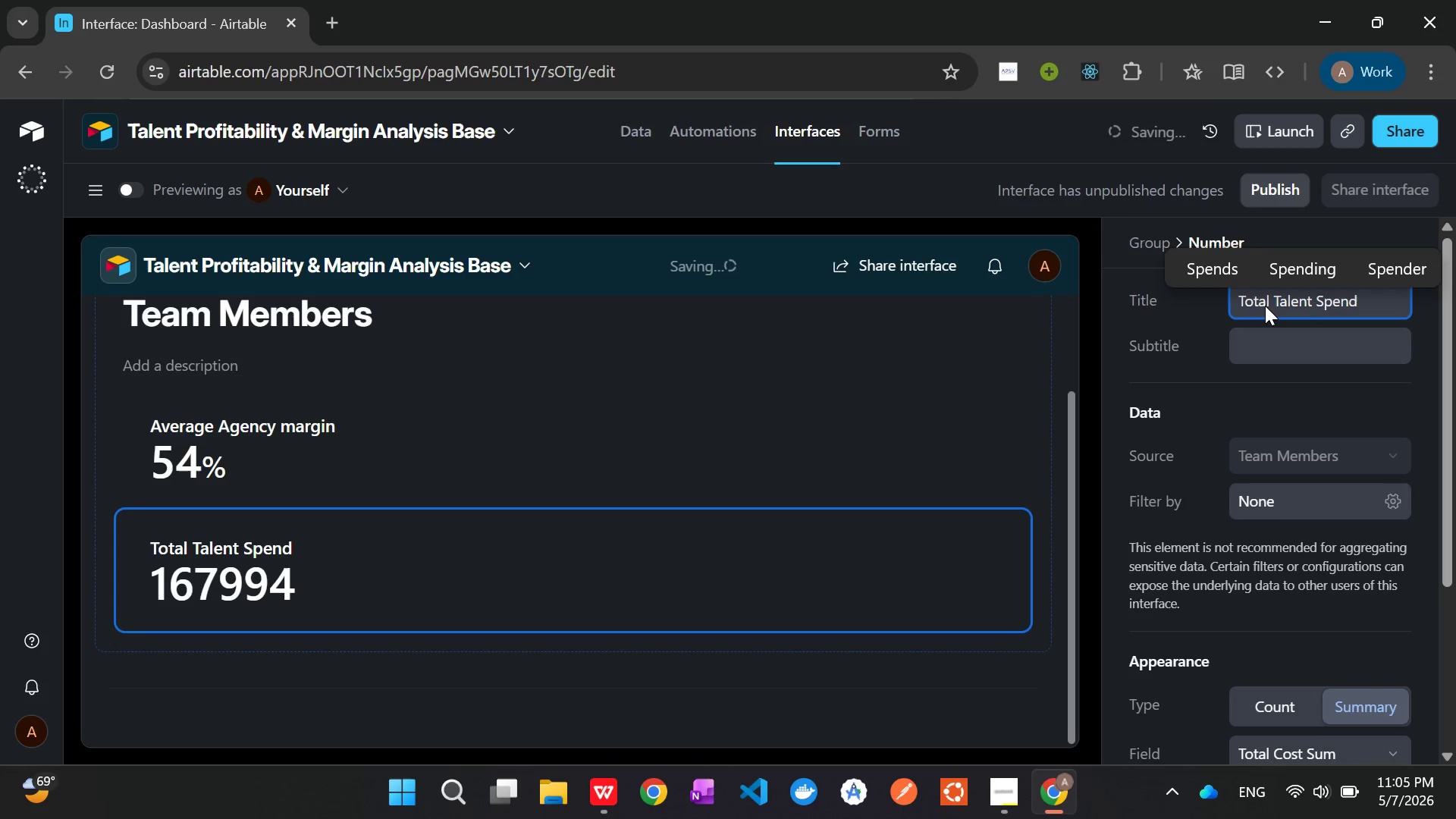 
wait(16.28)
 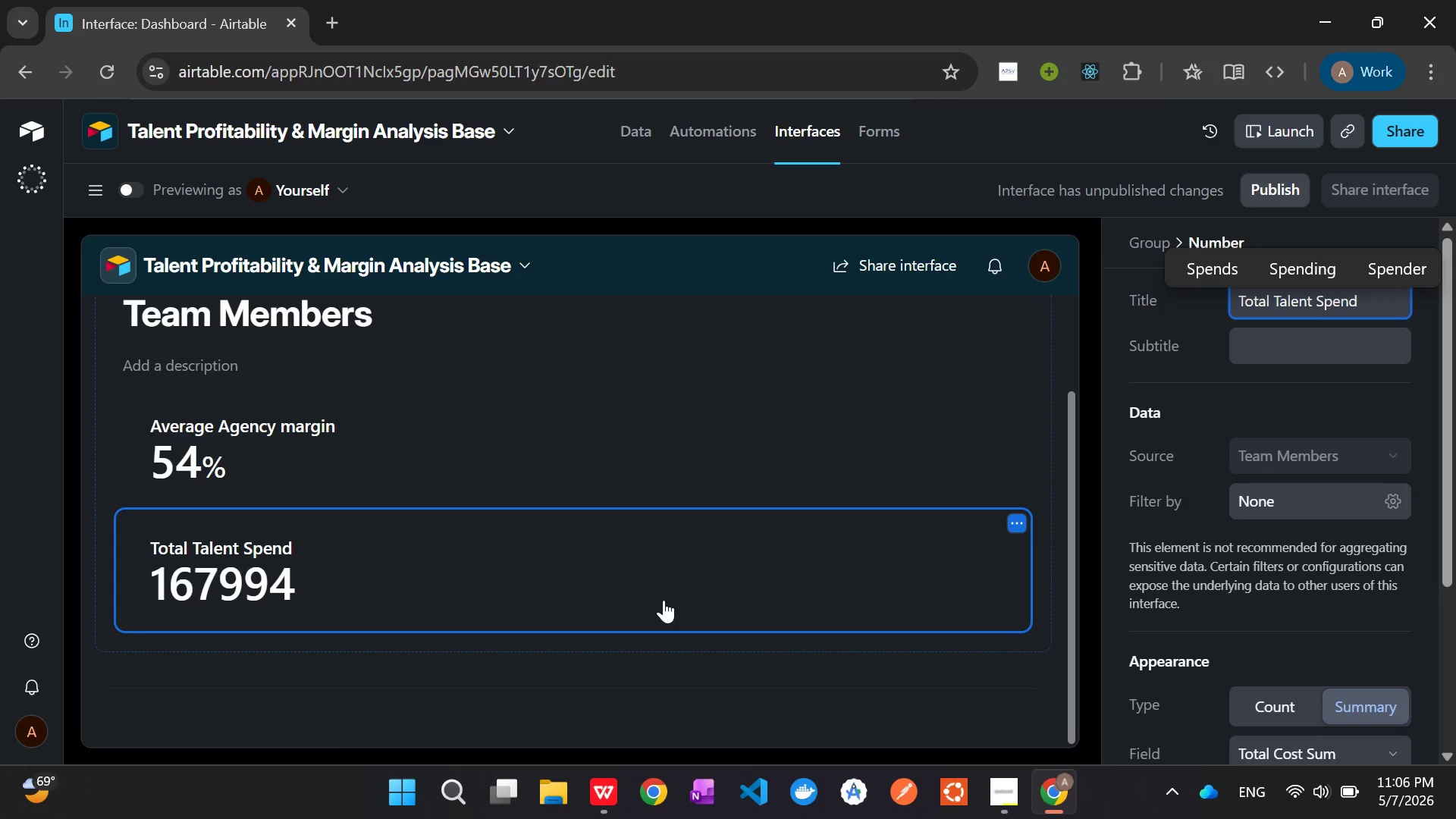 
left_click([579, 632])
 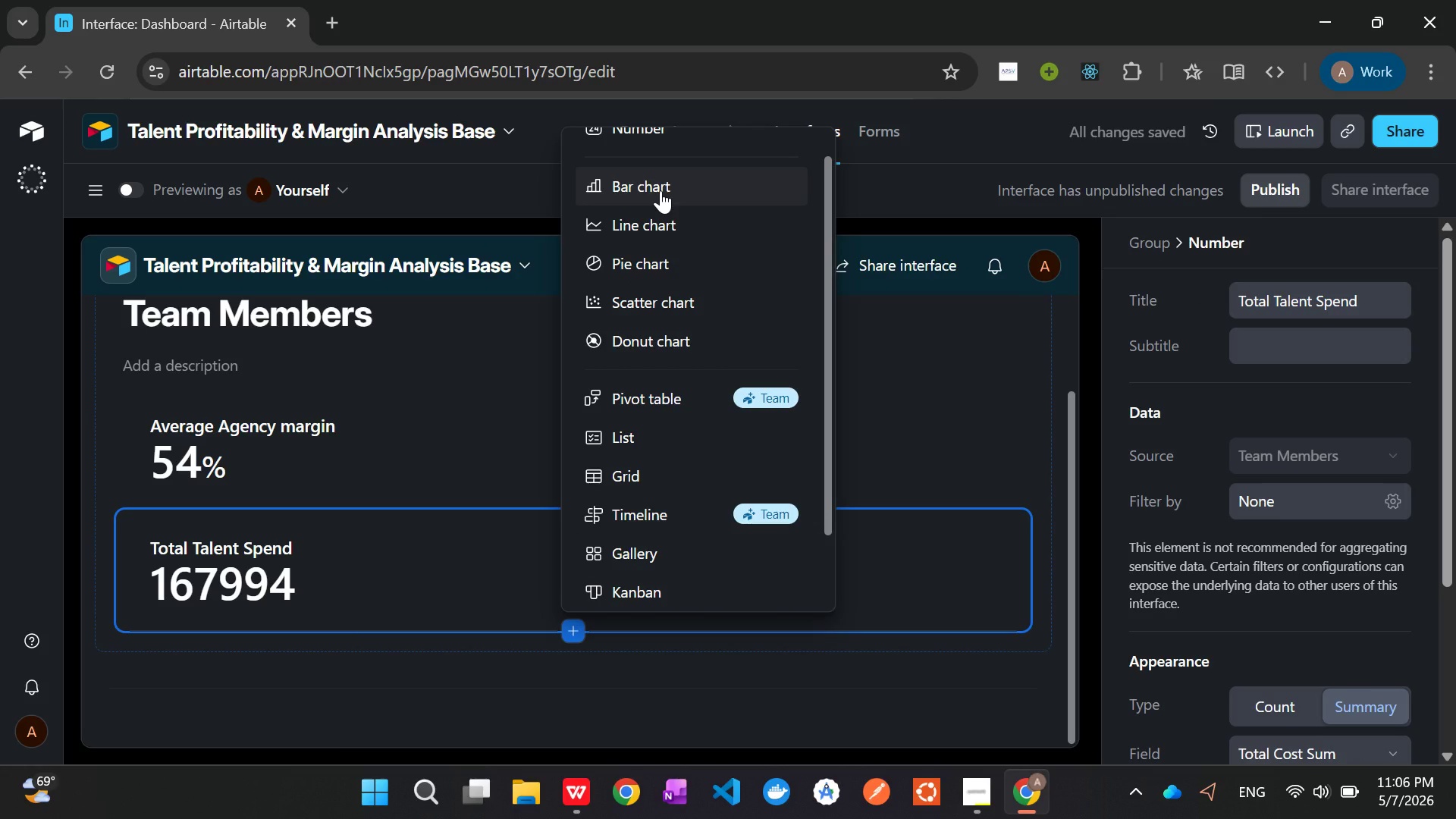 
left_click([661, 190])
 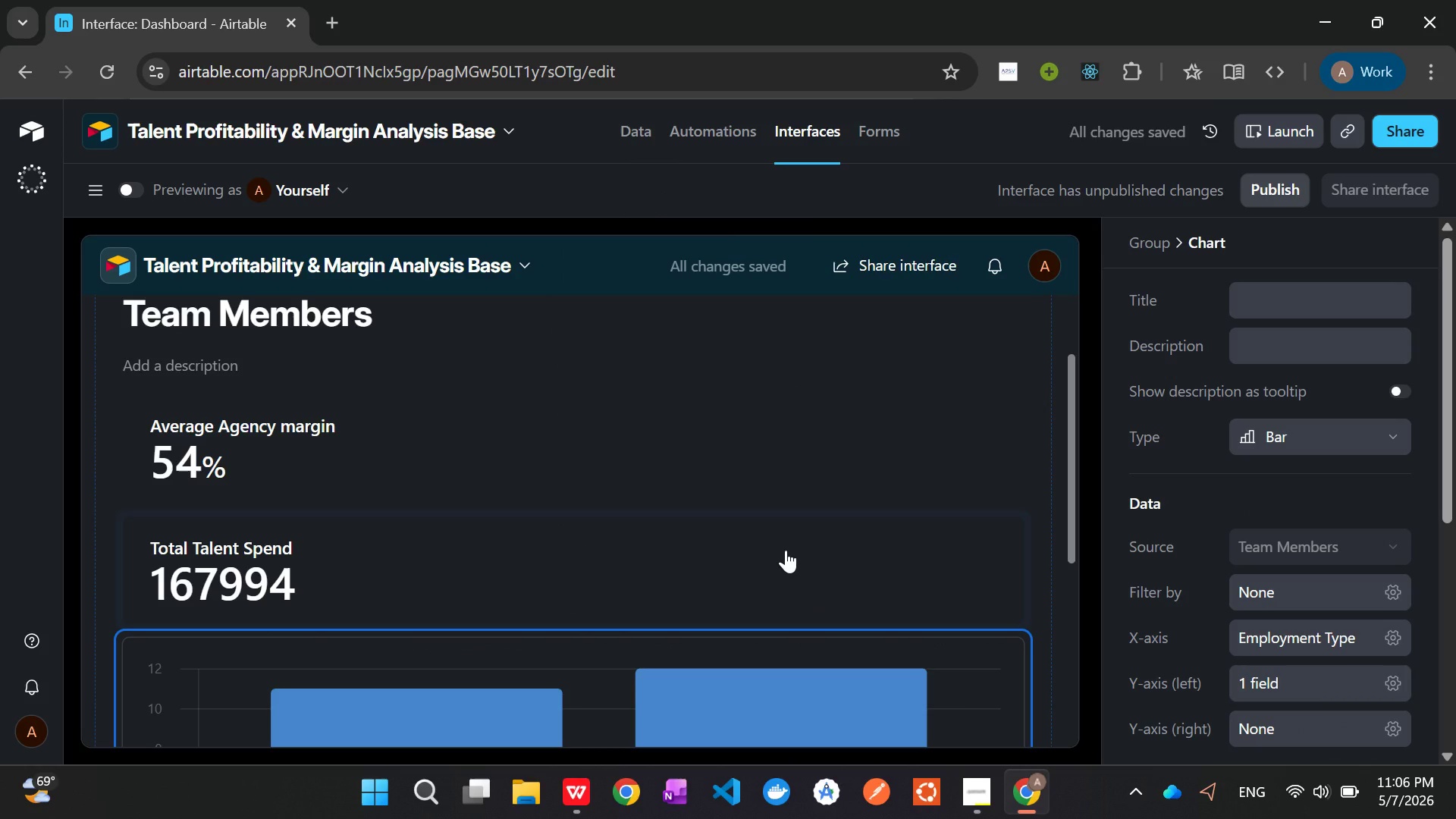 
wait(6.56)
 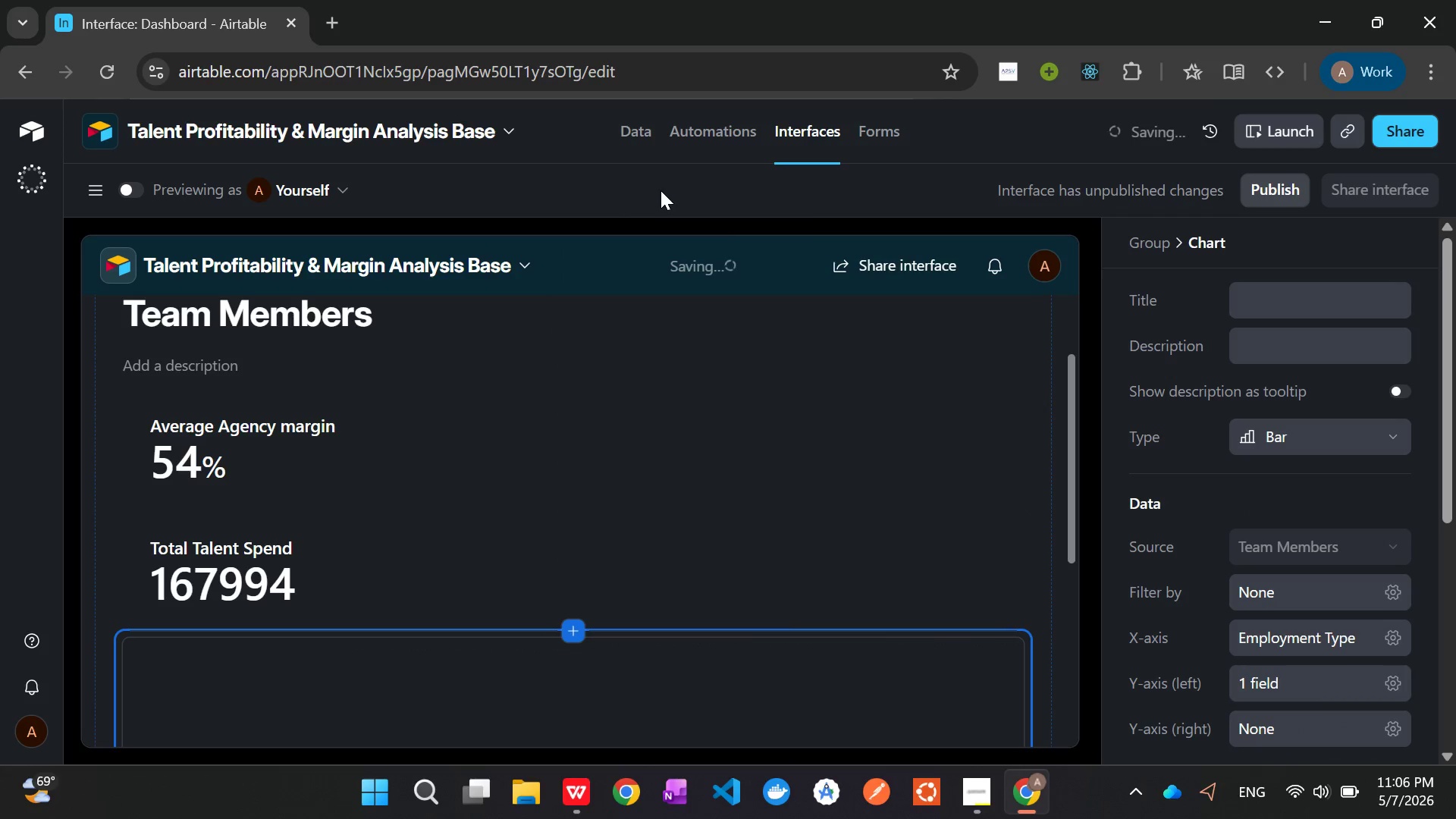 
scroll: coordinate [1272, 577], scroll_direction: down, amount: 1.0
 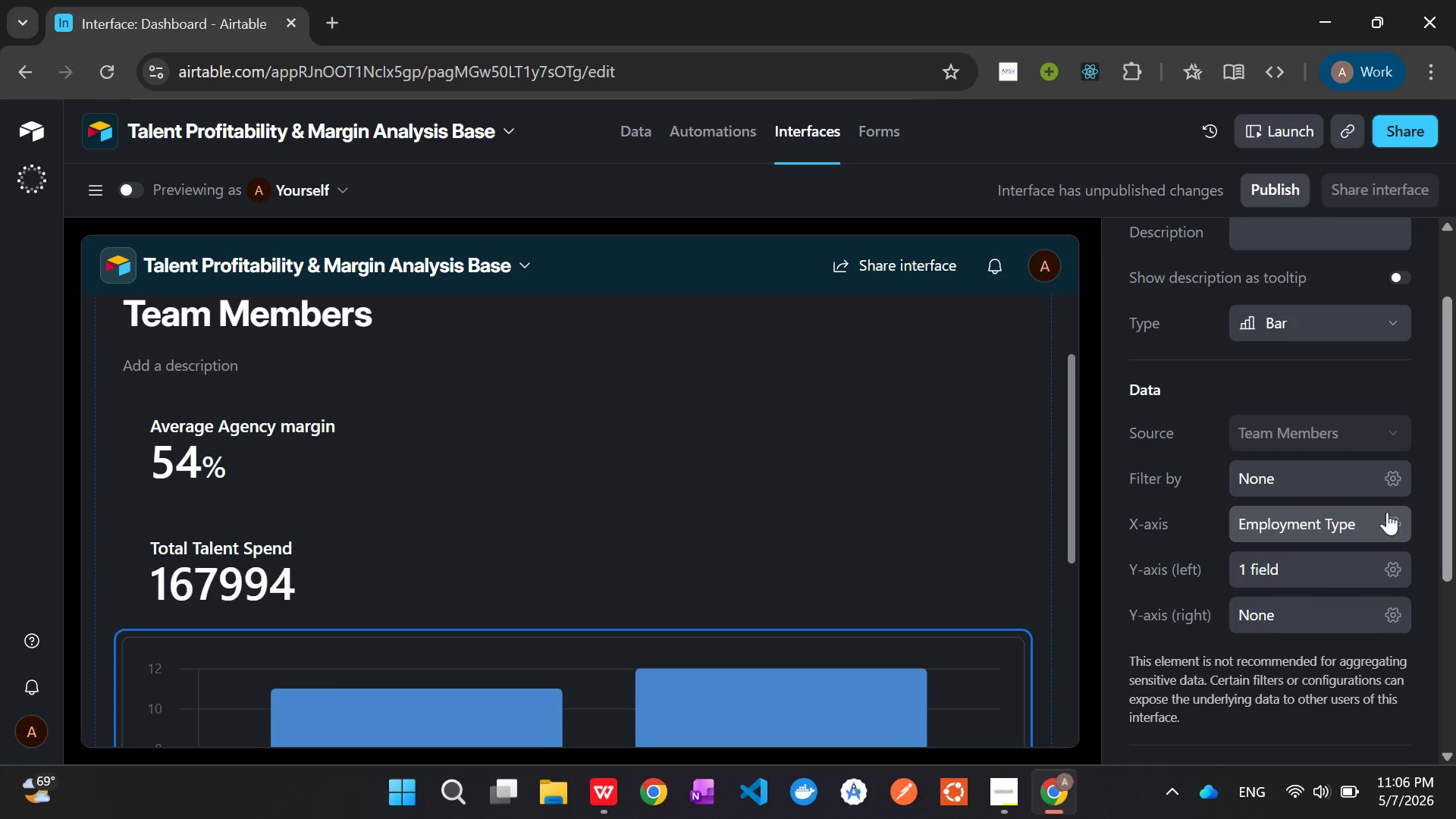 
left_click([1393, 522])
 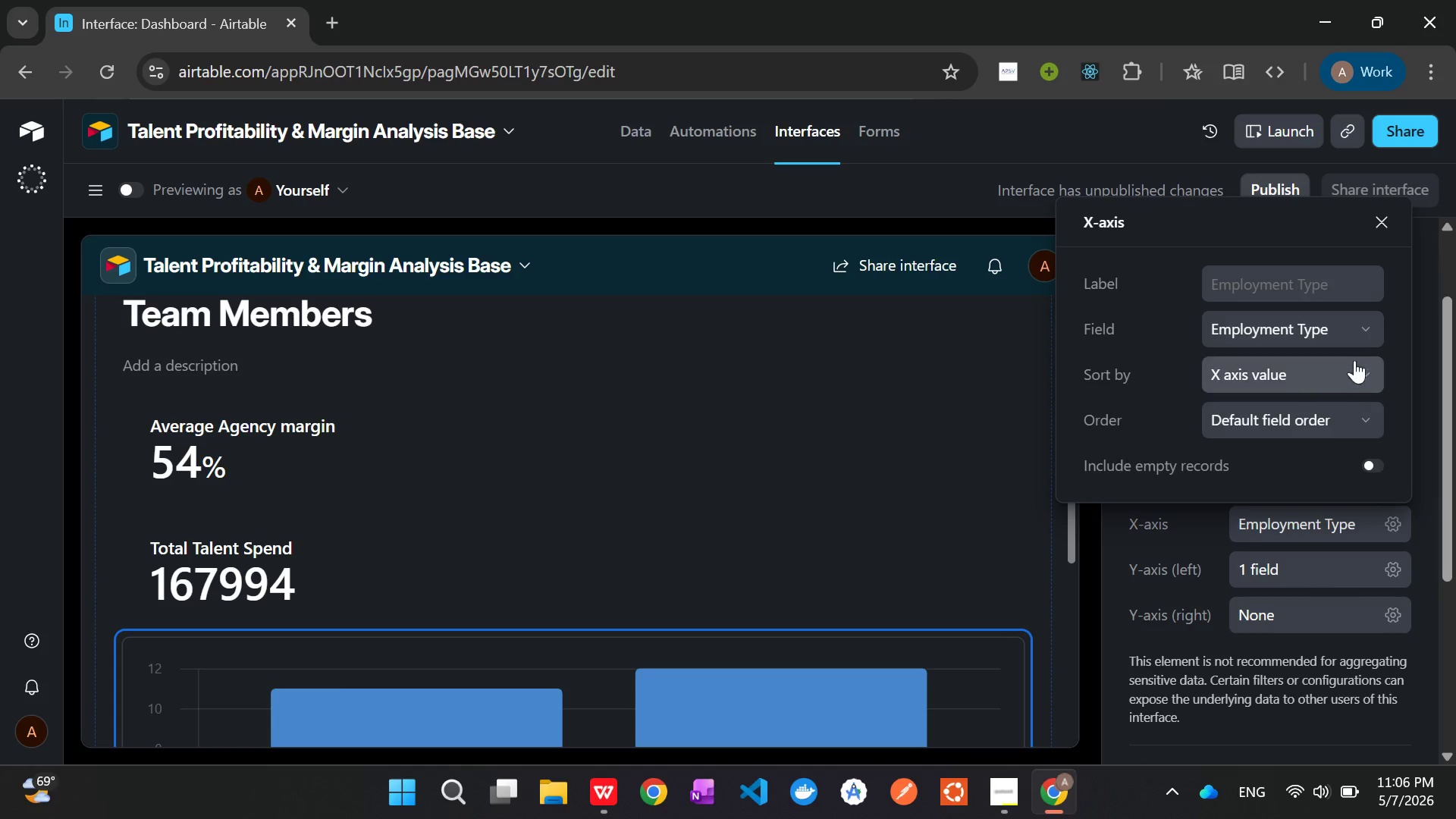 
left_click([1359, 330])
 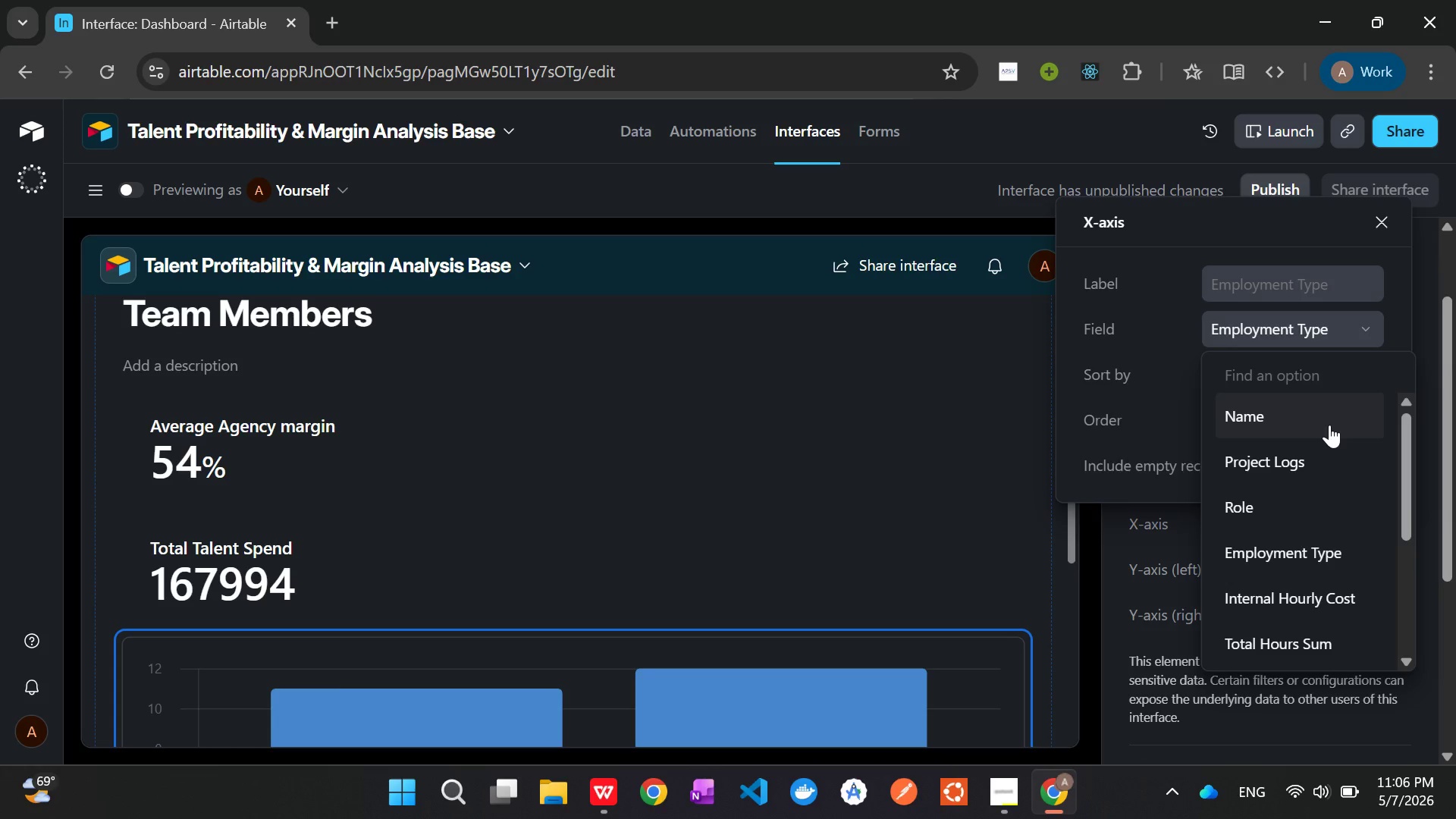 
left_click([1329, 425])
 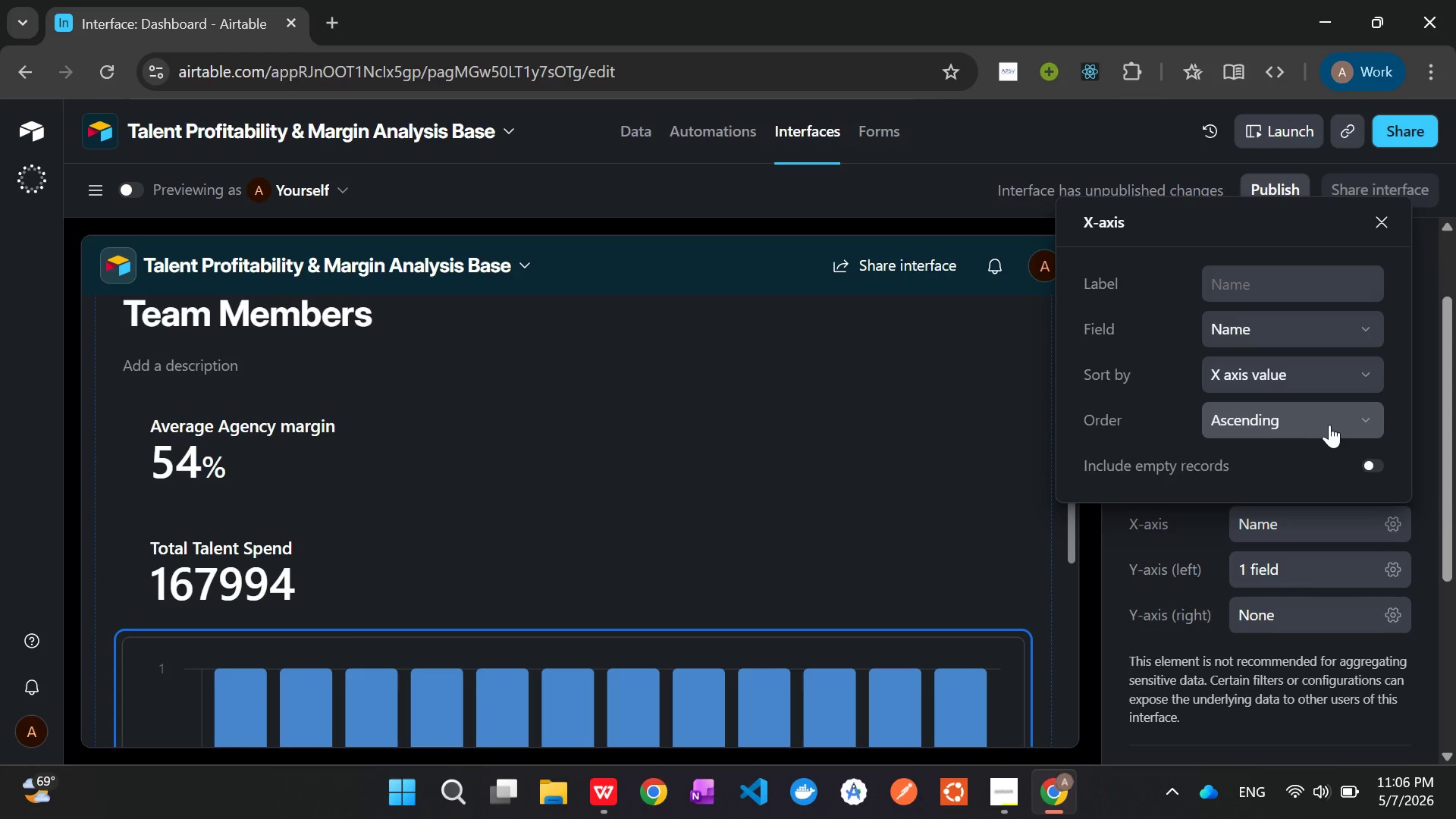 
wait(14.36)
 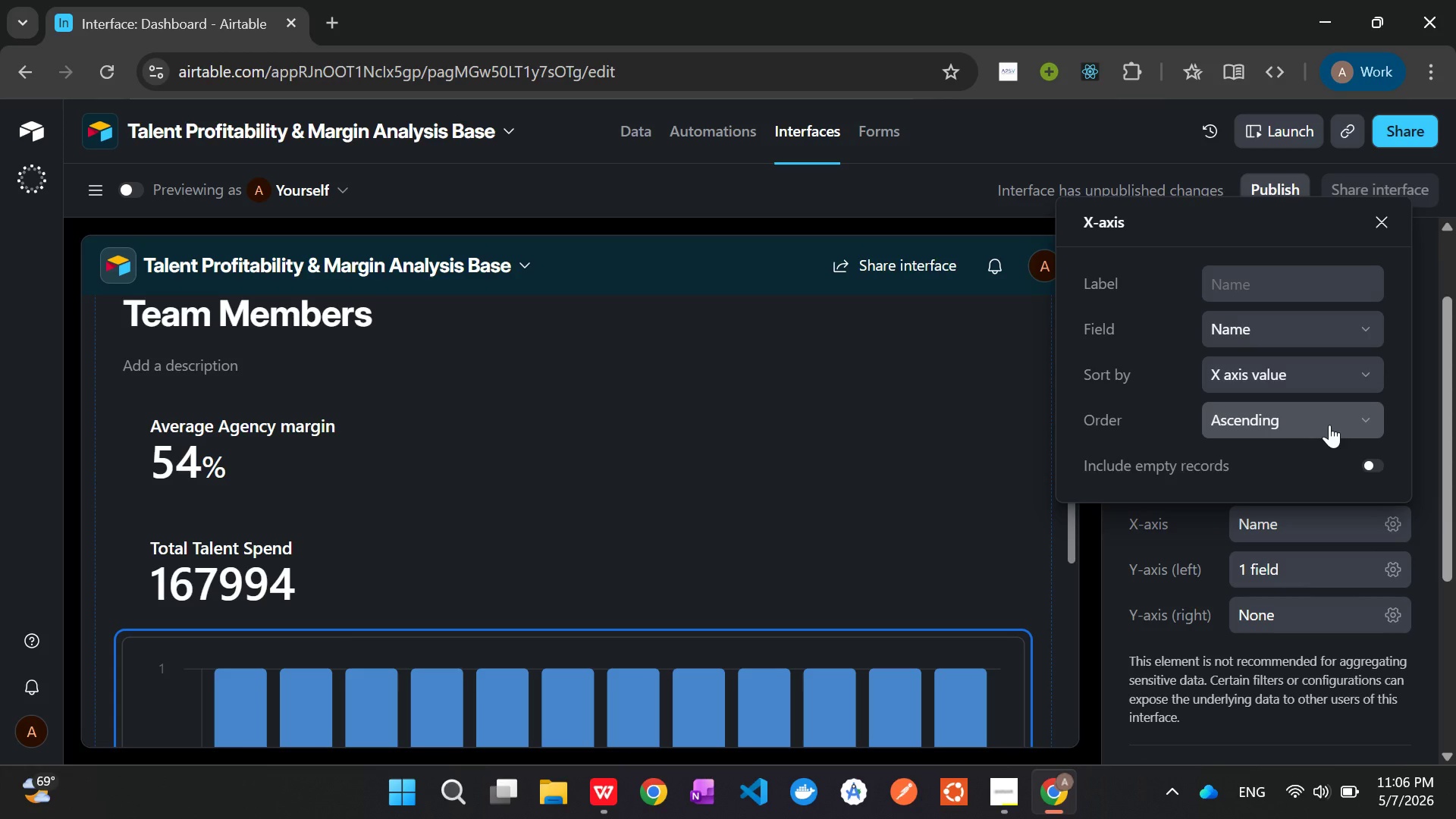 
left_click([1116, 595])
 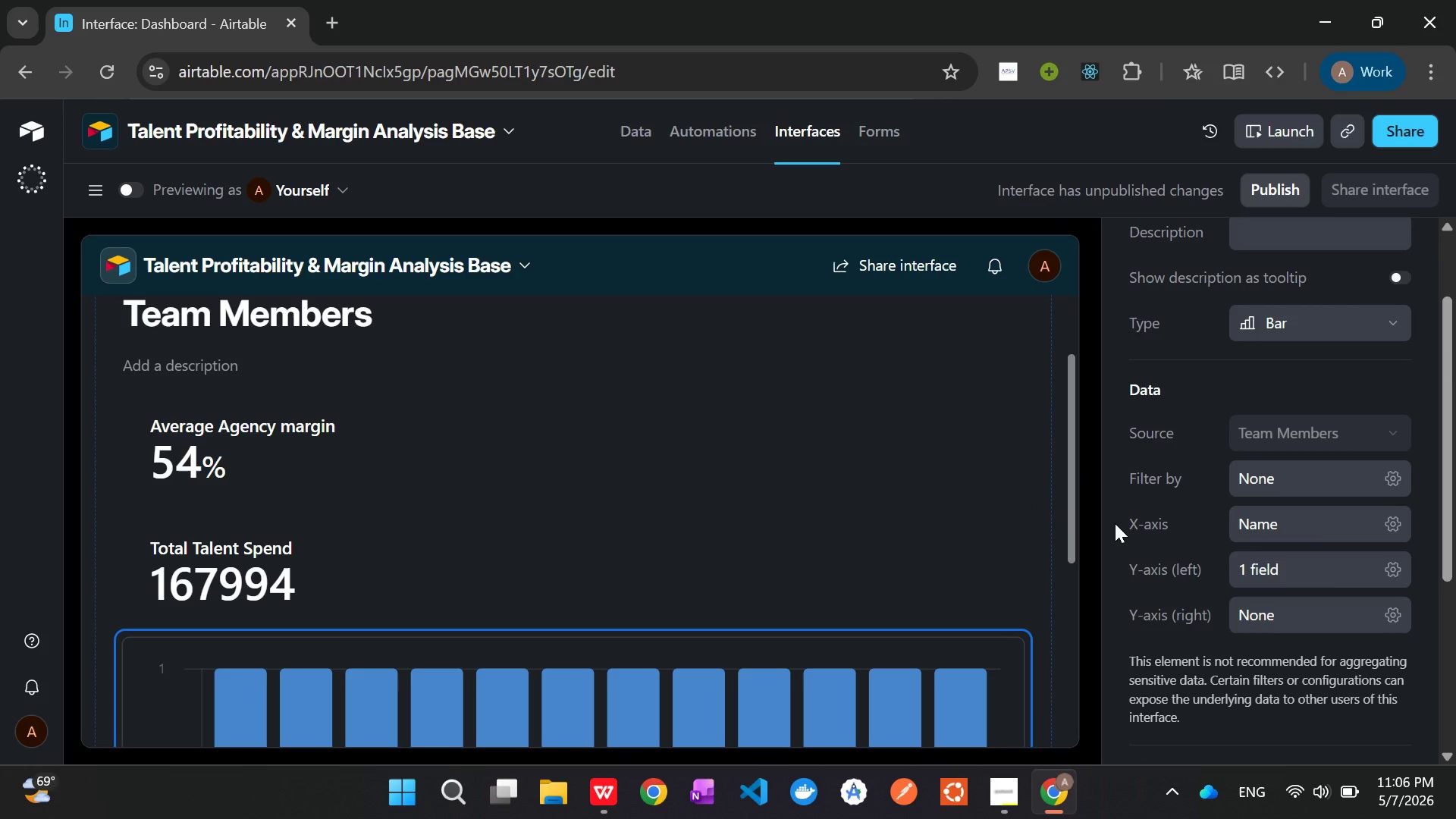 
scroll: coordinate [1115, 523], scroll_direction: down, amount: 1.0
 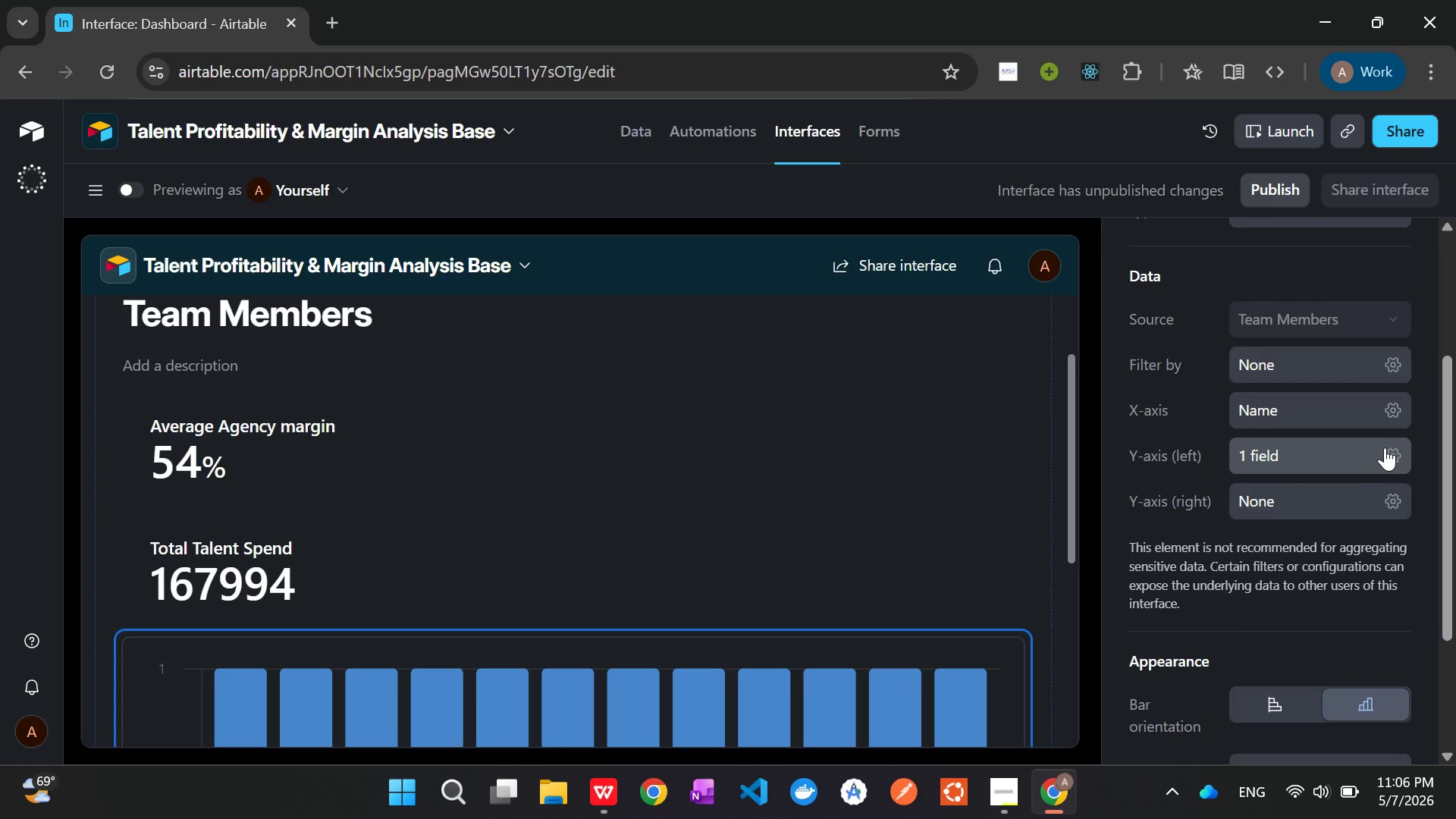 
left_click([1389, 449])
 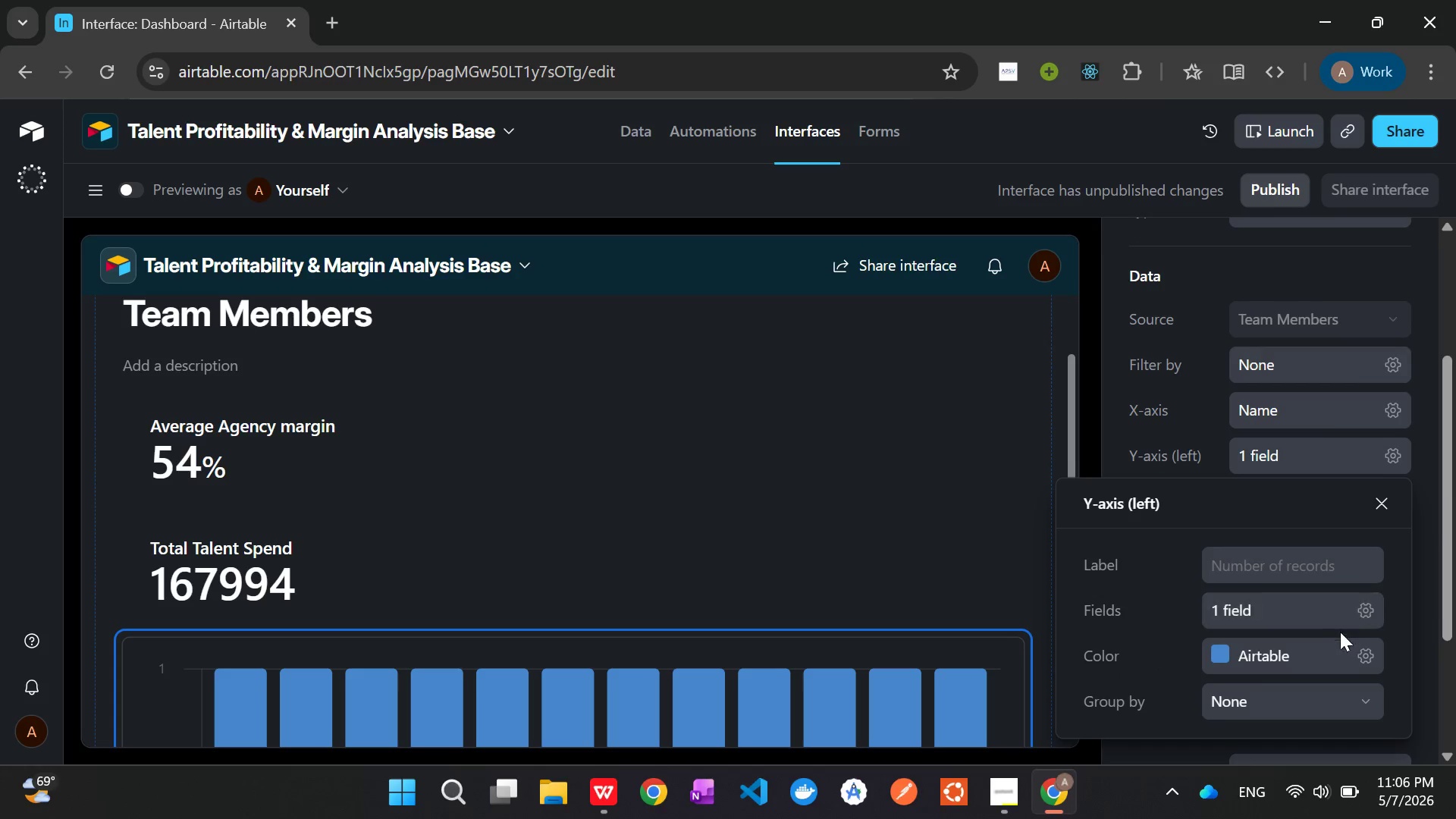 
left_click([1351, 608])
 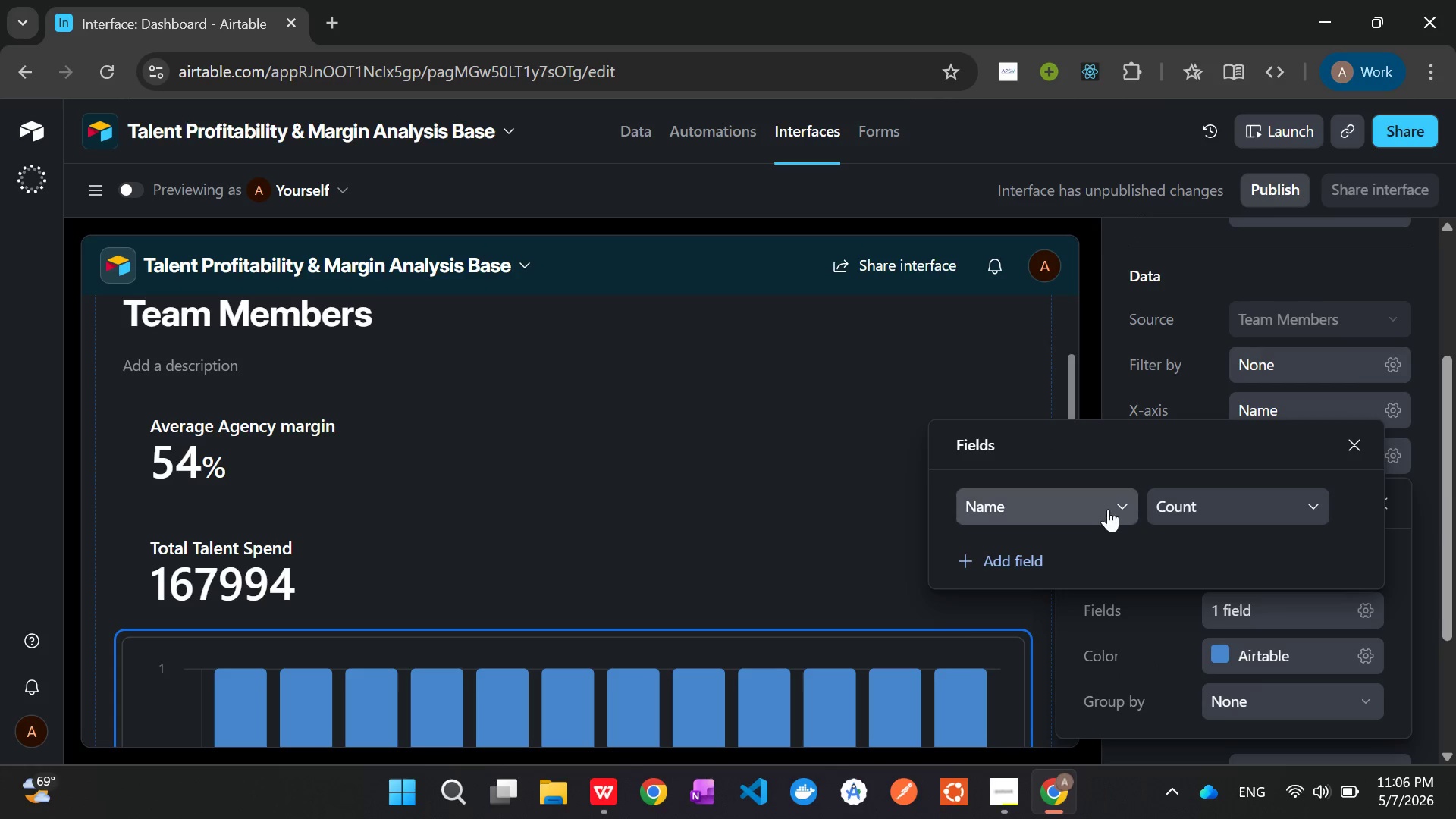 
left_click([1107, 507])
 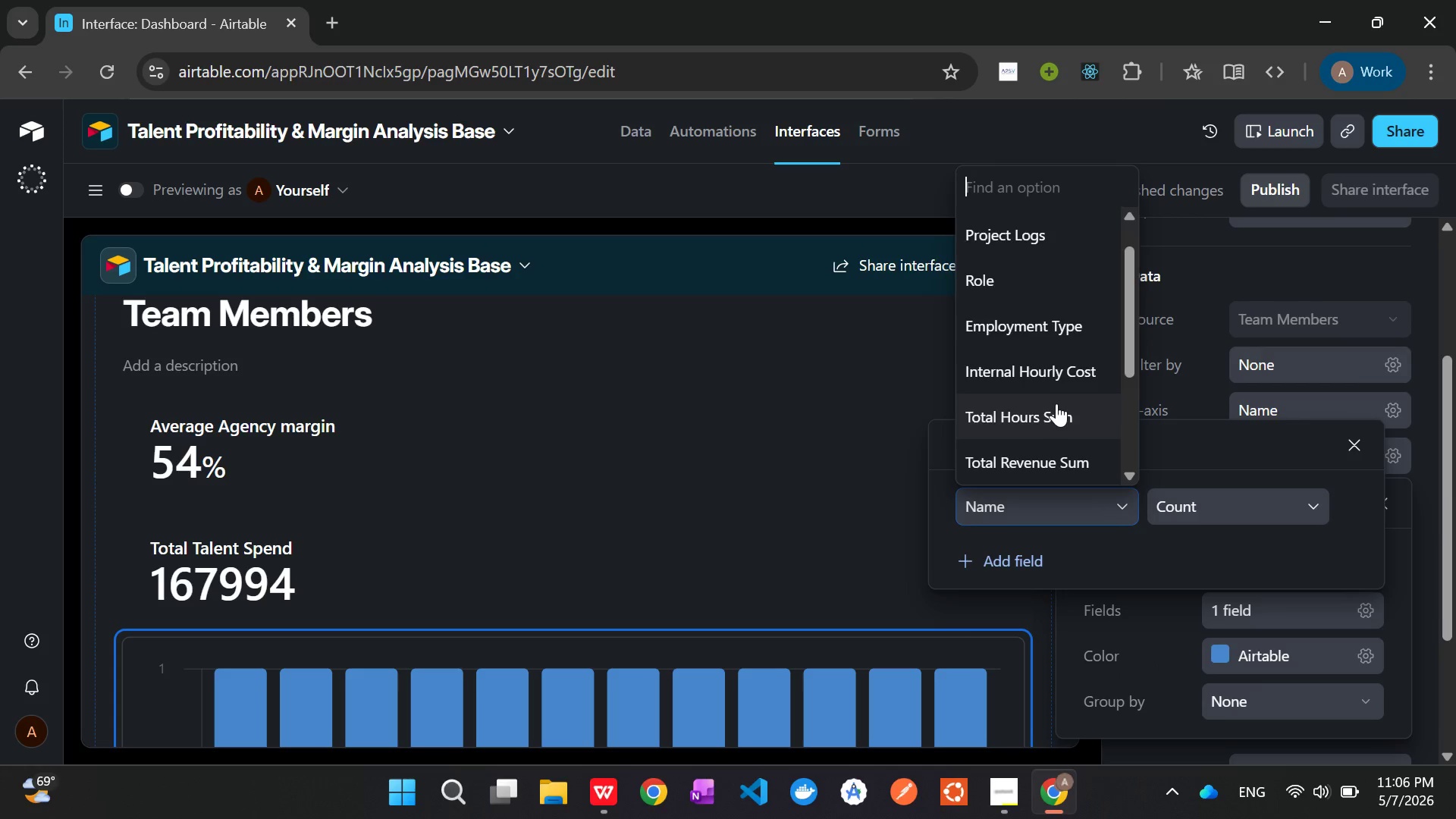 
scroll: coordinate [1056, 403], scroll_direction: down, amount: 1.0
 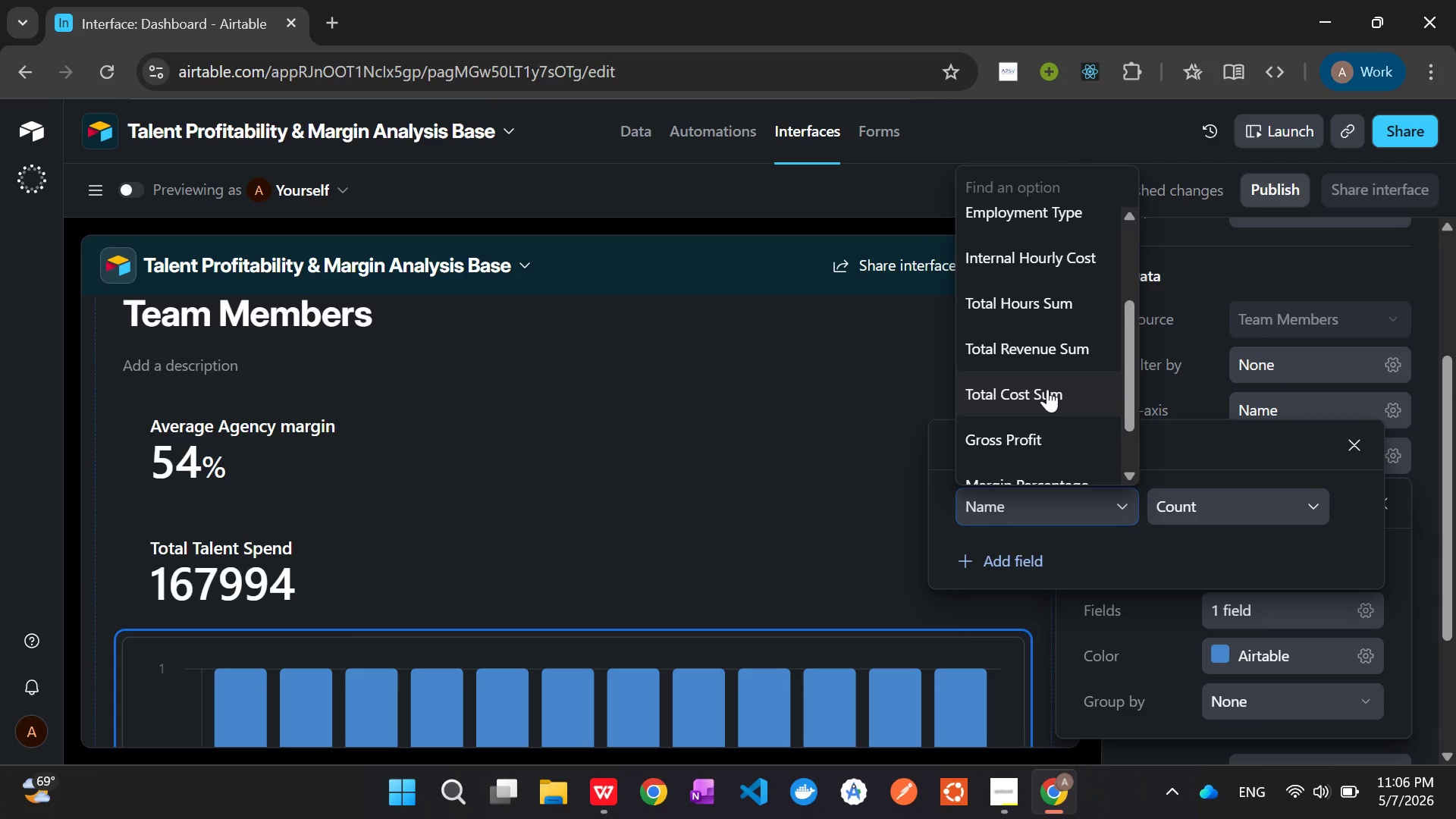 
left_click([1028, 352])
 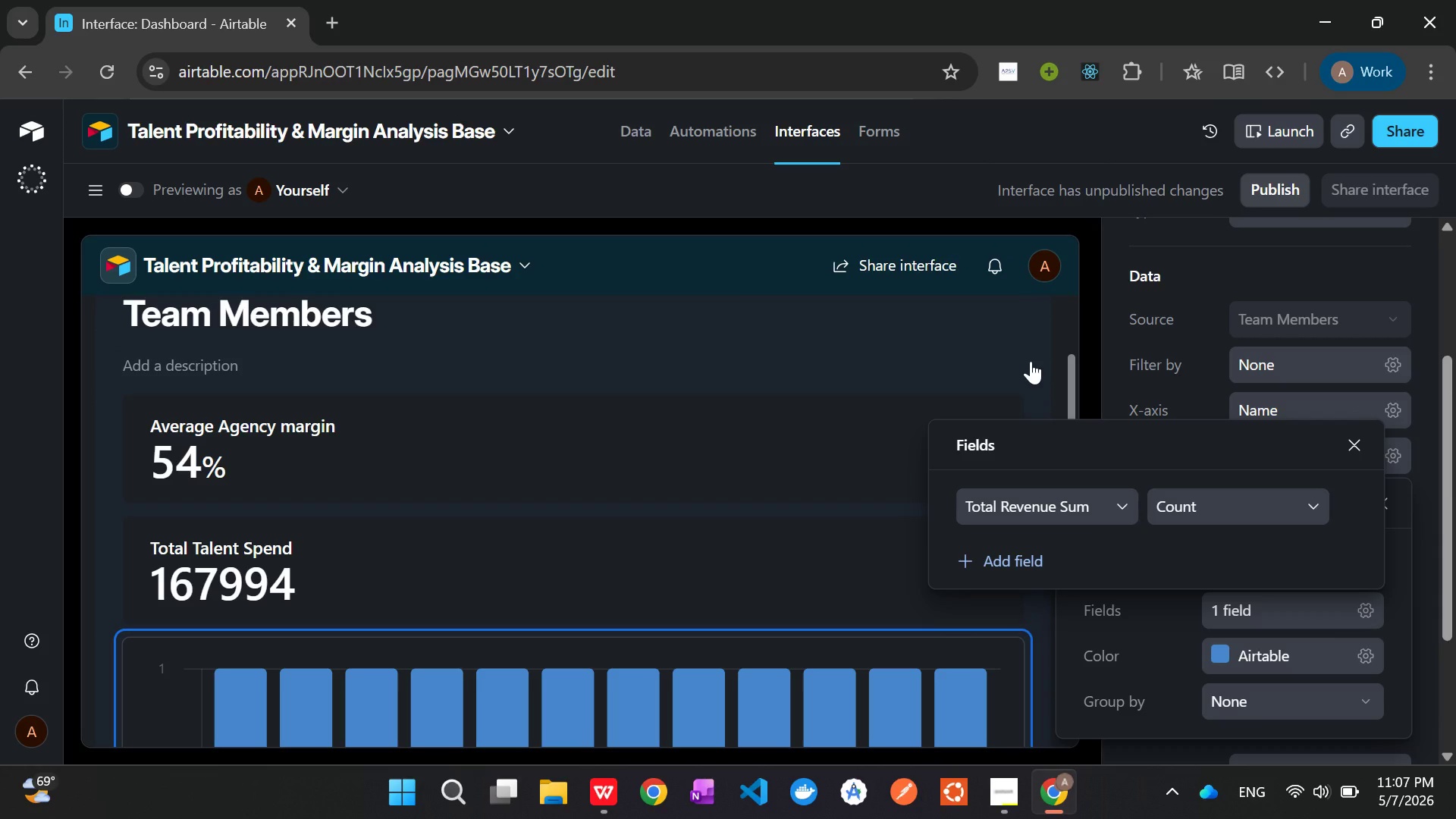 
wait(18.22)
 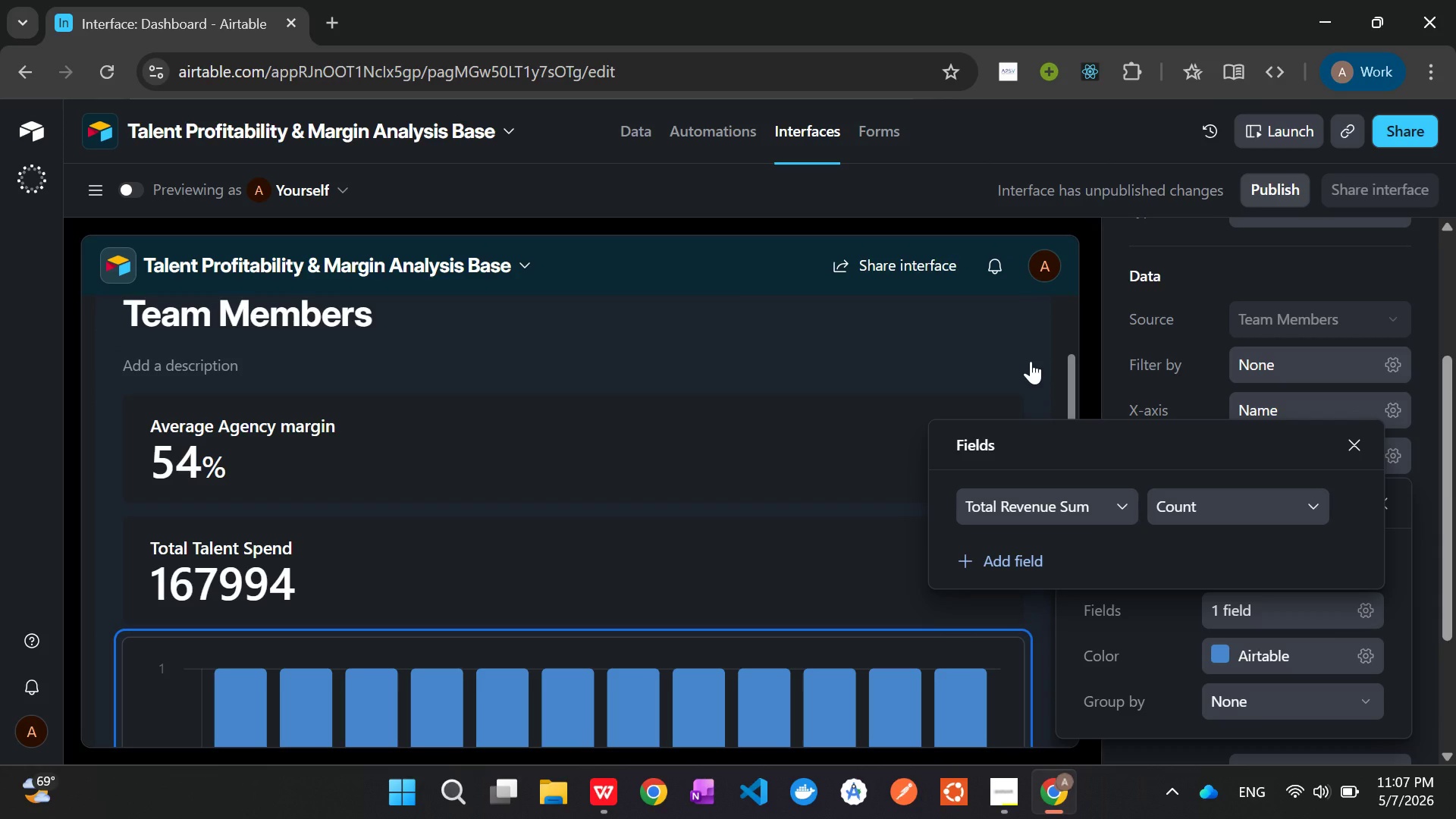 
left_click([1269, 508])
 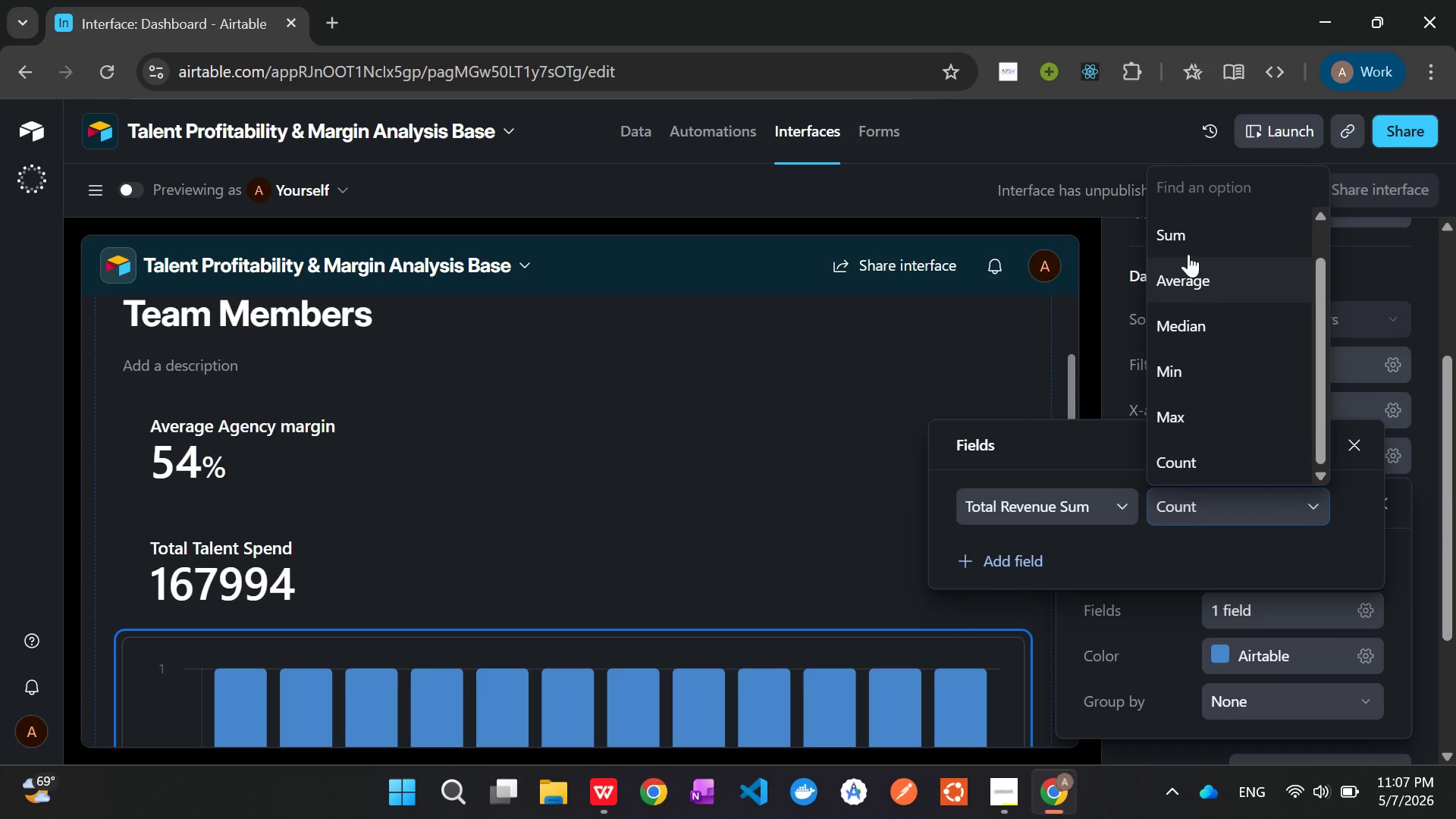 
left_click([1181, 235])
 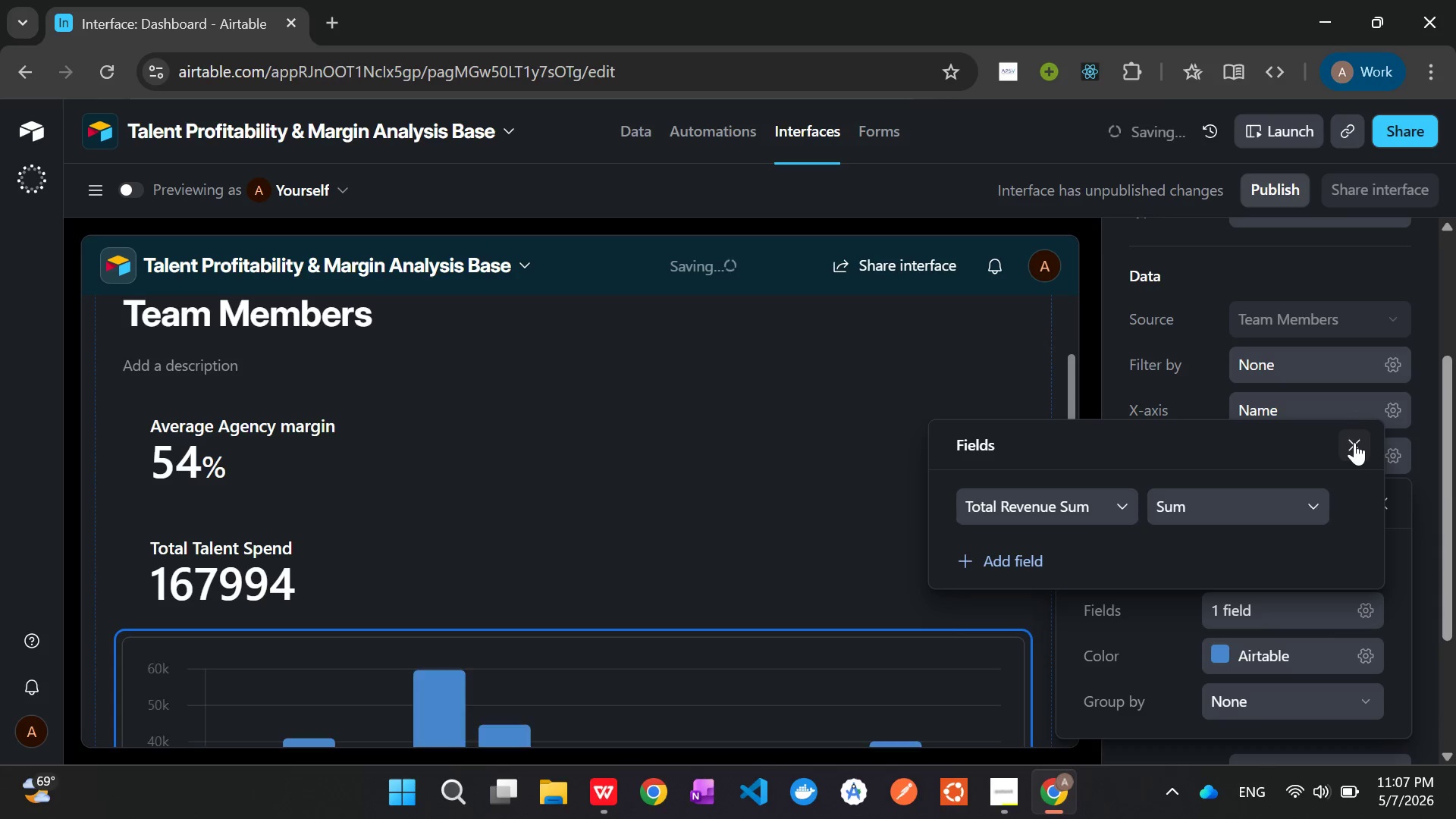 
left_click([1354, 442])
 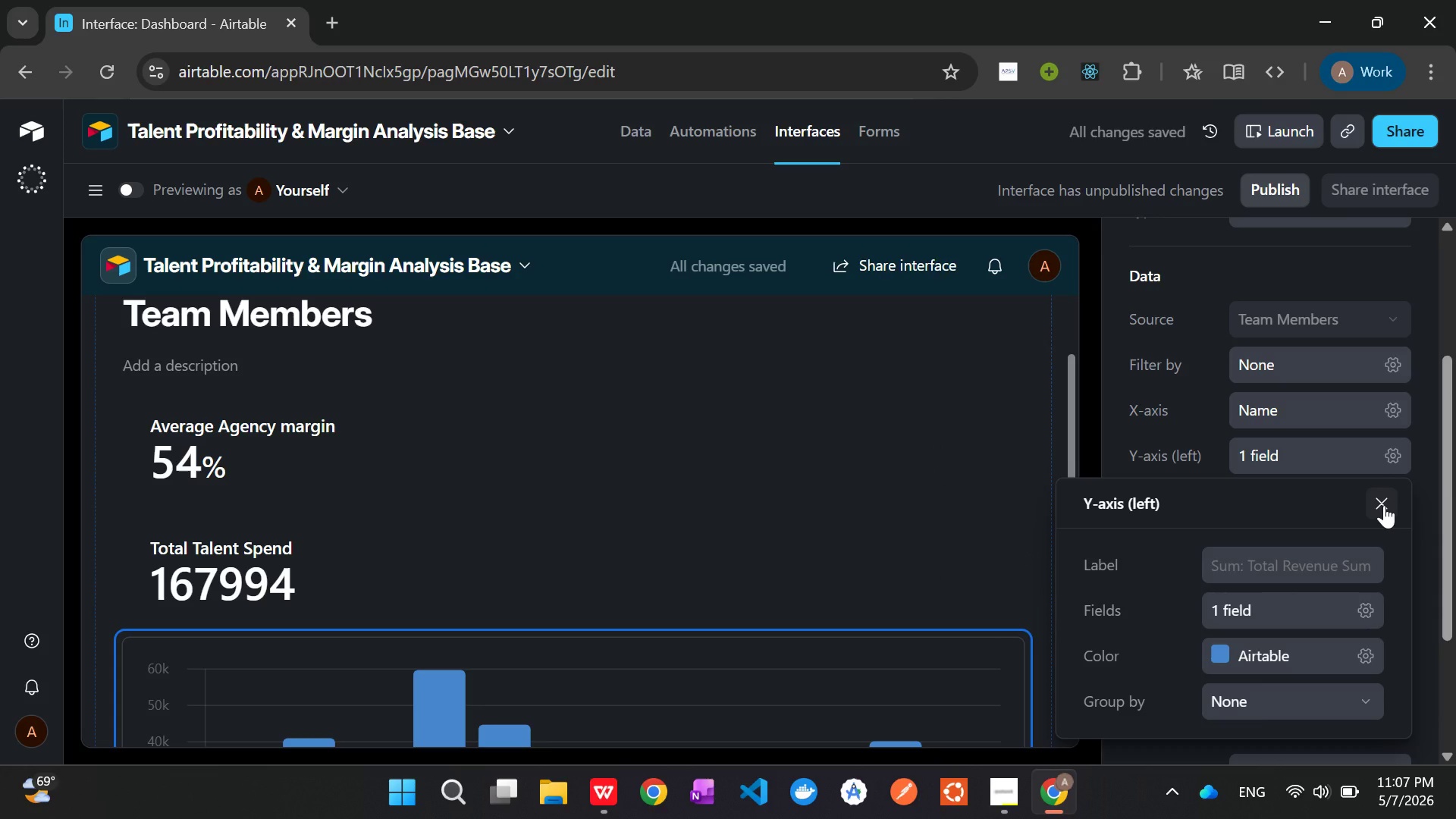 
left_click([1384, 505])
 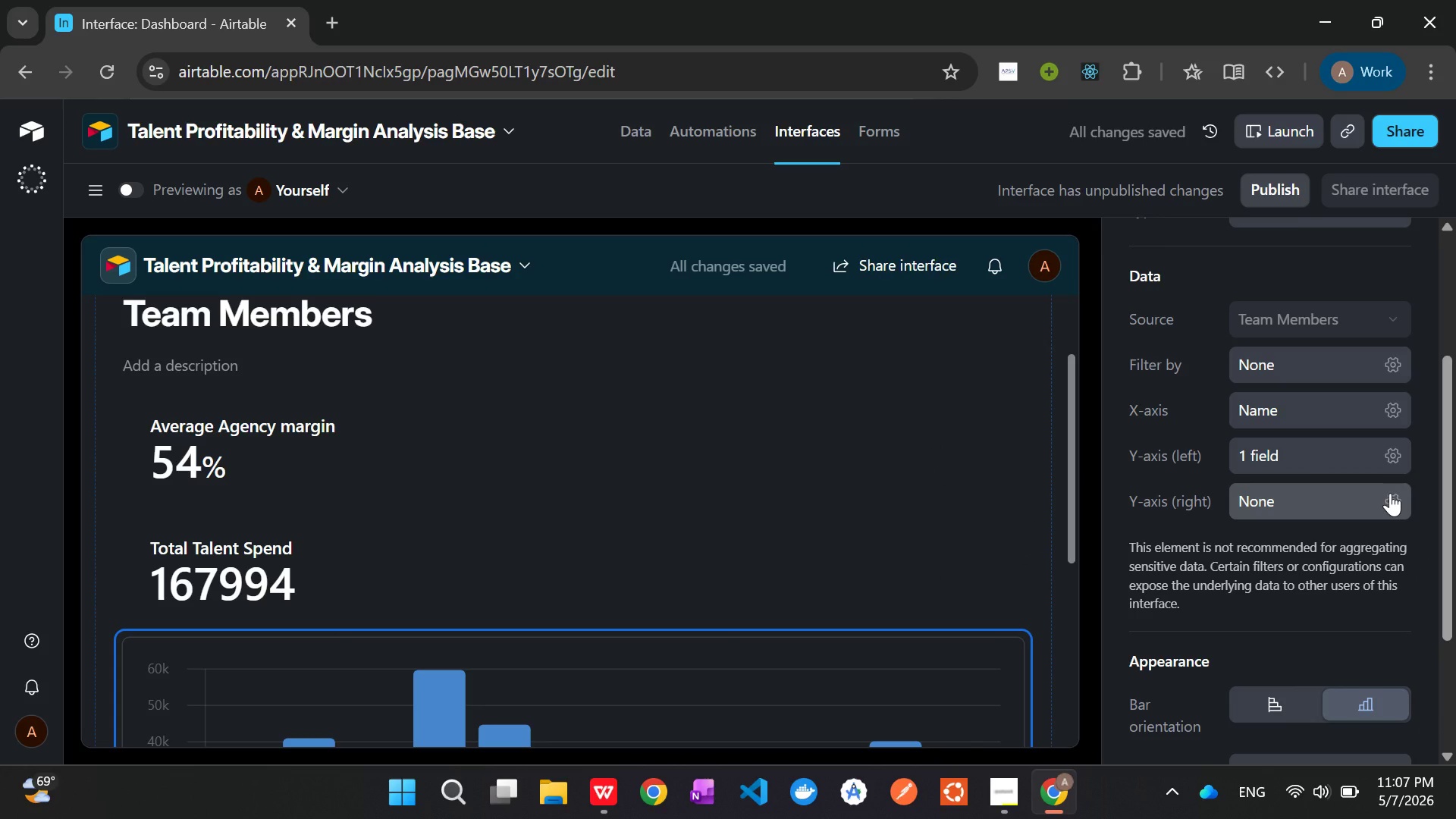 
left_click([1390, 493])
 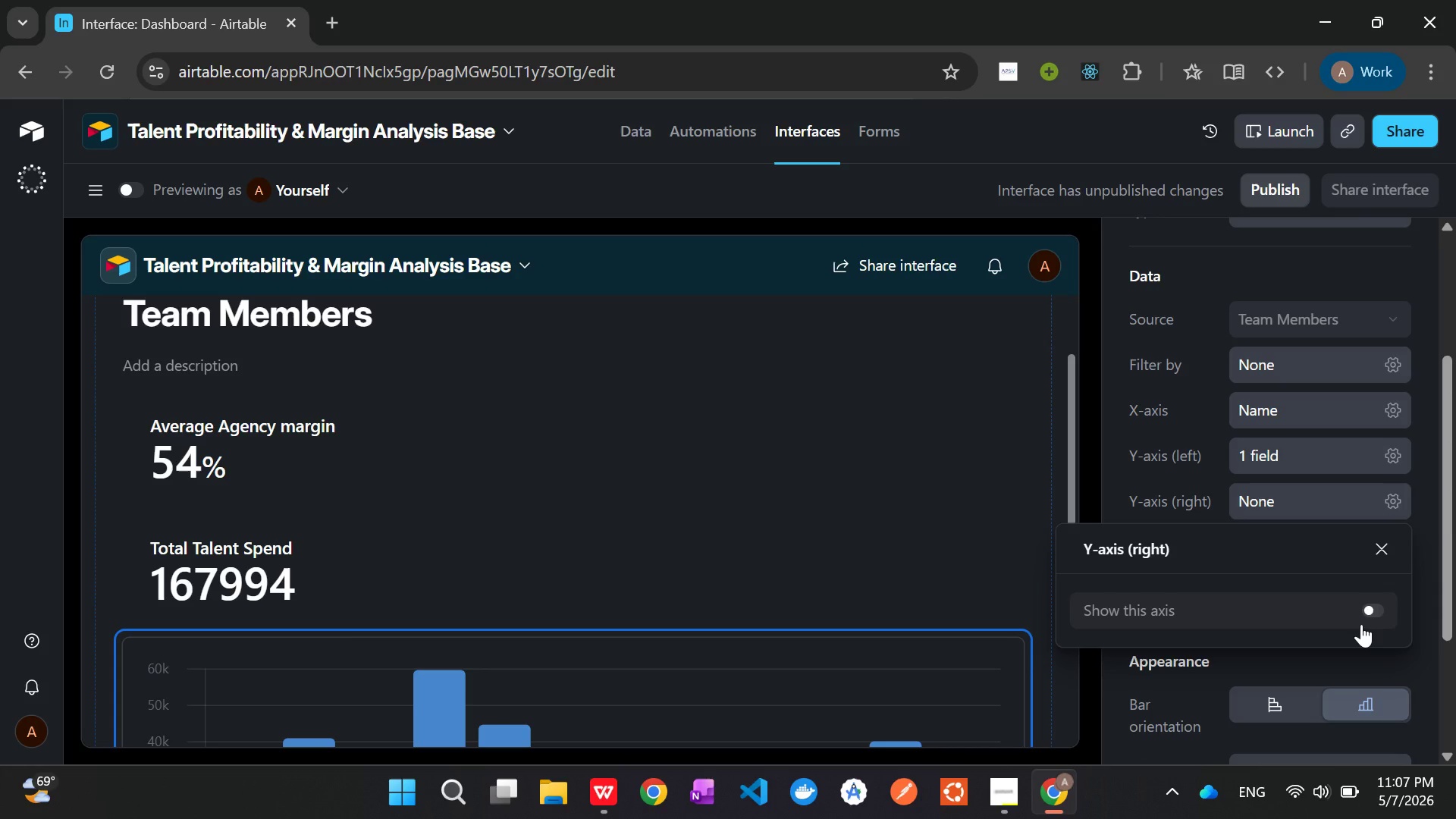 
left_click([1365, 614])
 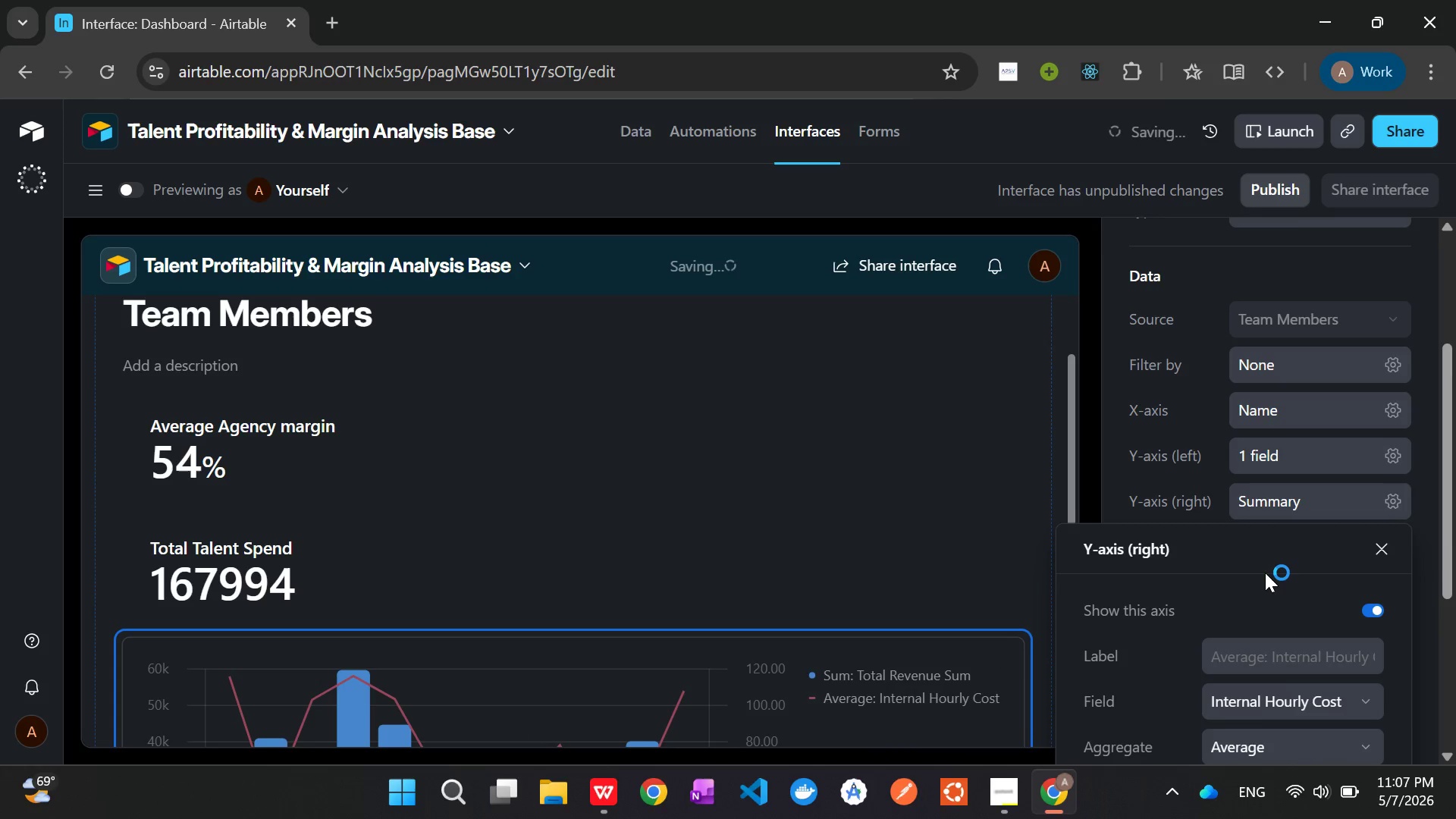 
scroll: coordinate [1106, 460], scroll_direction: down, amount: 2.0
 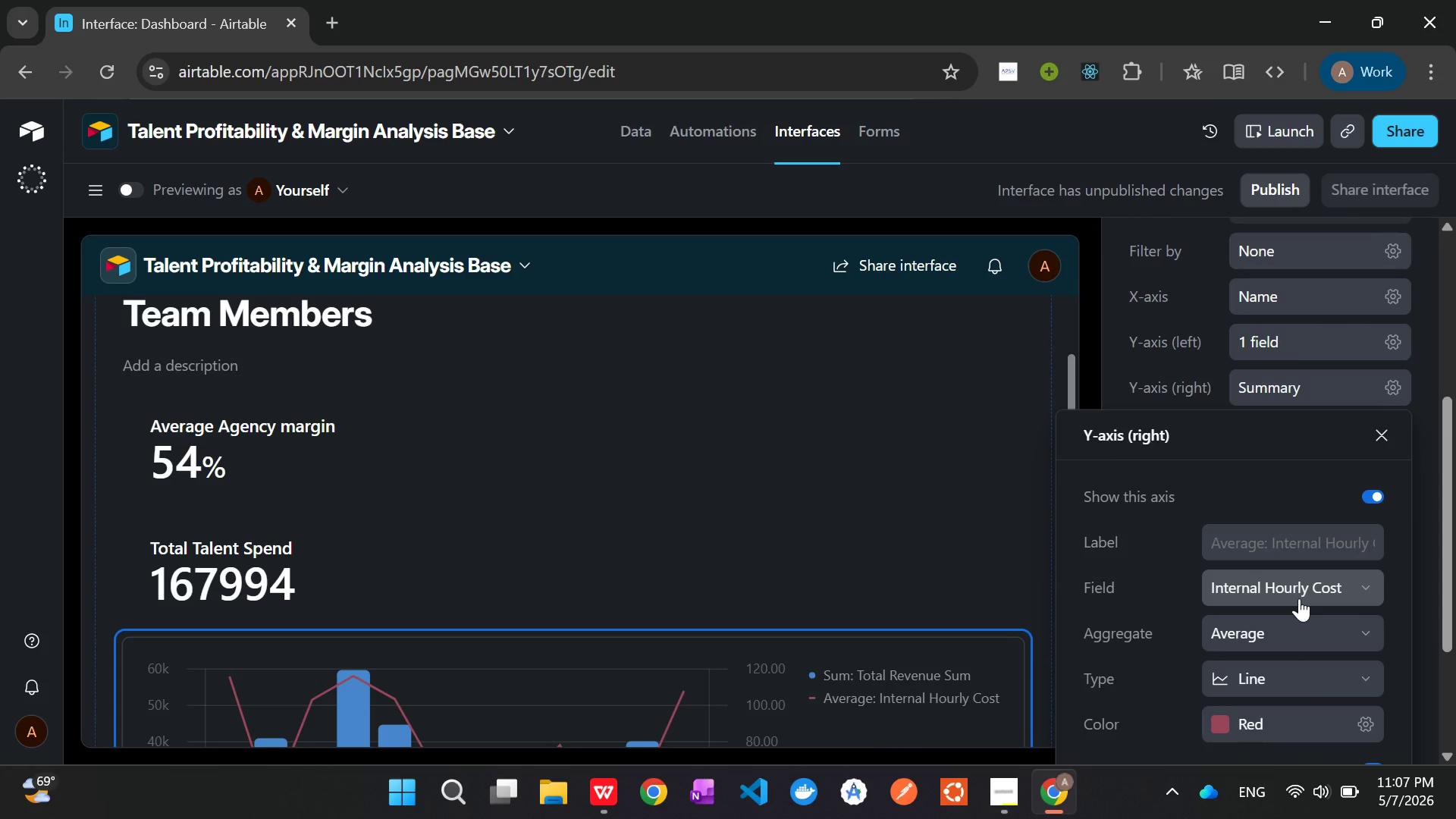 
left_click([1299, 598])
 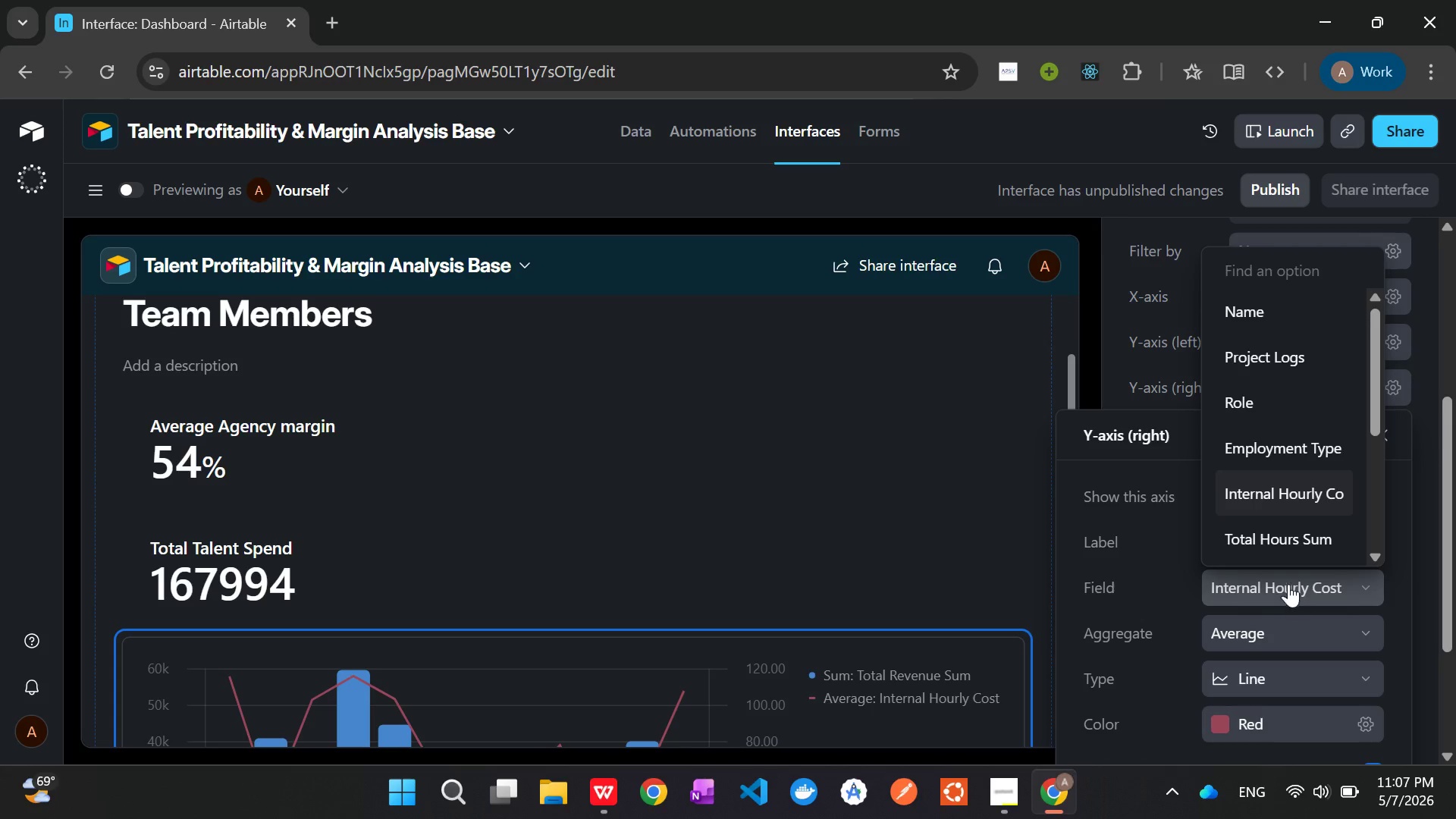 
scroll: coordinate [1263, 488], scroll_direction: down, amount: 2.0
 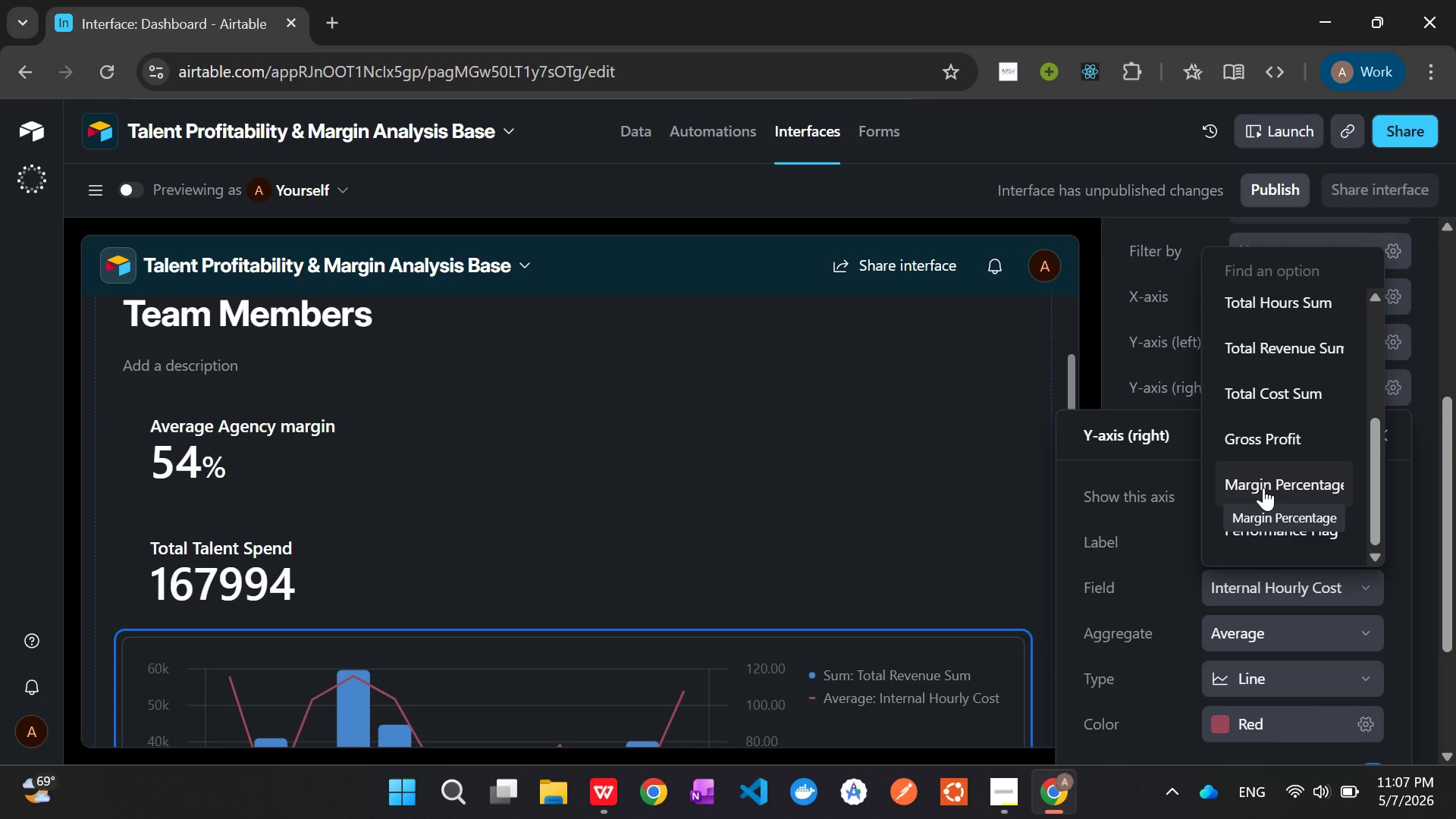 
scroll: coordinate [1263, 488], scroll_direction: up, amount: 1.0
 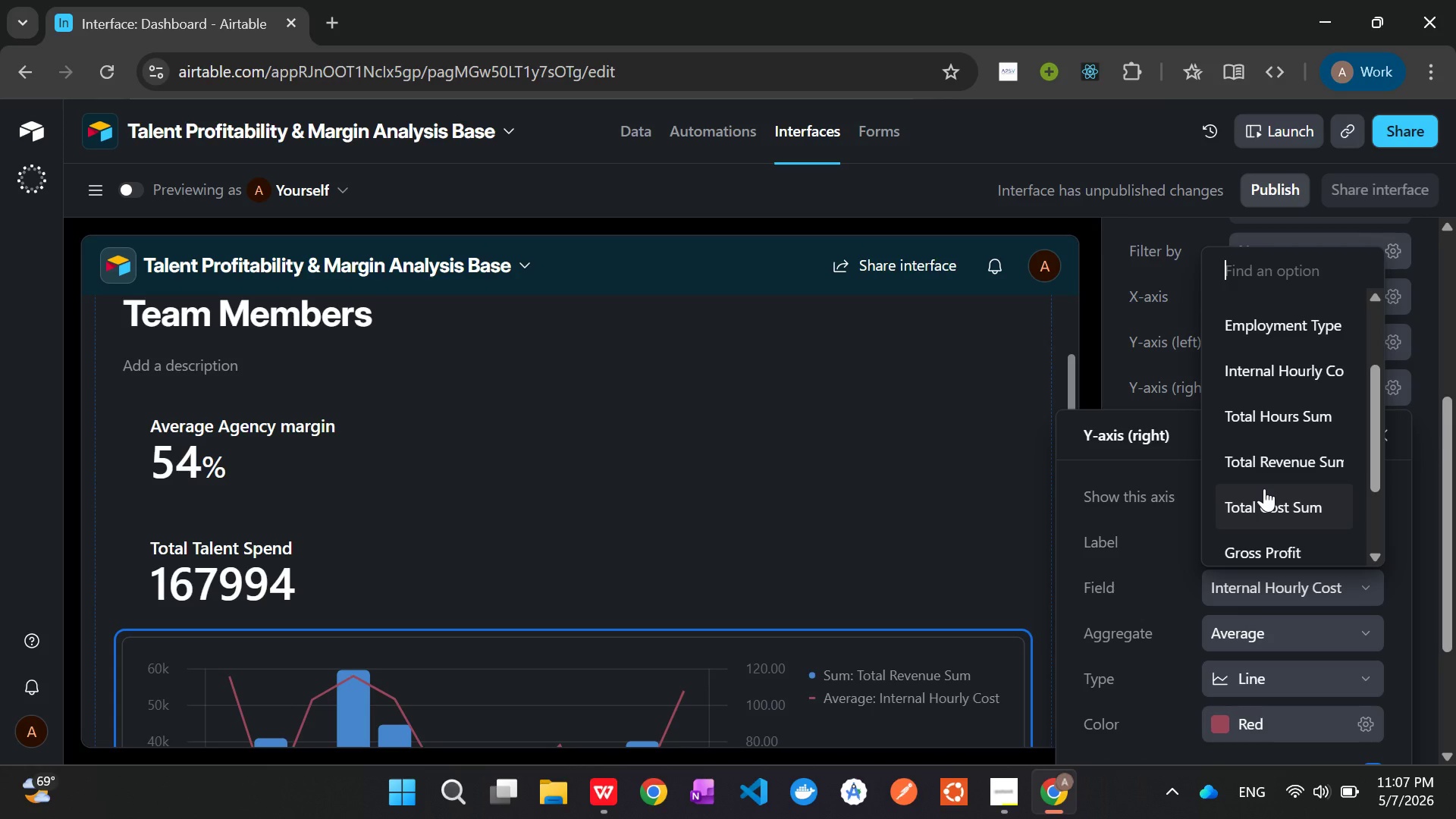 
wait(11.38)
 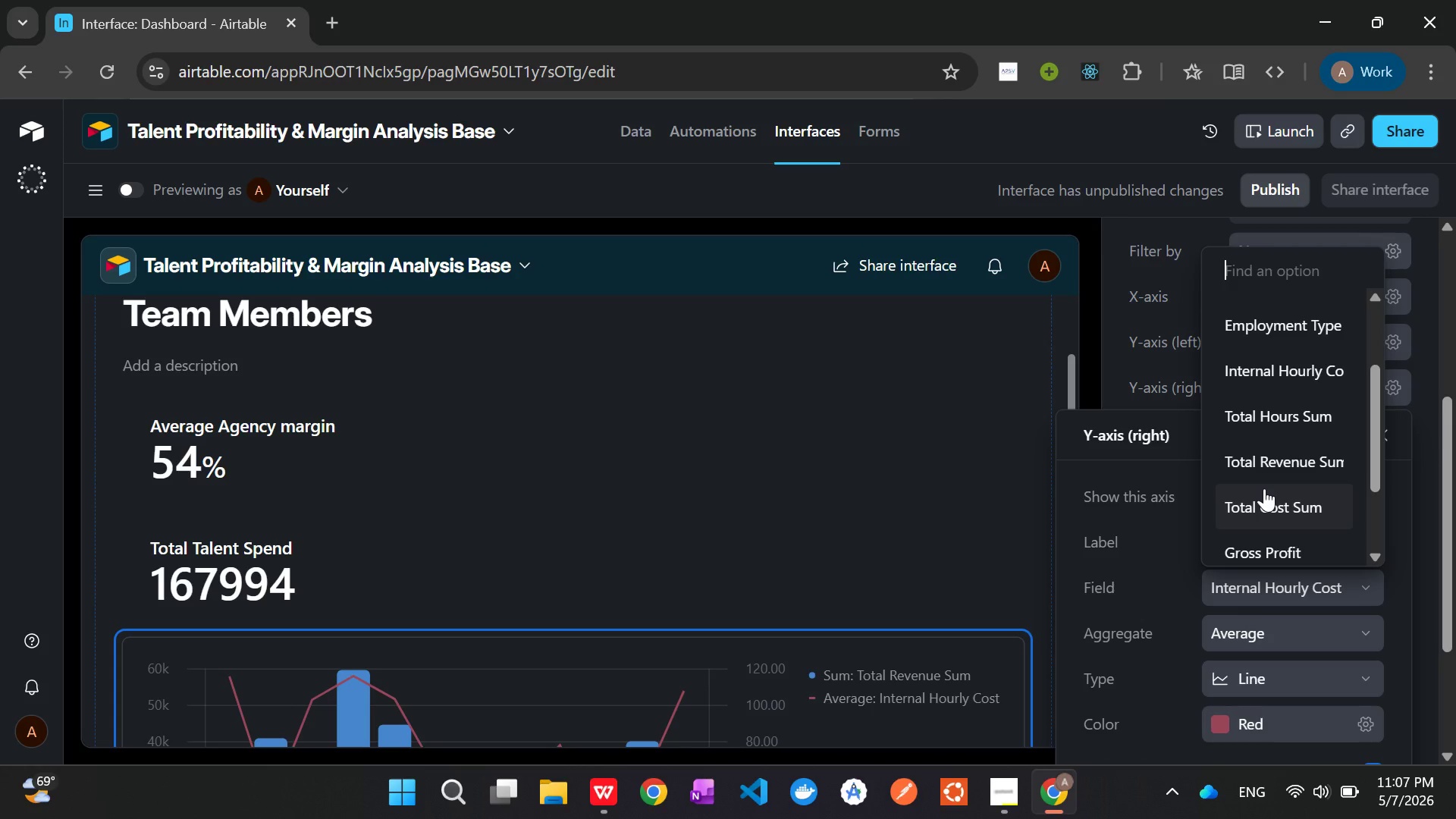 
left_click([1263, 498])
 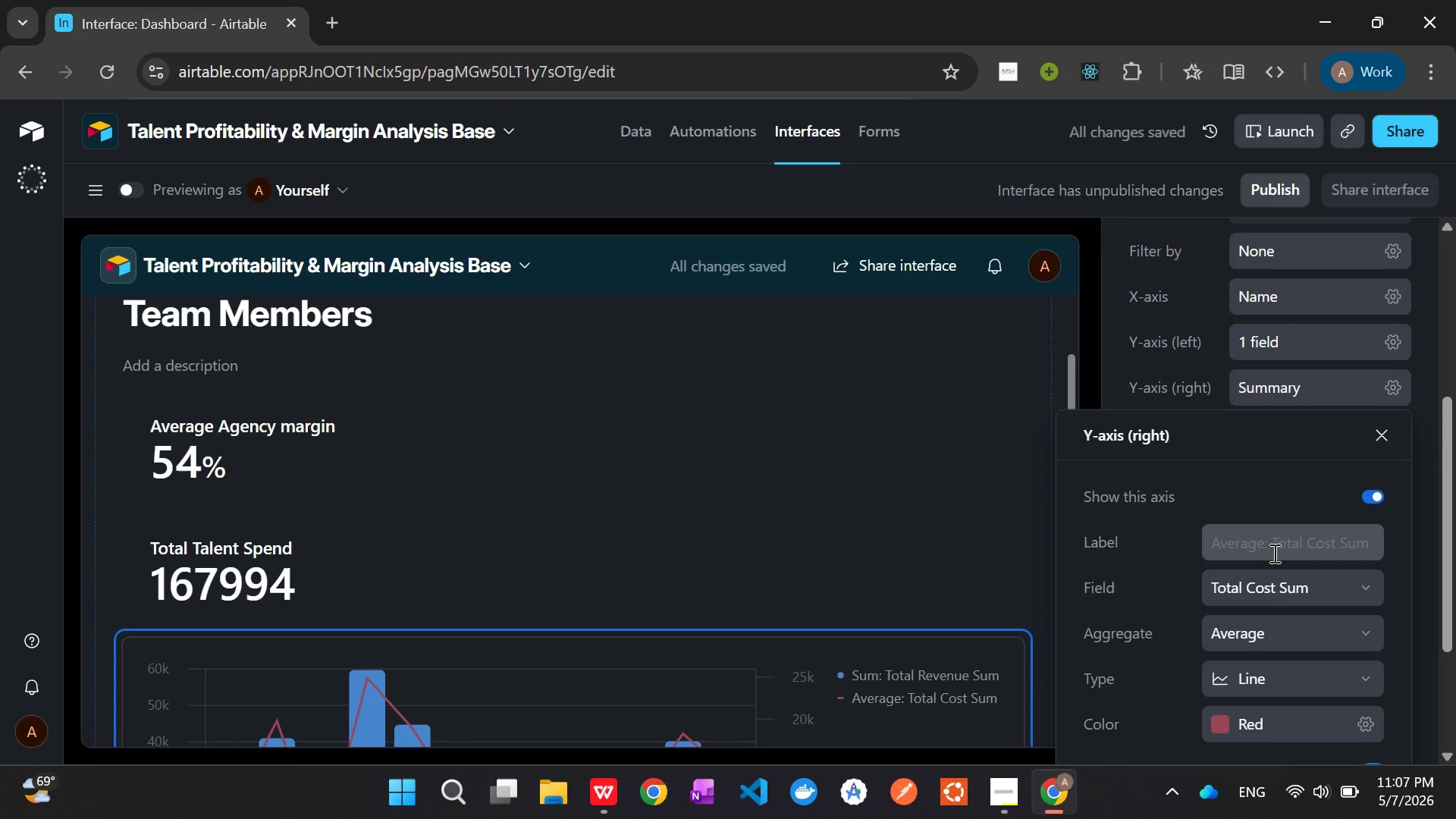 
scroll: coordinate [1272, 607], scroll_direction: down, amount: 1.0
 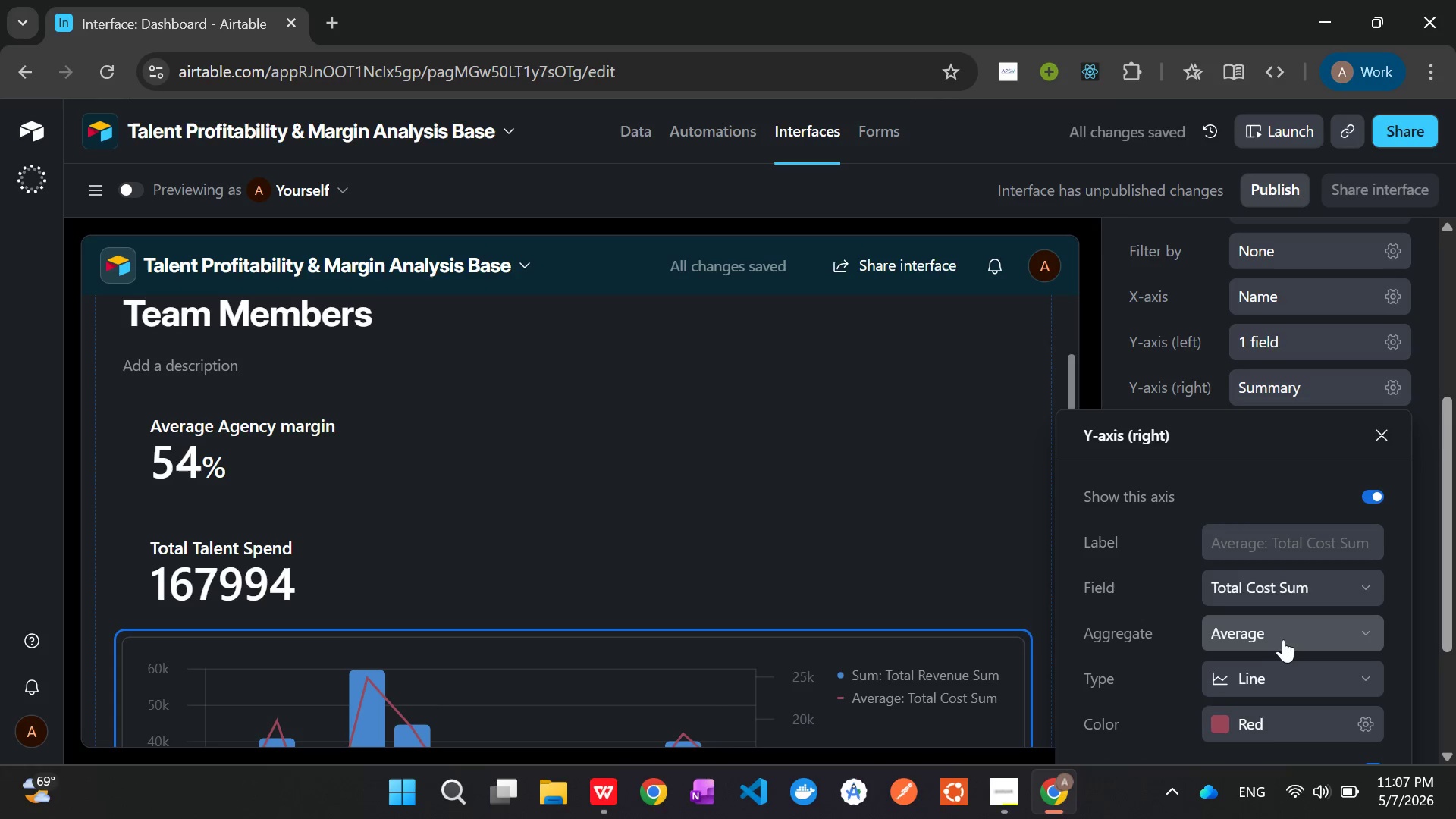 
left_click([1281, 628])
 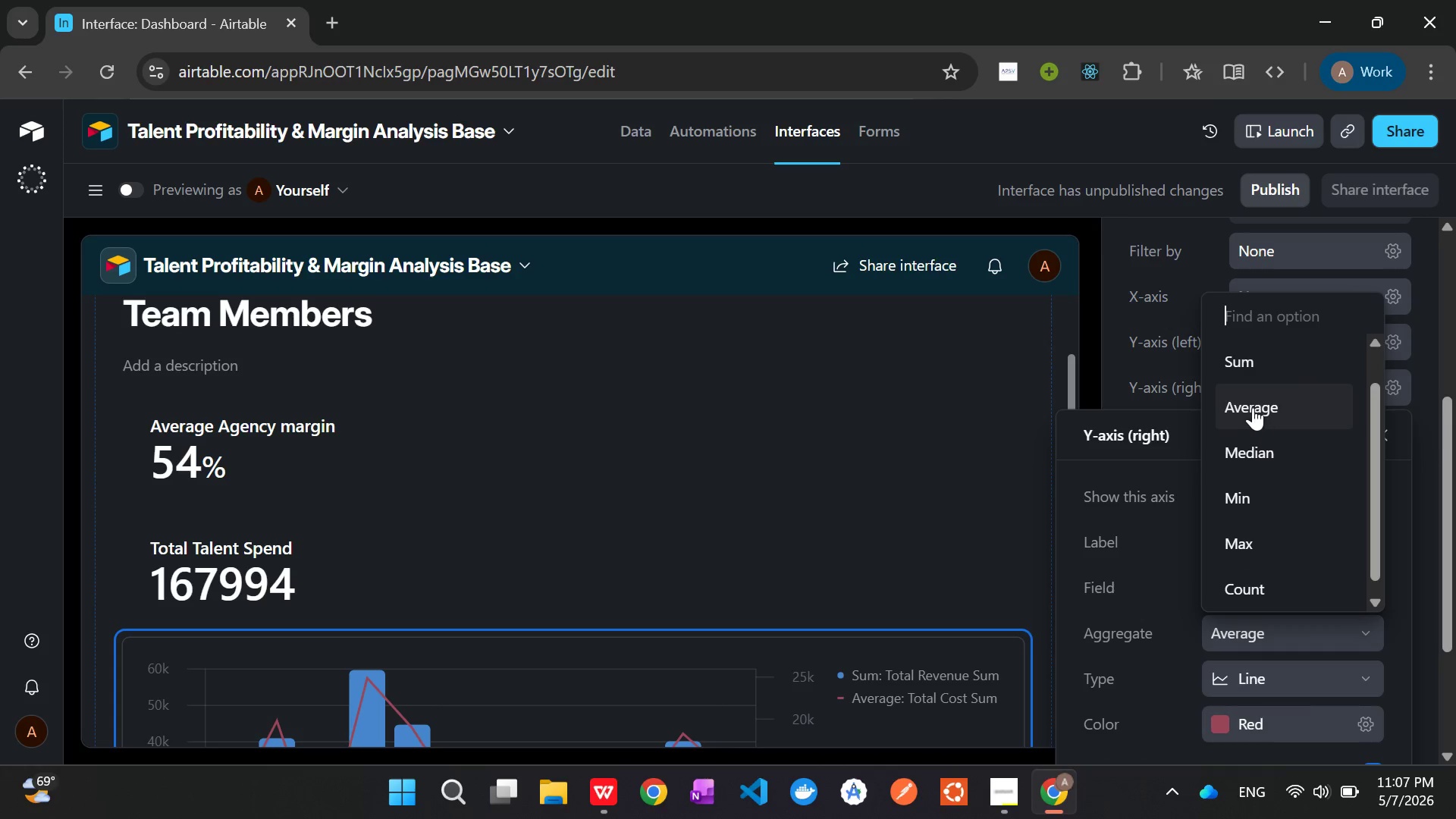 
left_click([1237, 368])
 